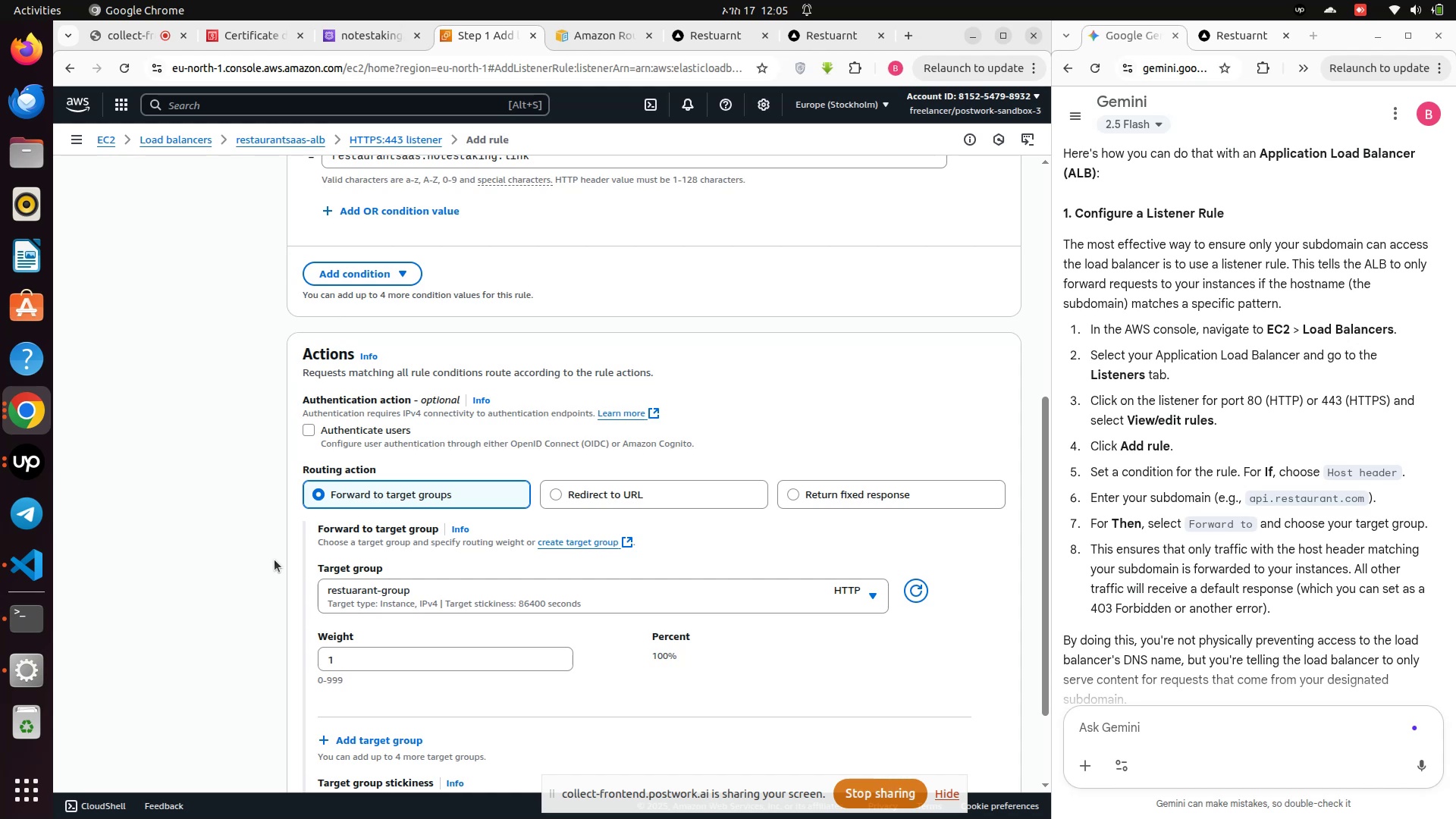 
scroll: coordinate [1200, 629], scroll_direction: down, amount: 10.0
 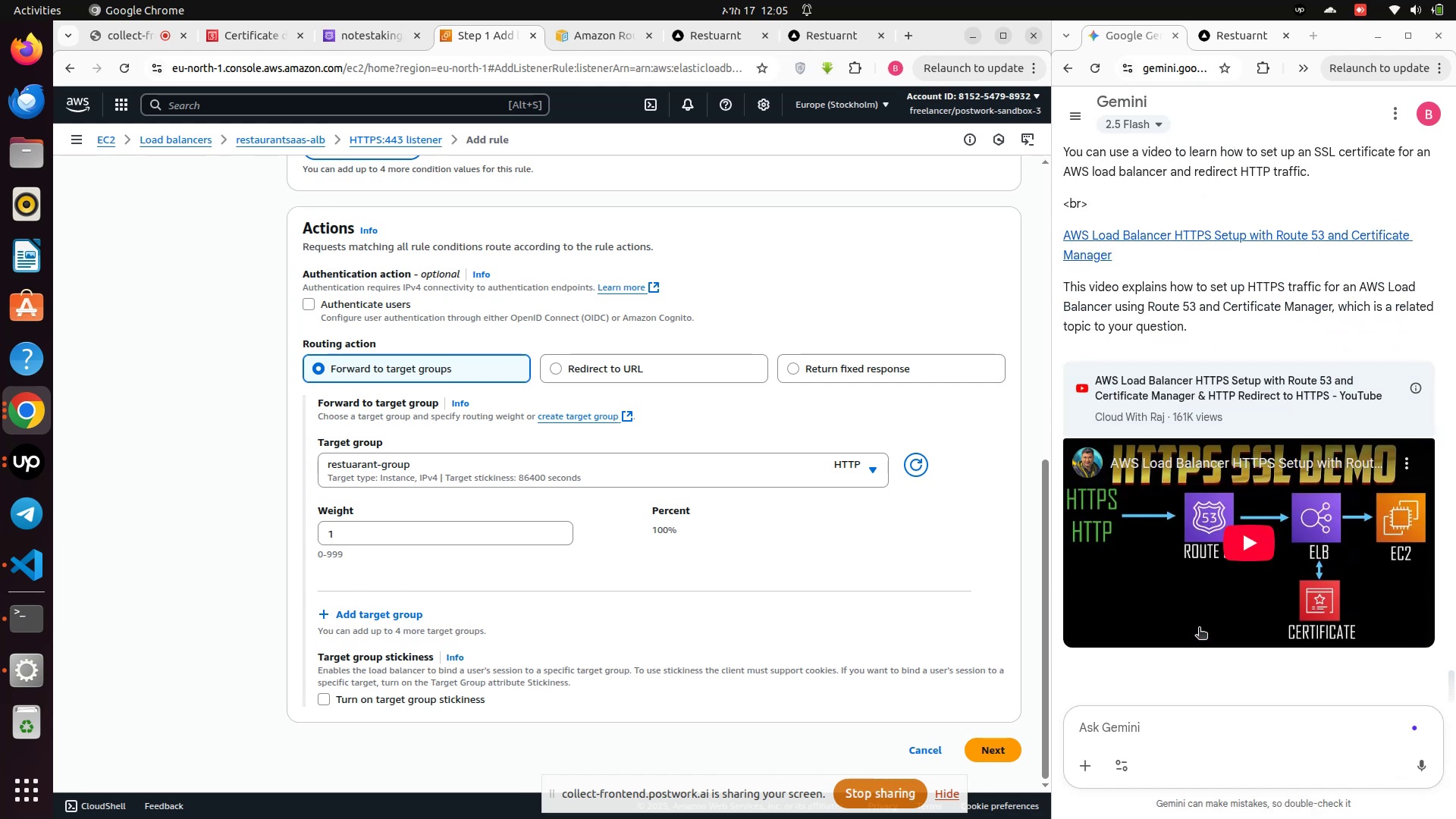 
scroll: coordinate [1199, 629], scroll_direction: up, amount: 4.0
 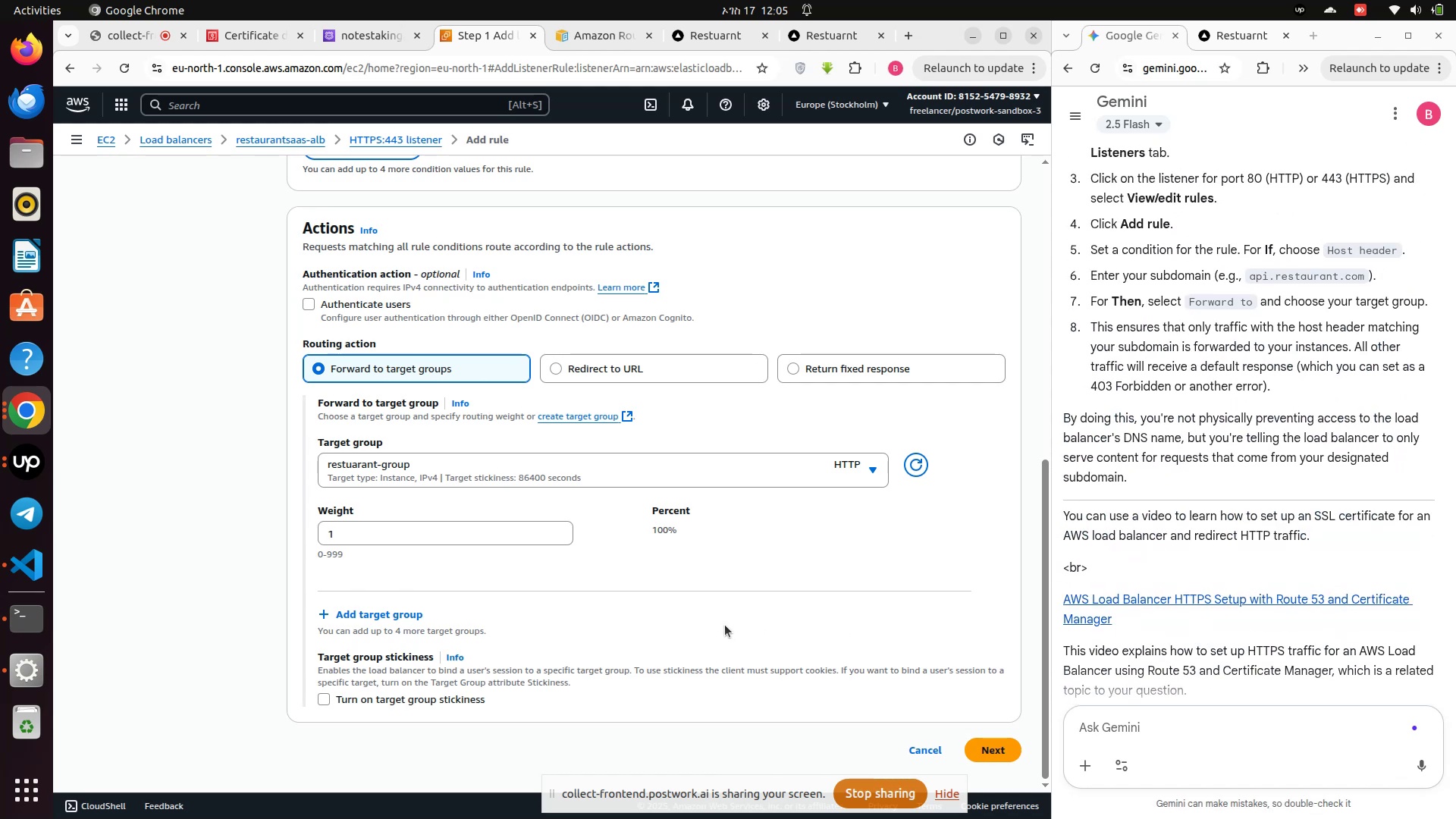 
scroll: coordinate [752, 575], scroll_direction: down, amount: 1.0
 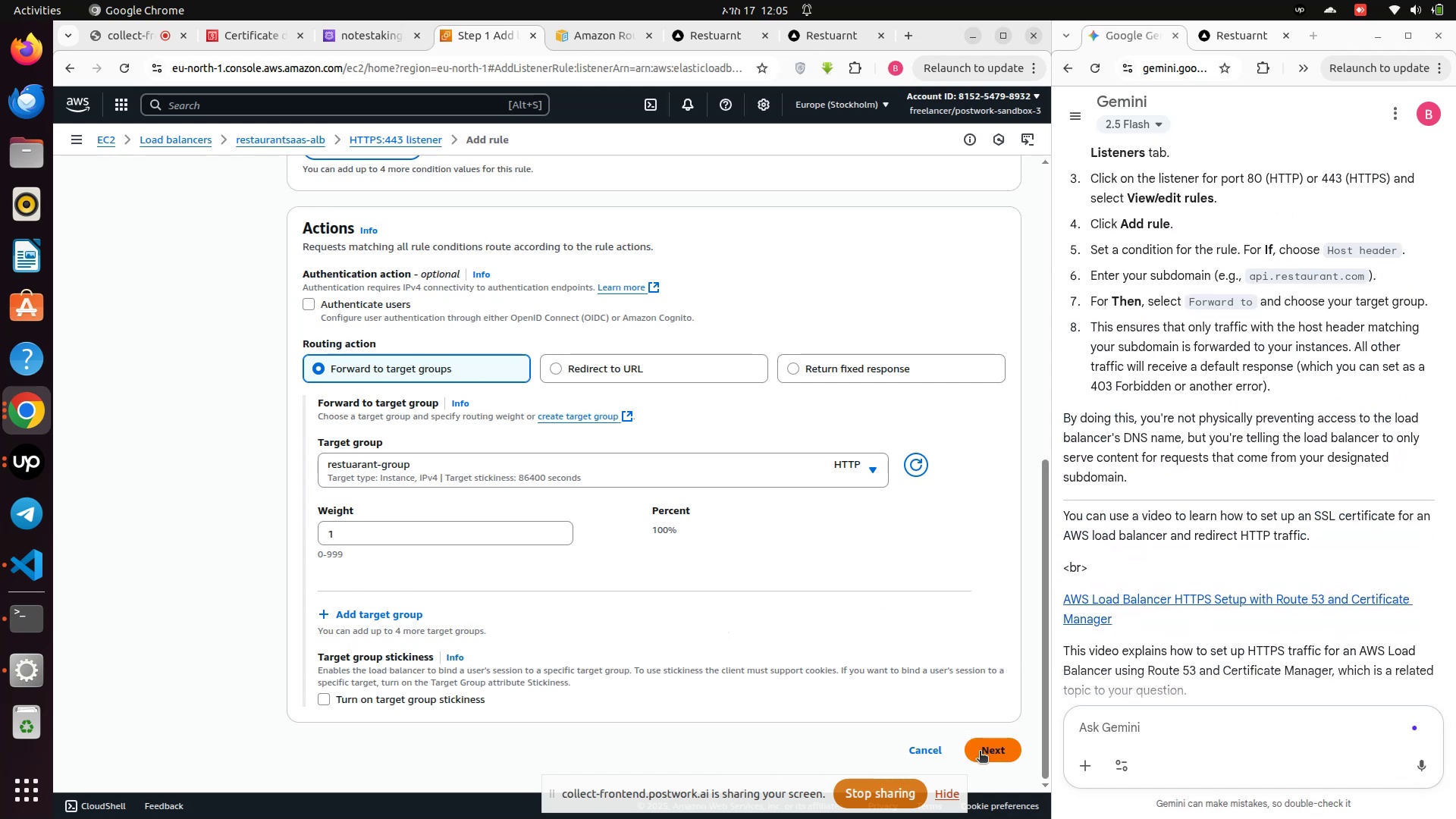 
left_click([980, 752])
 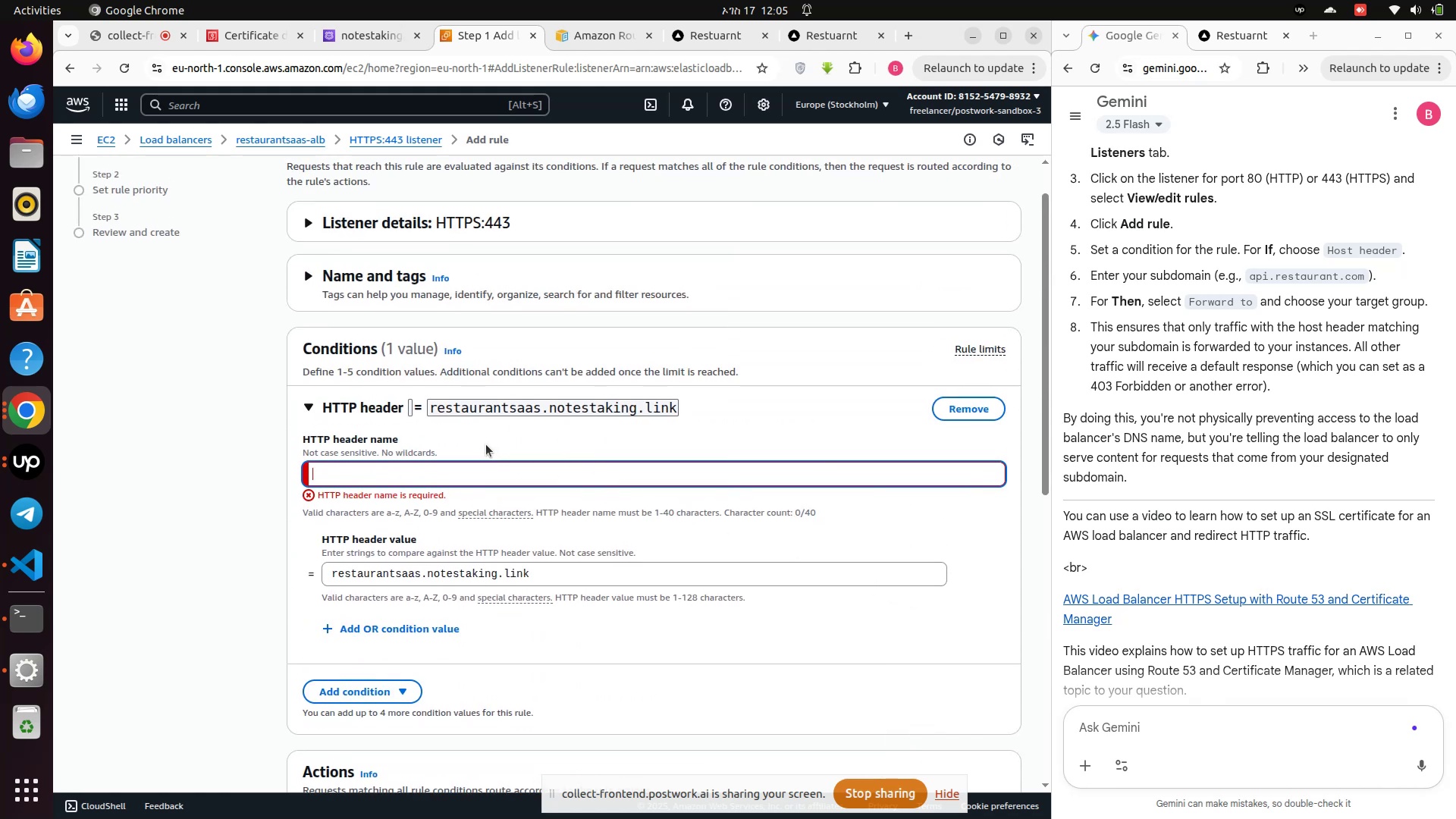 
left_click([469, 479])
 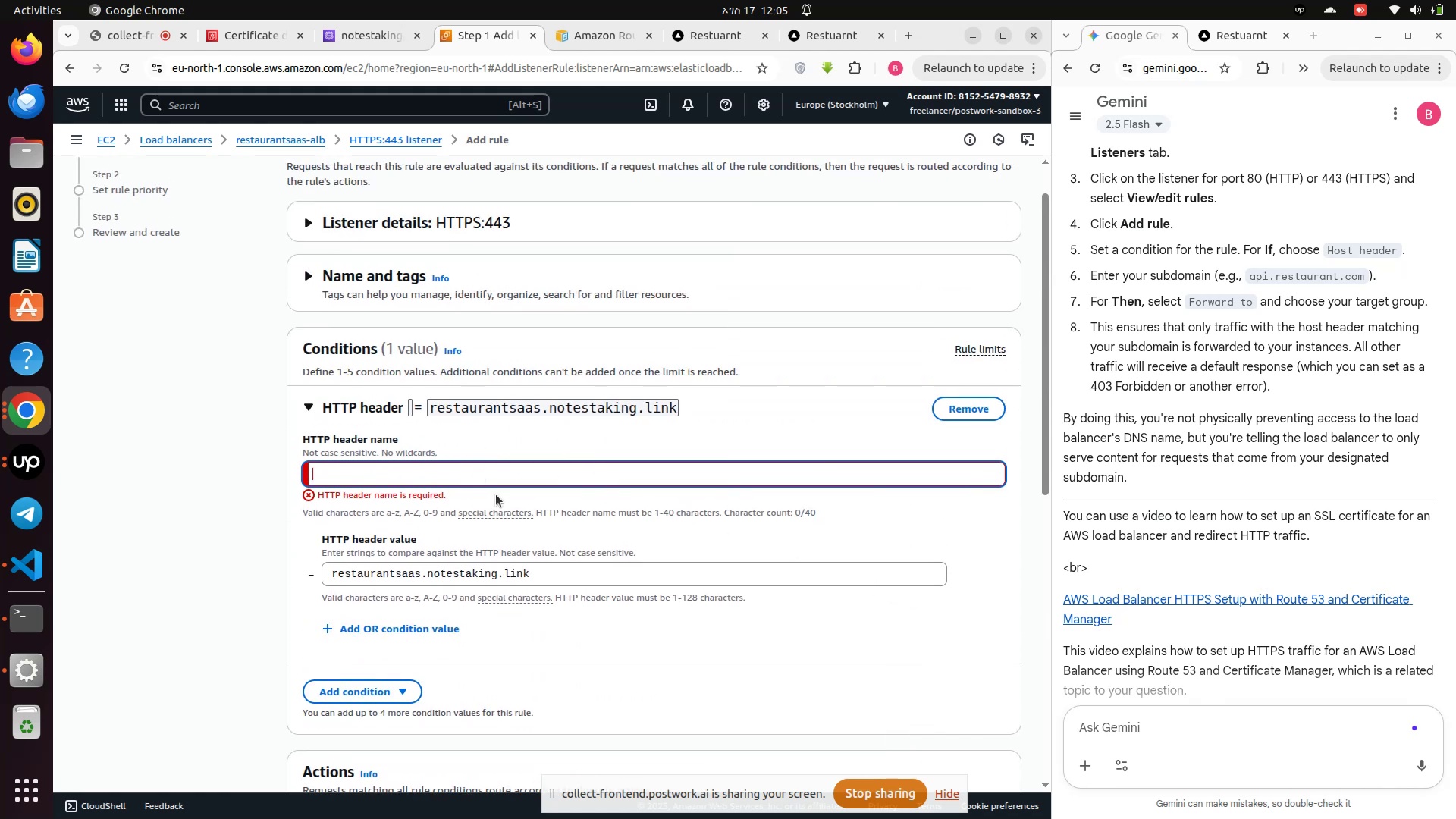 
type(rest)
 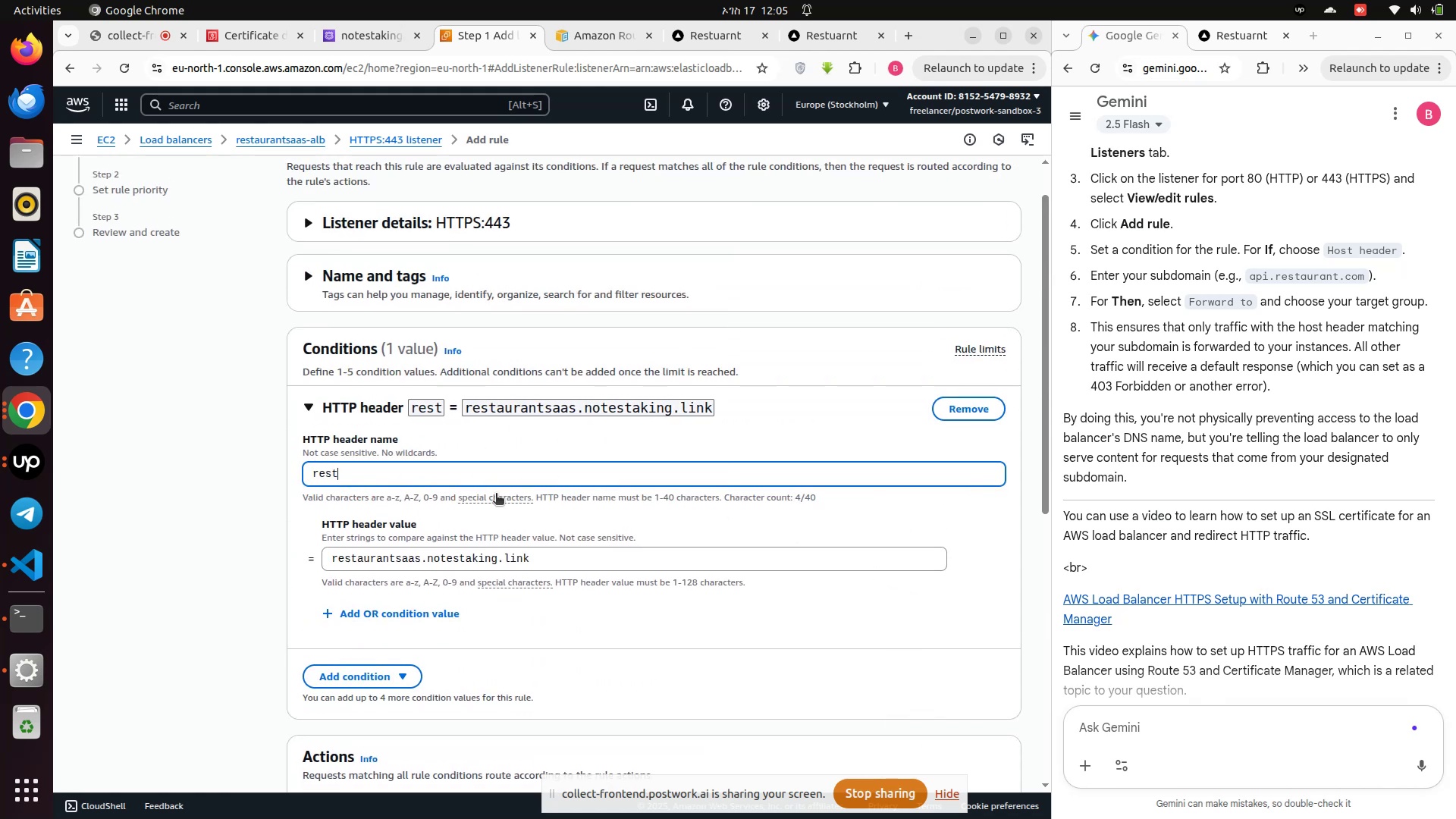 
type(auranthe)
key(Backspace)
key(Backspace)
type(saasheader)
 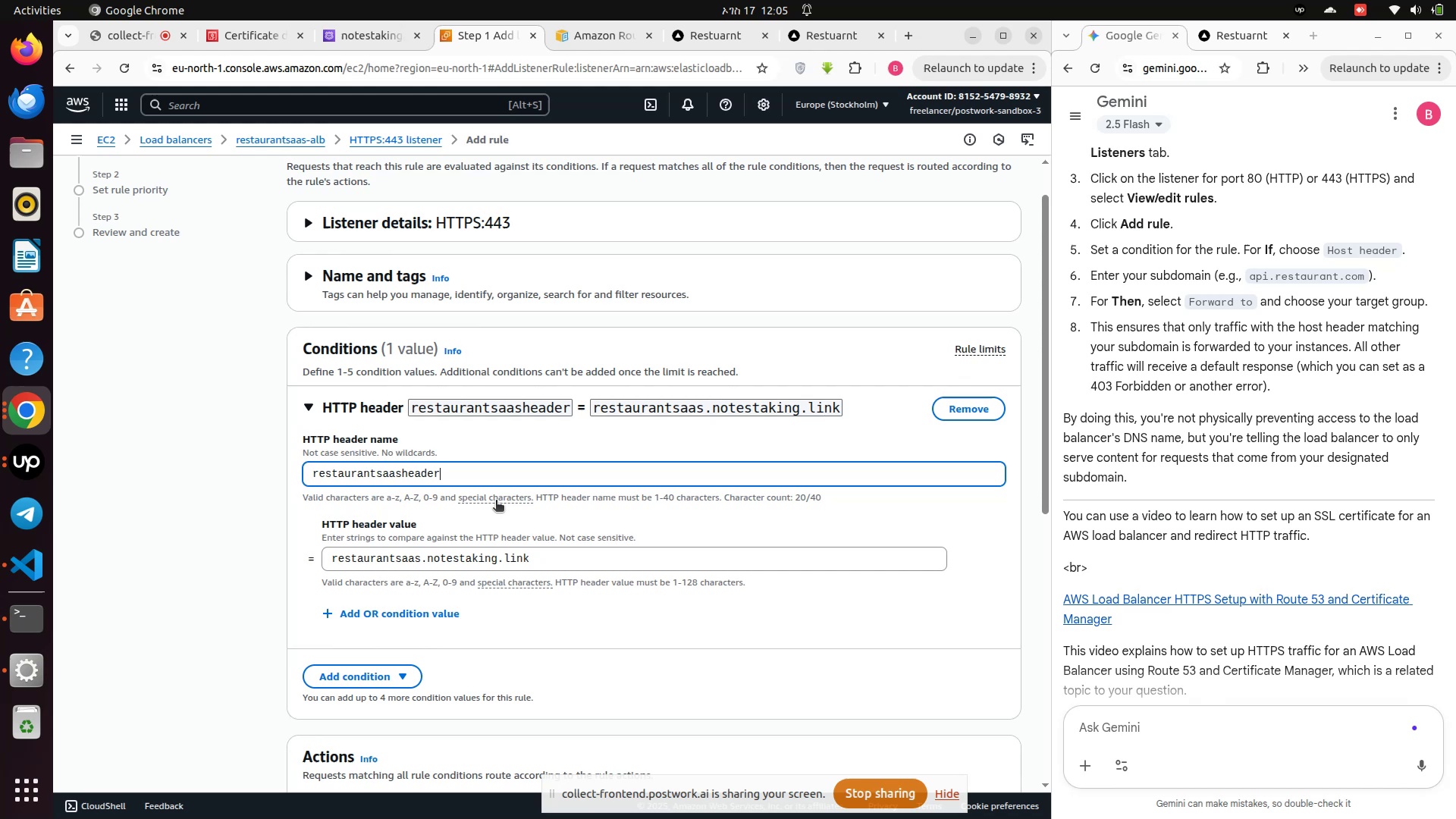 
scroll: coordinate [836, 689], scroll_direction: down, amount: 12.0
 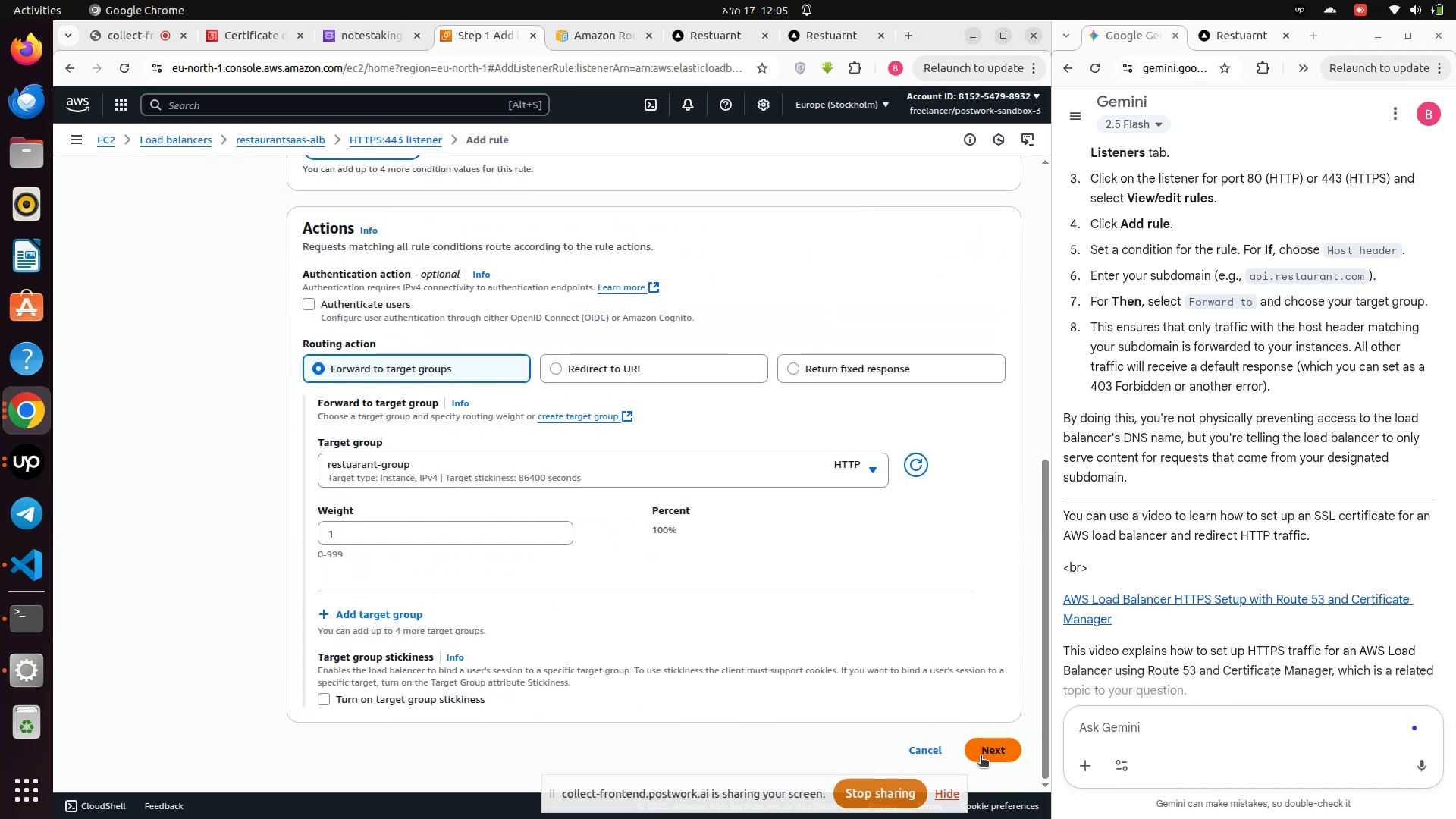 
left_click_drag(start_coordinate=[987, 760], to_coordinate=[990, 767])
 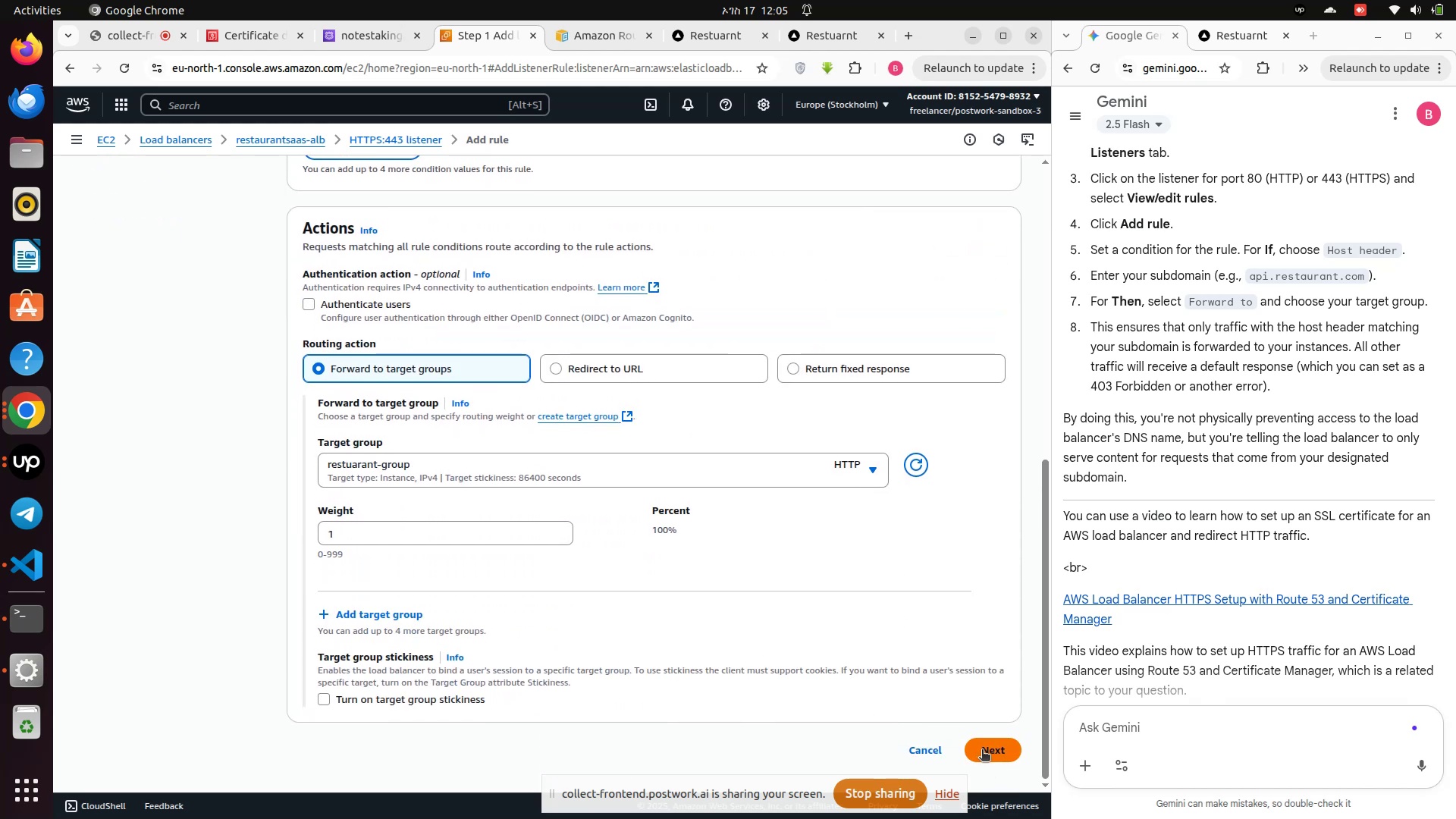 
scroll: coordinate [977, 730], scroll_direction: down, amount: 6.0
 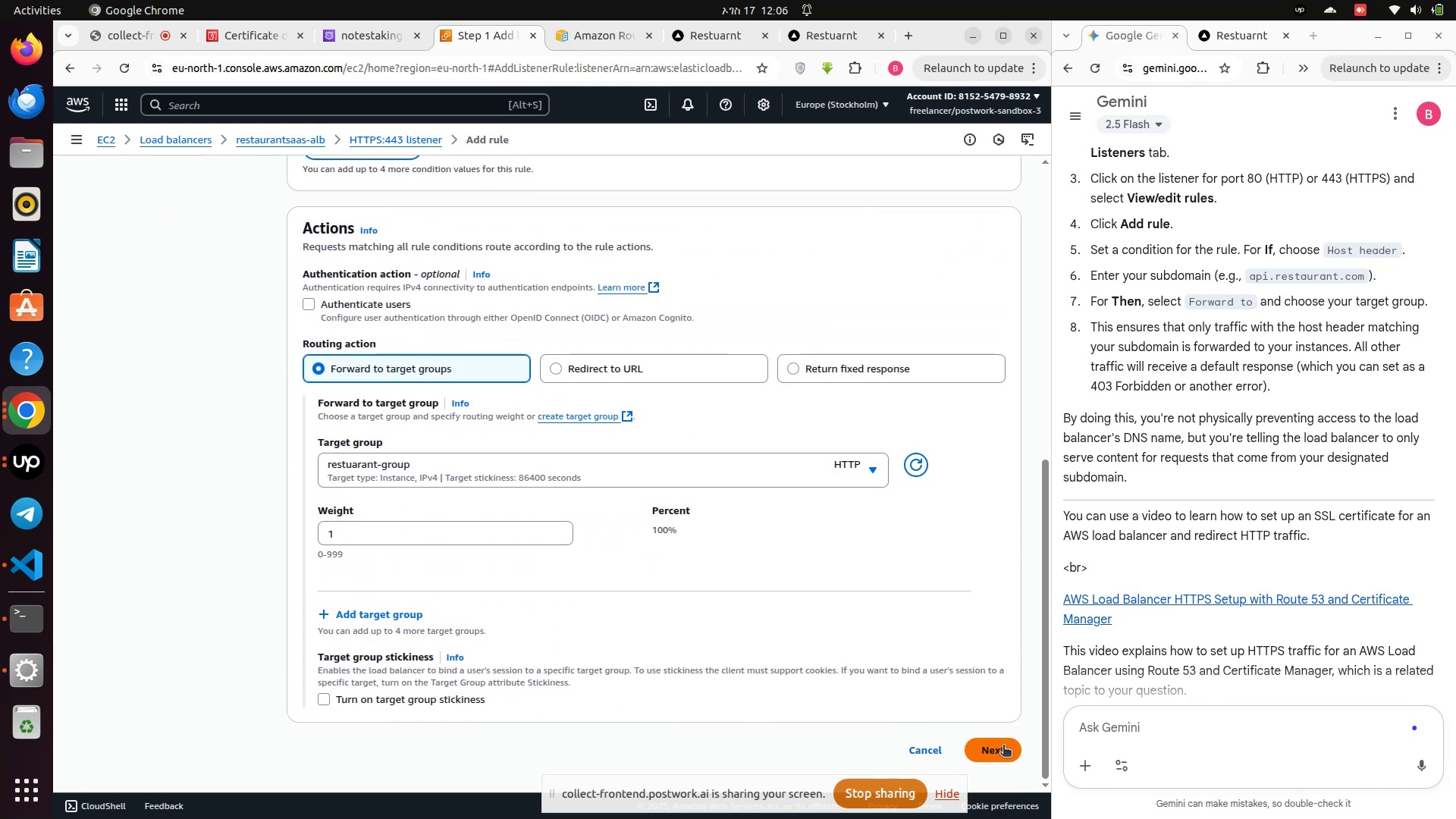 
left_click([1003, 746])
 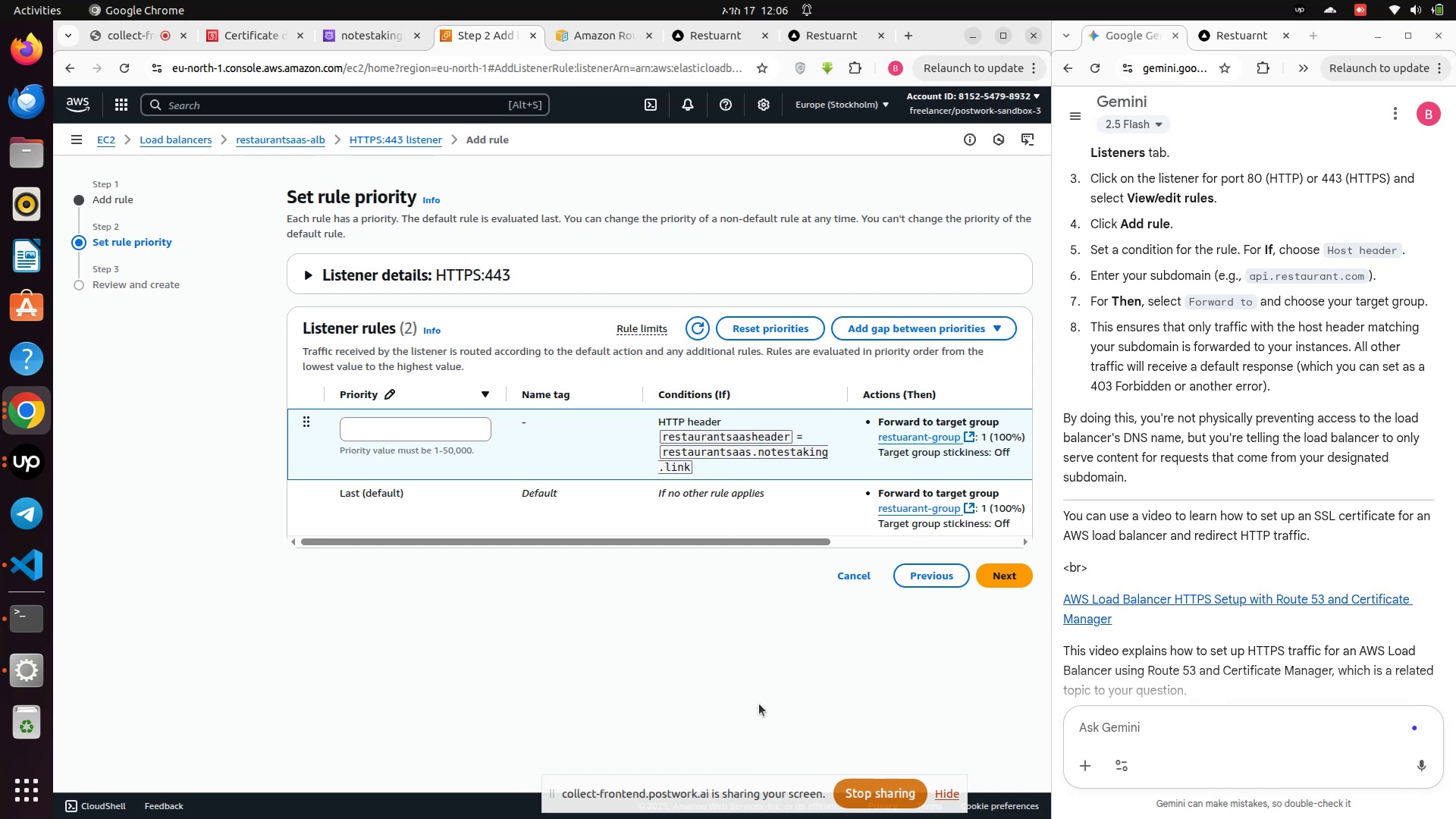 
left_click([581, 646])
 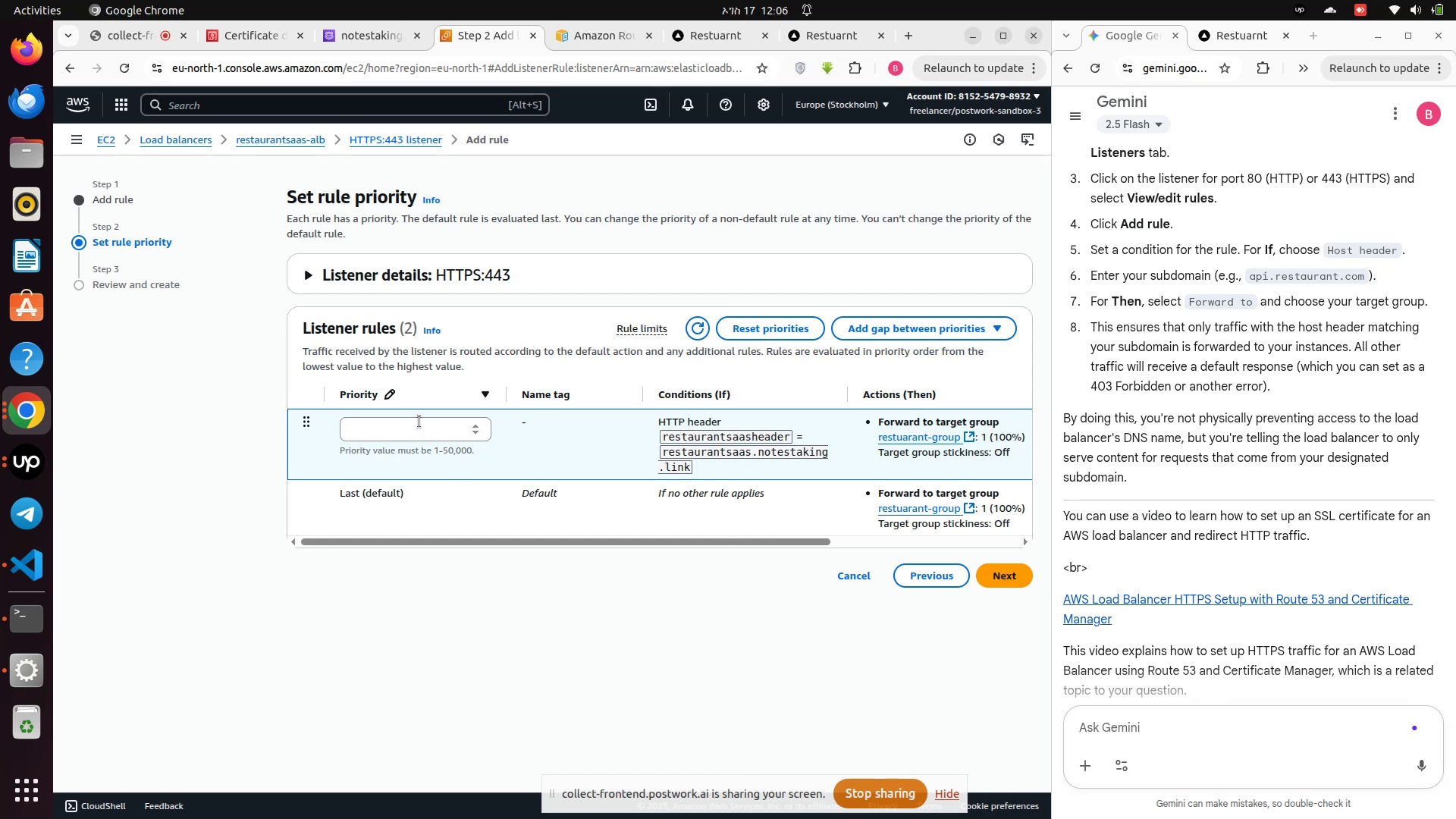 
left_click([419, 421])
 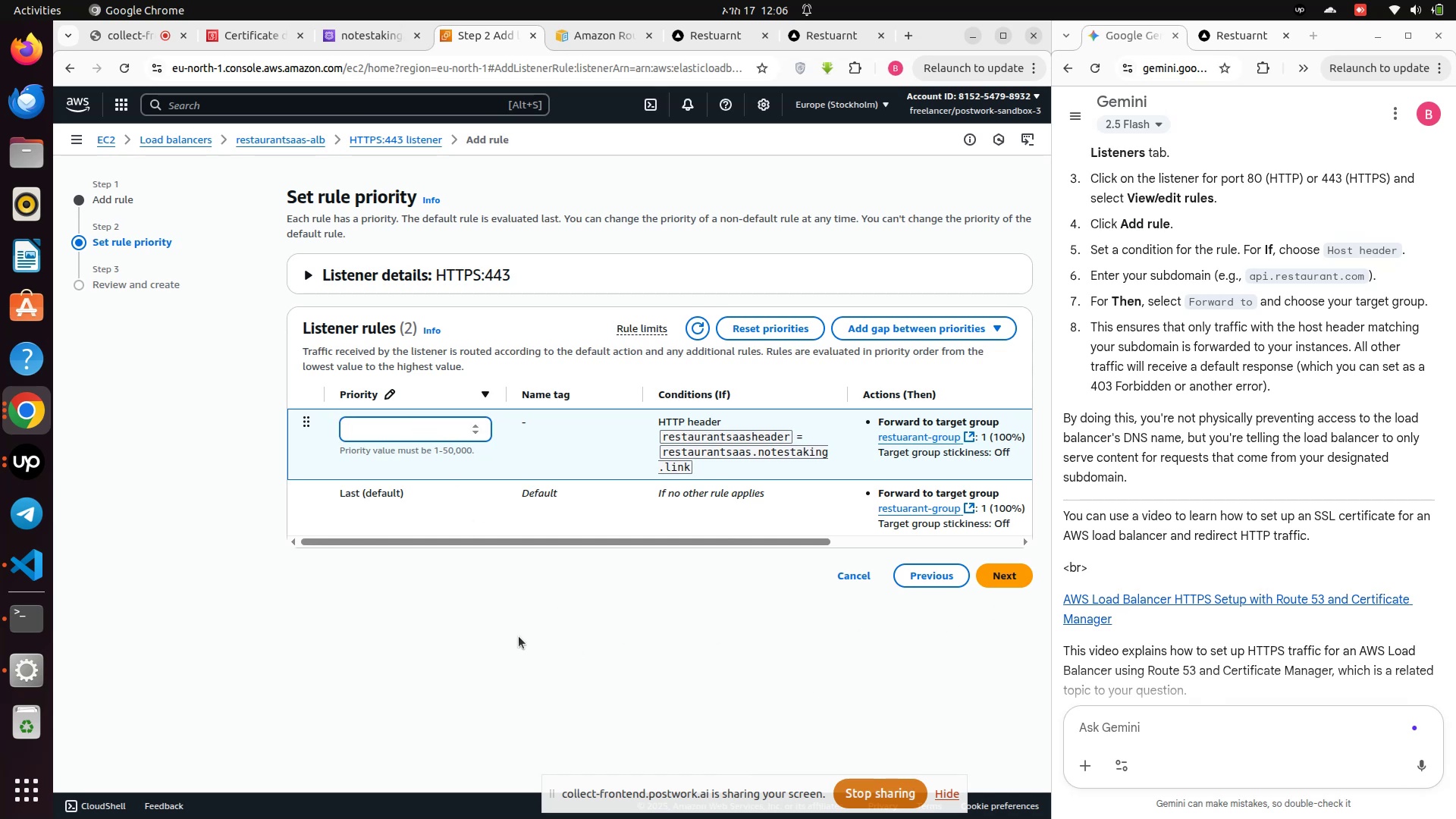 
left_click([519, 636])
 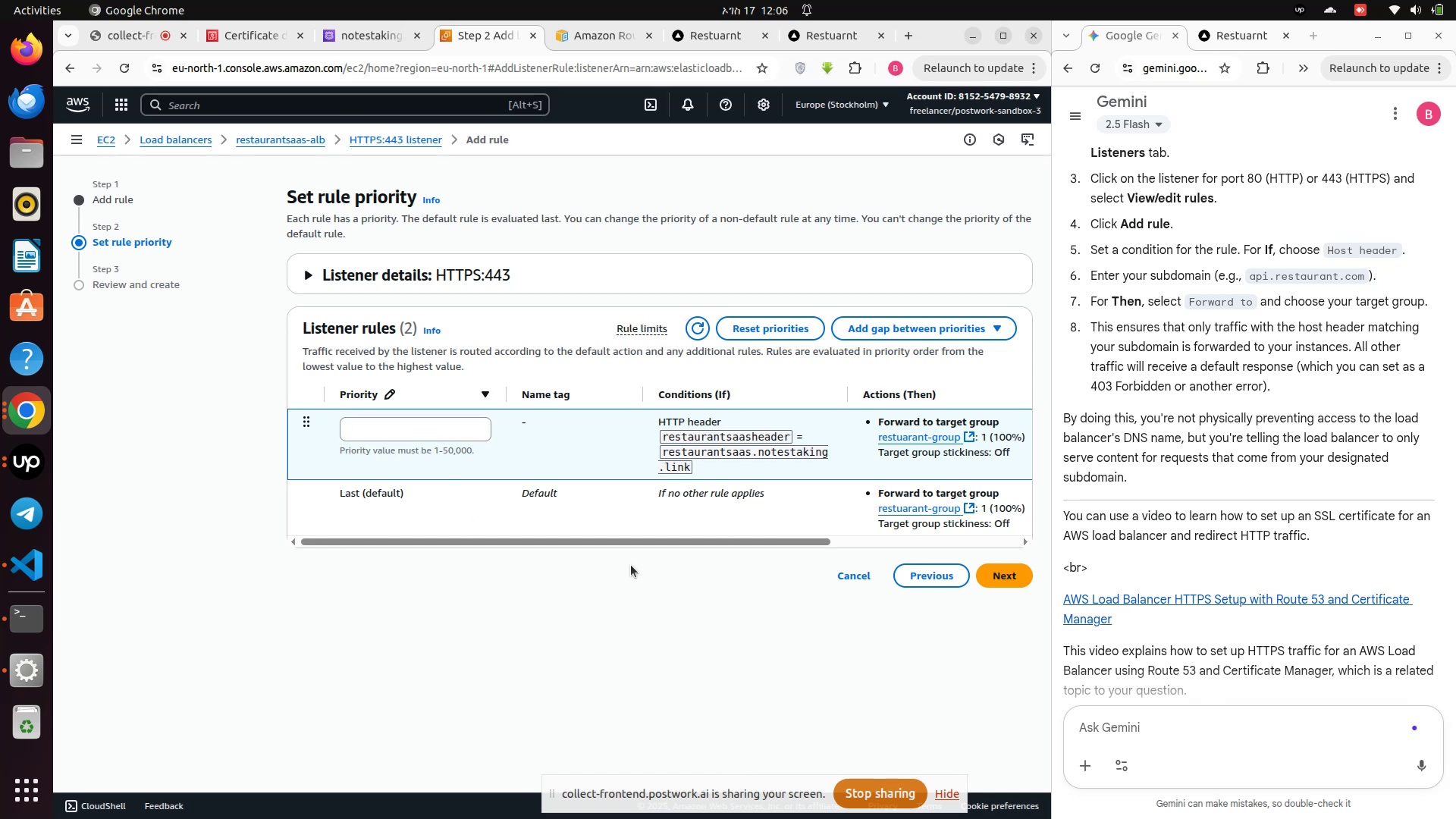 
left_click_drag(start_coordinate=[675, 541], to_coordinate=[551, 523])
 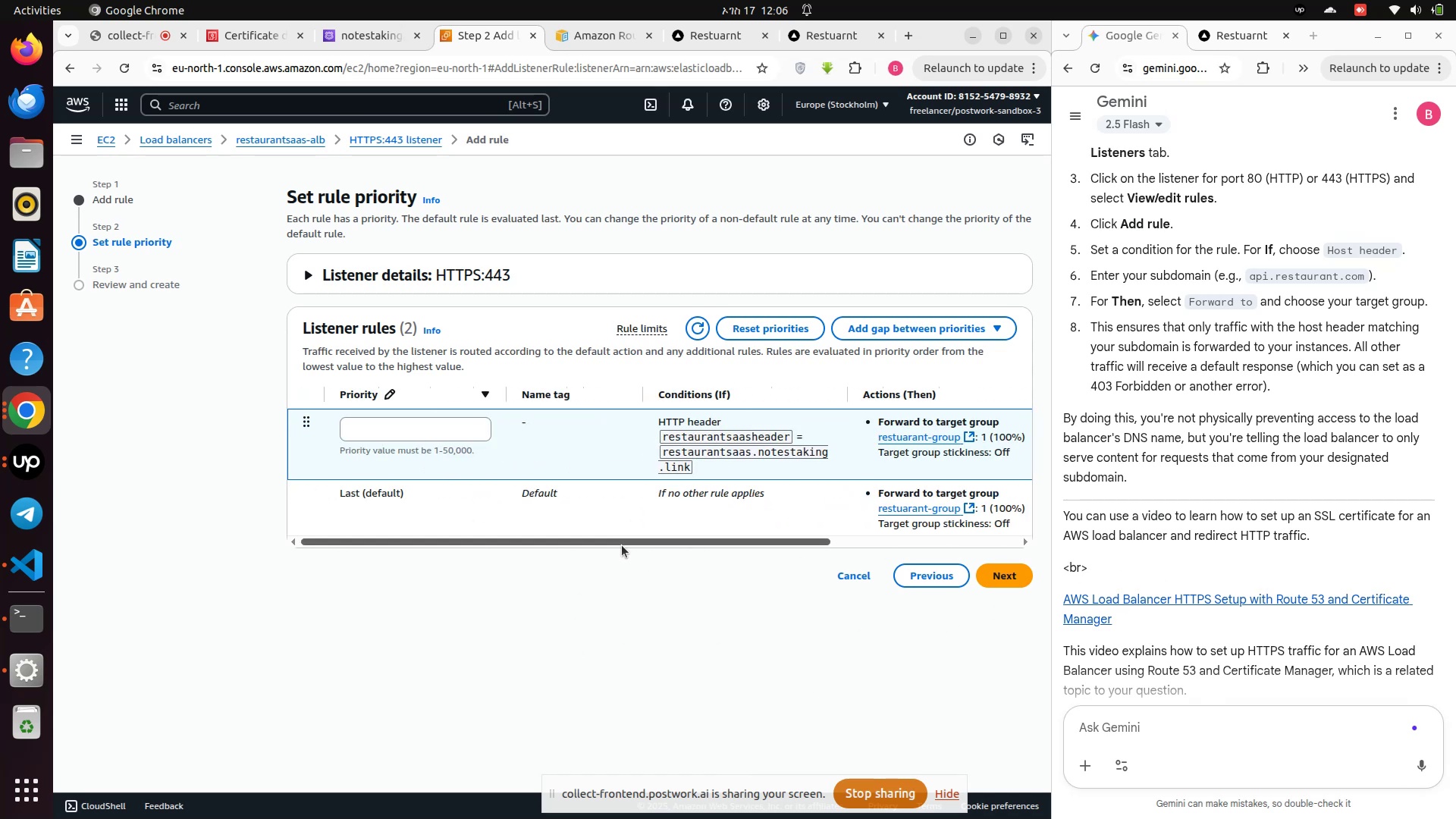 
left_click_drag(start_coordinate=[628, 540], to_coordinate=[583, 535])
 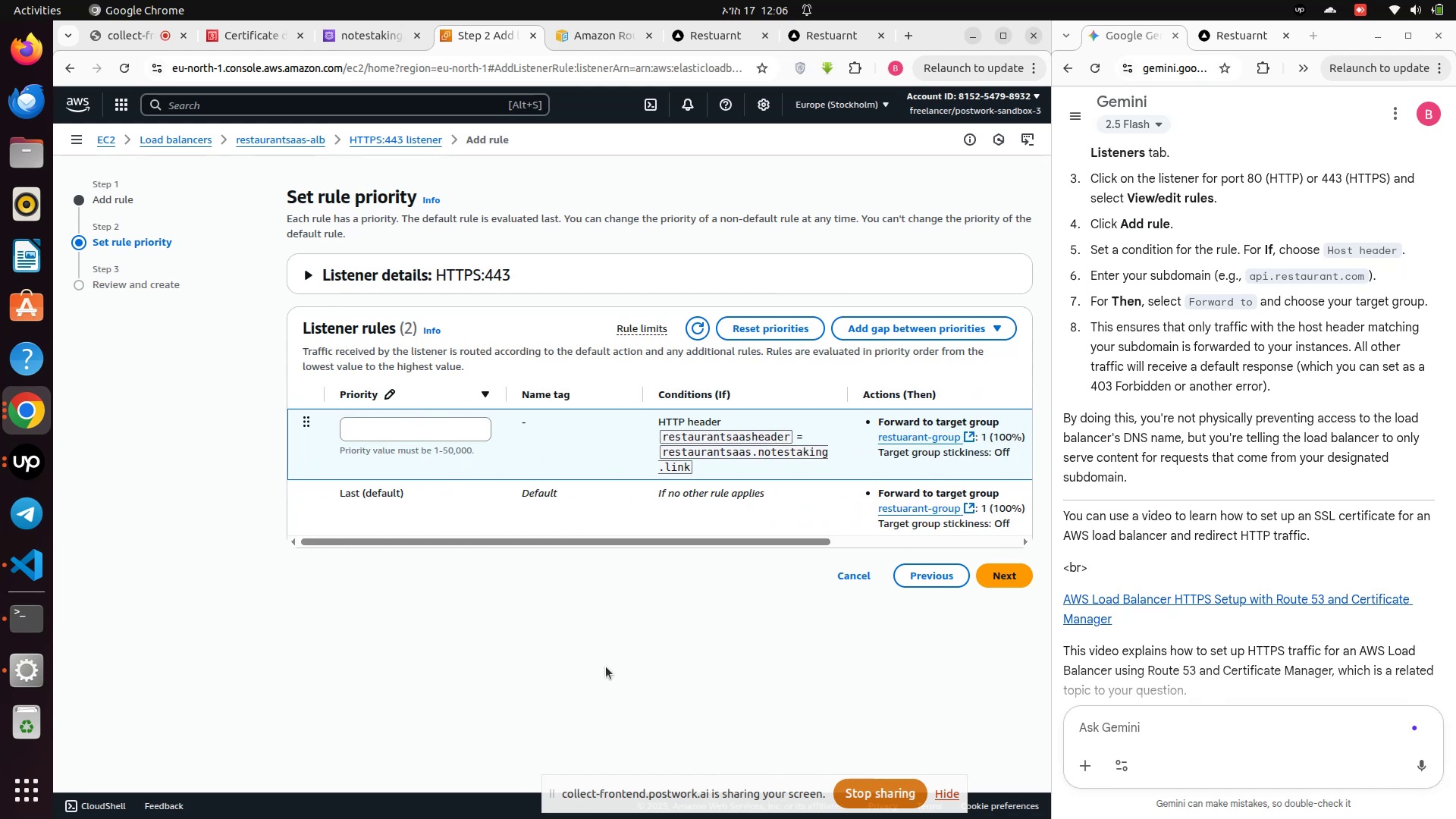 
scroll: coordinate [591, 659], scroll_direction: down, amount: 1.0
 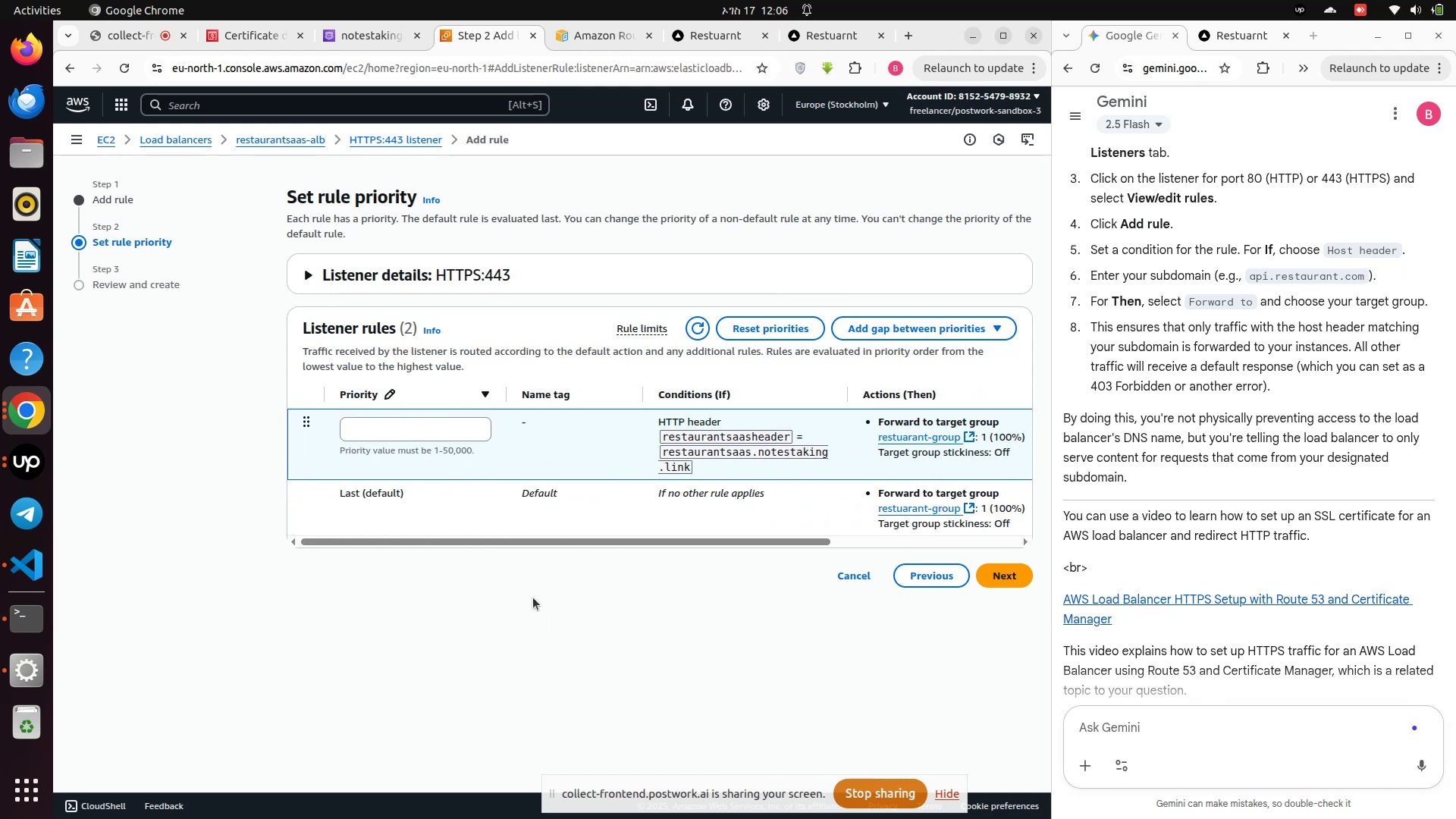 
scroll: coordinate [545, 494], scroll_direction: up, amount: 3.0
 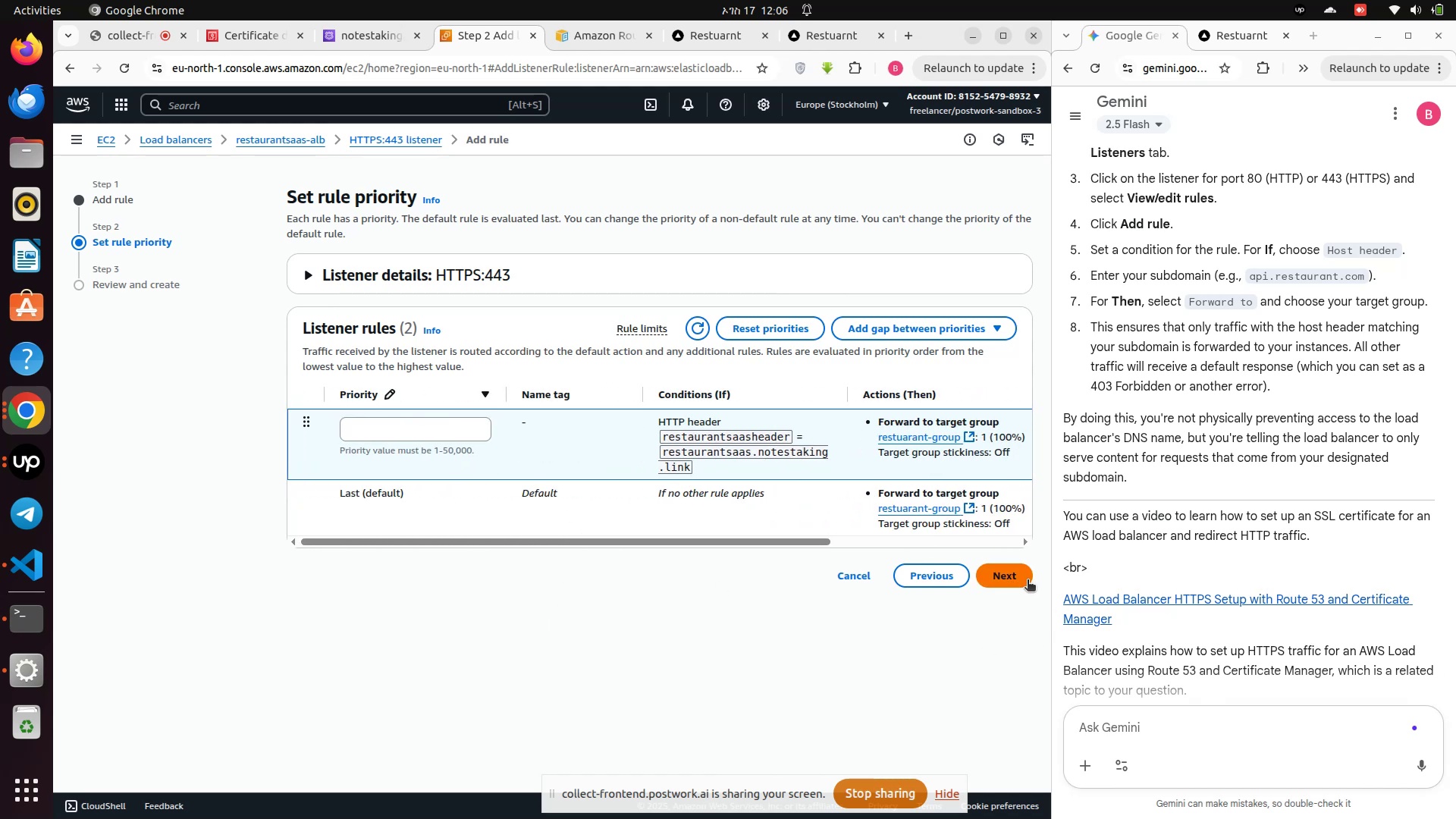 
left_click([1012, 573])
 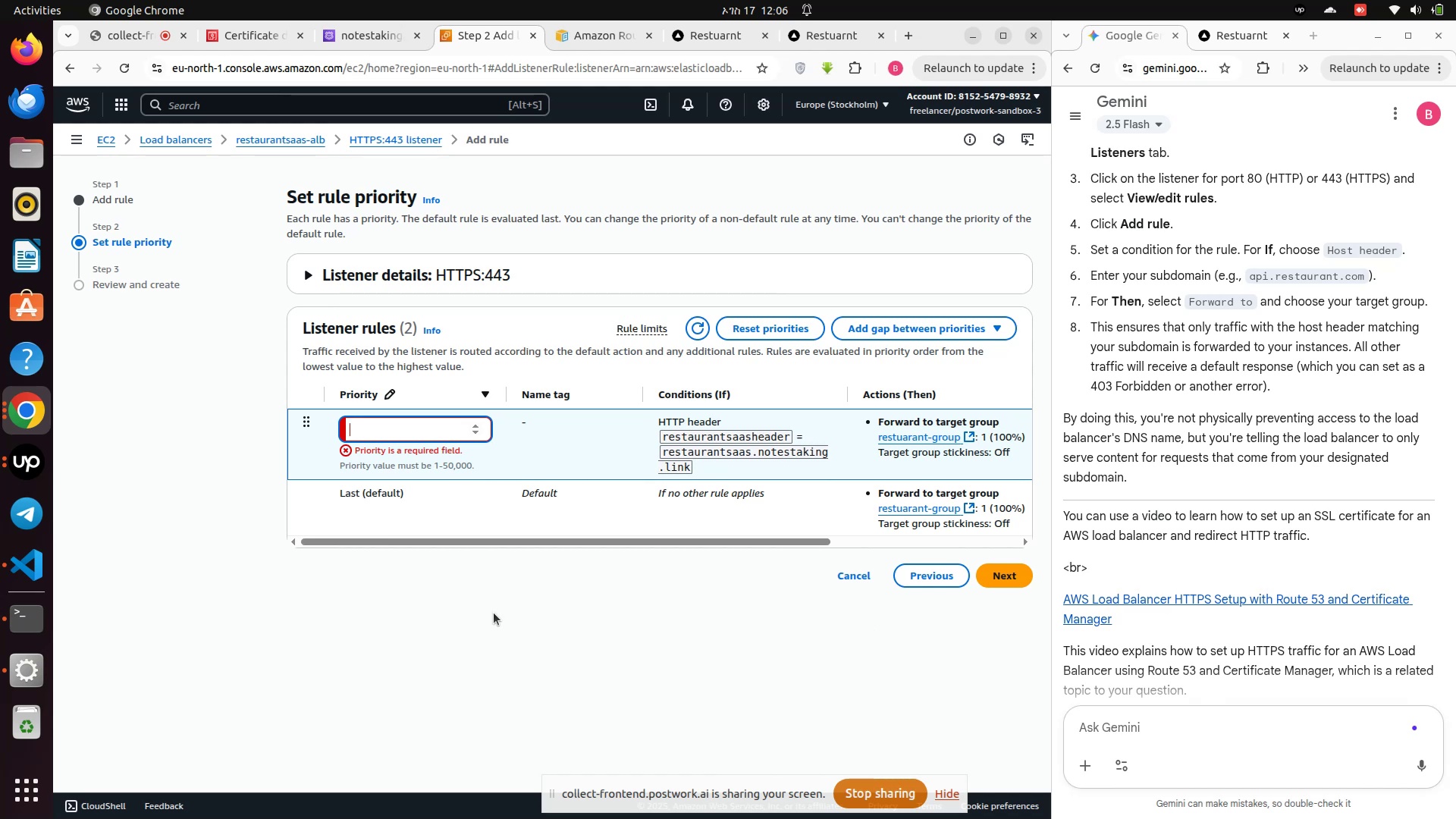 
key(1)
 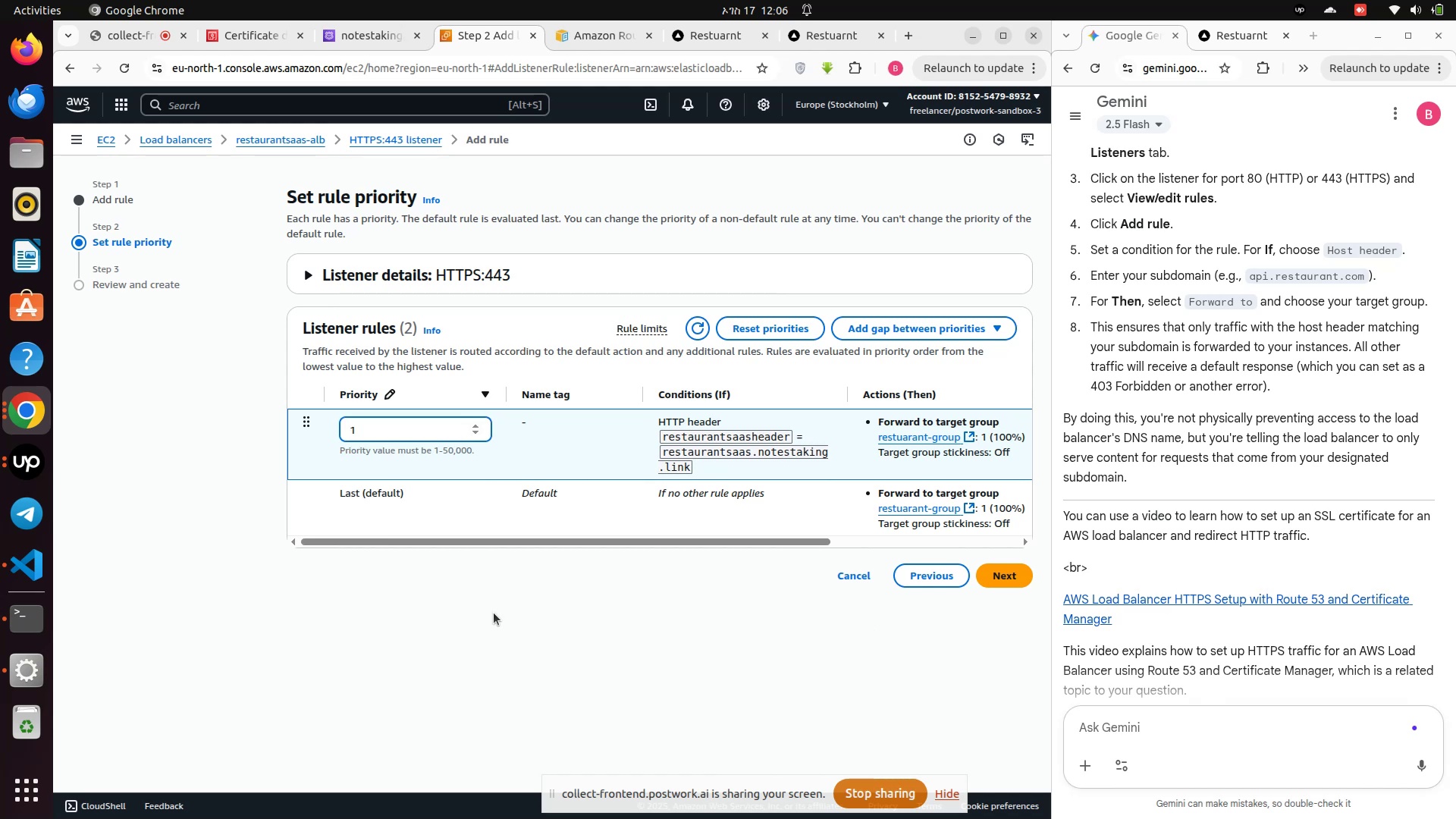 
left_click([494, 613])
 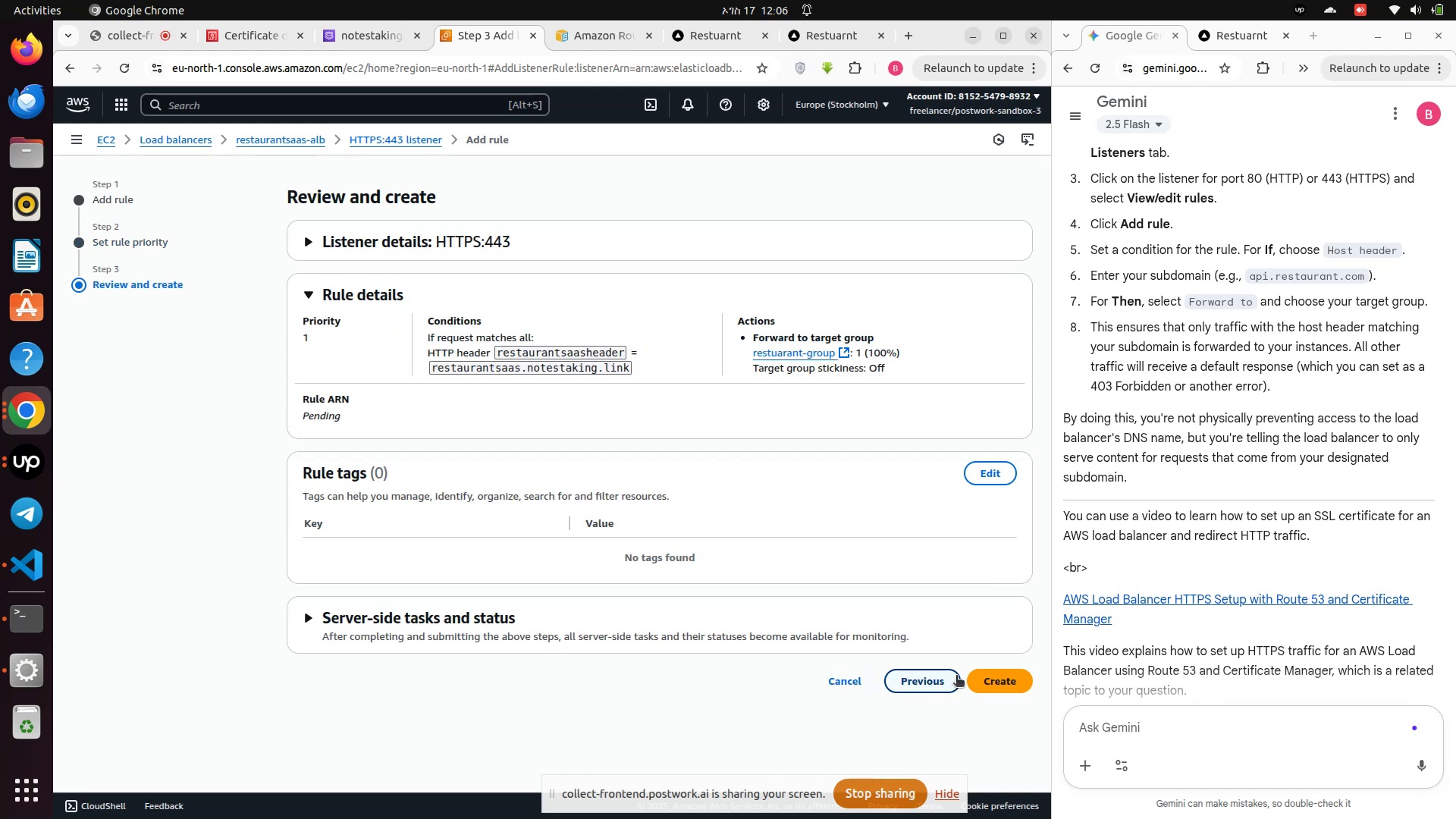 
left_click([1004, 680])
 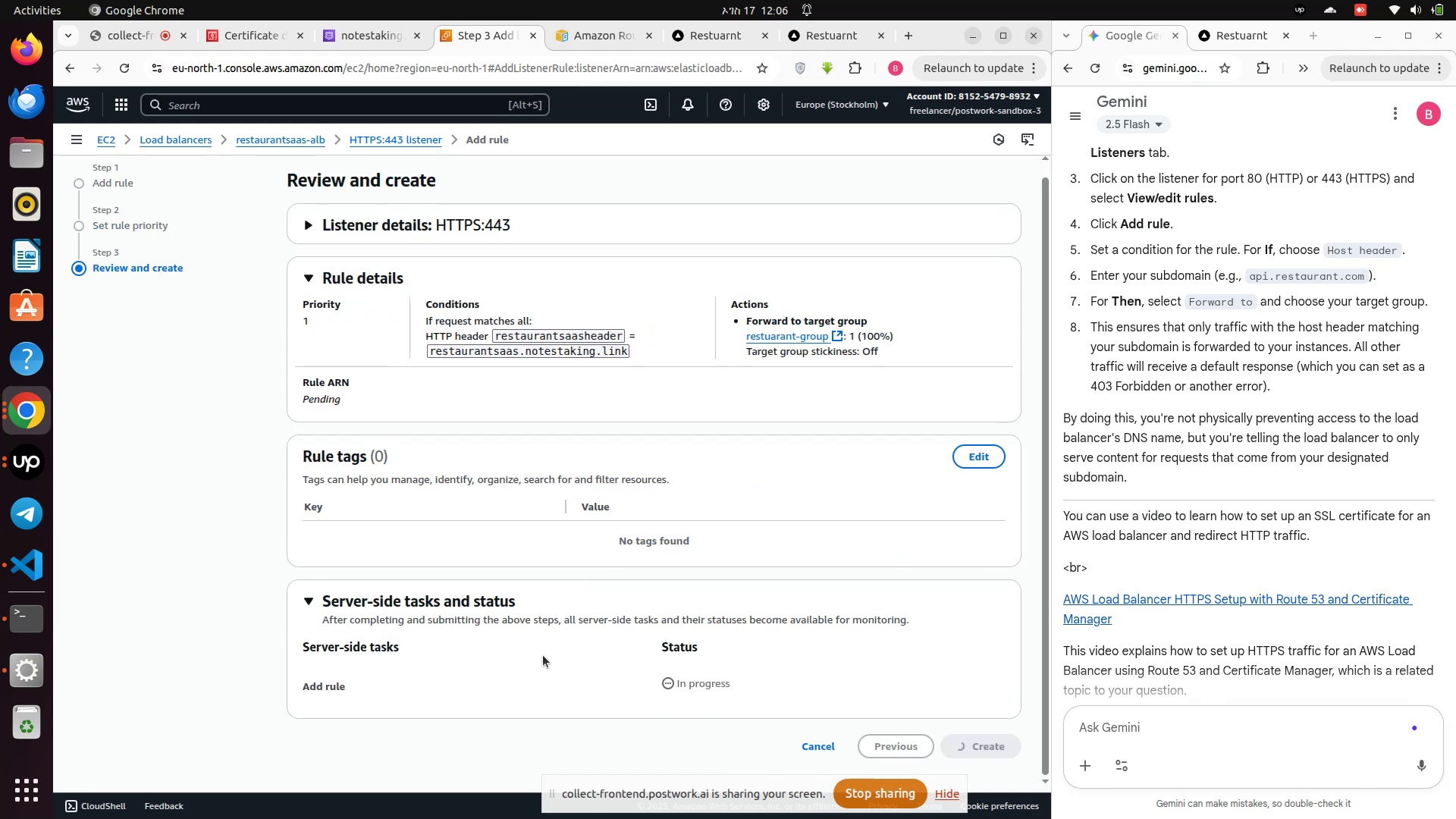 
scroll: coordinate [543, 655], scroll_direction: down, amount: 4.0
 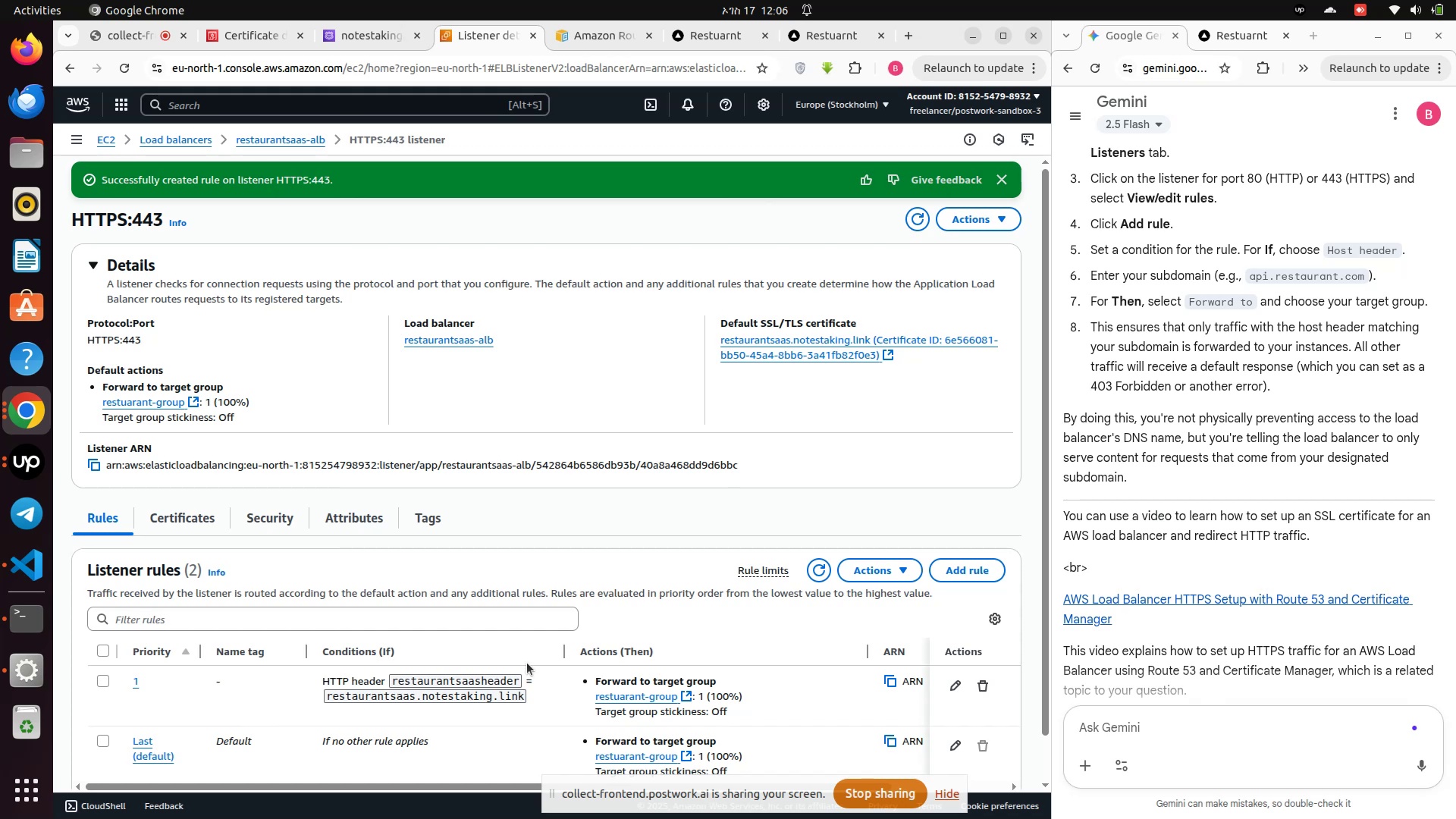 
scroll: coordinate [527, 663], scroll_direction: none, amount: 0.0
 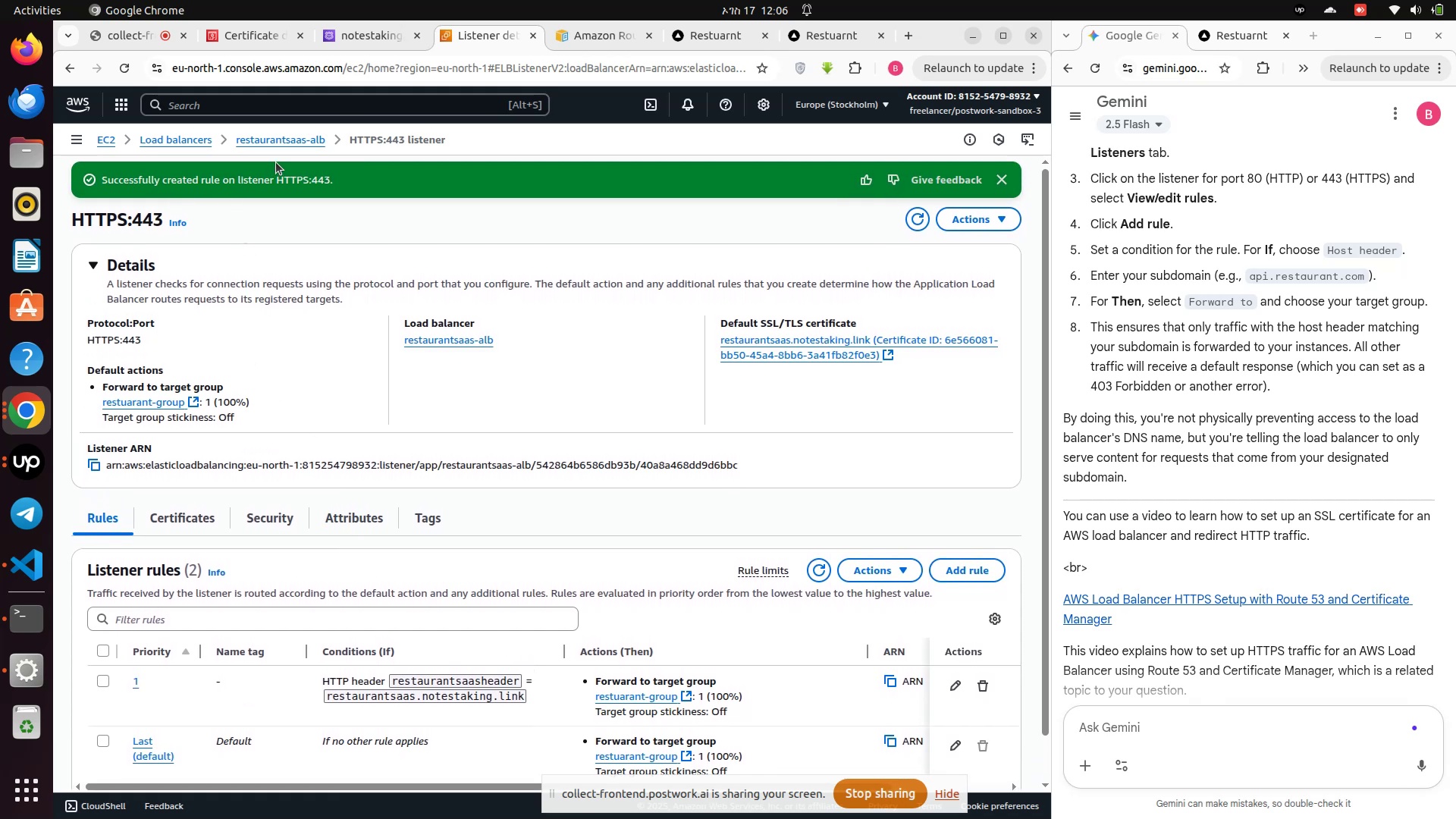 
left_click([281, 142])
 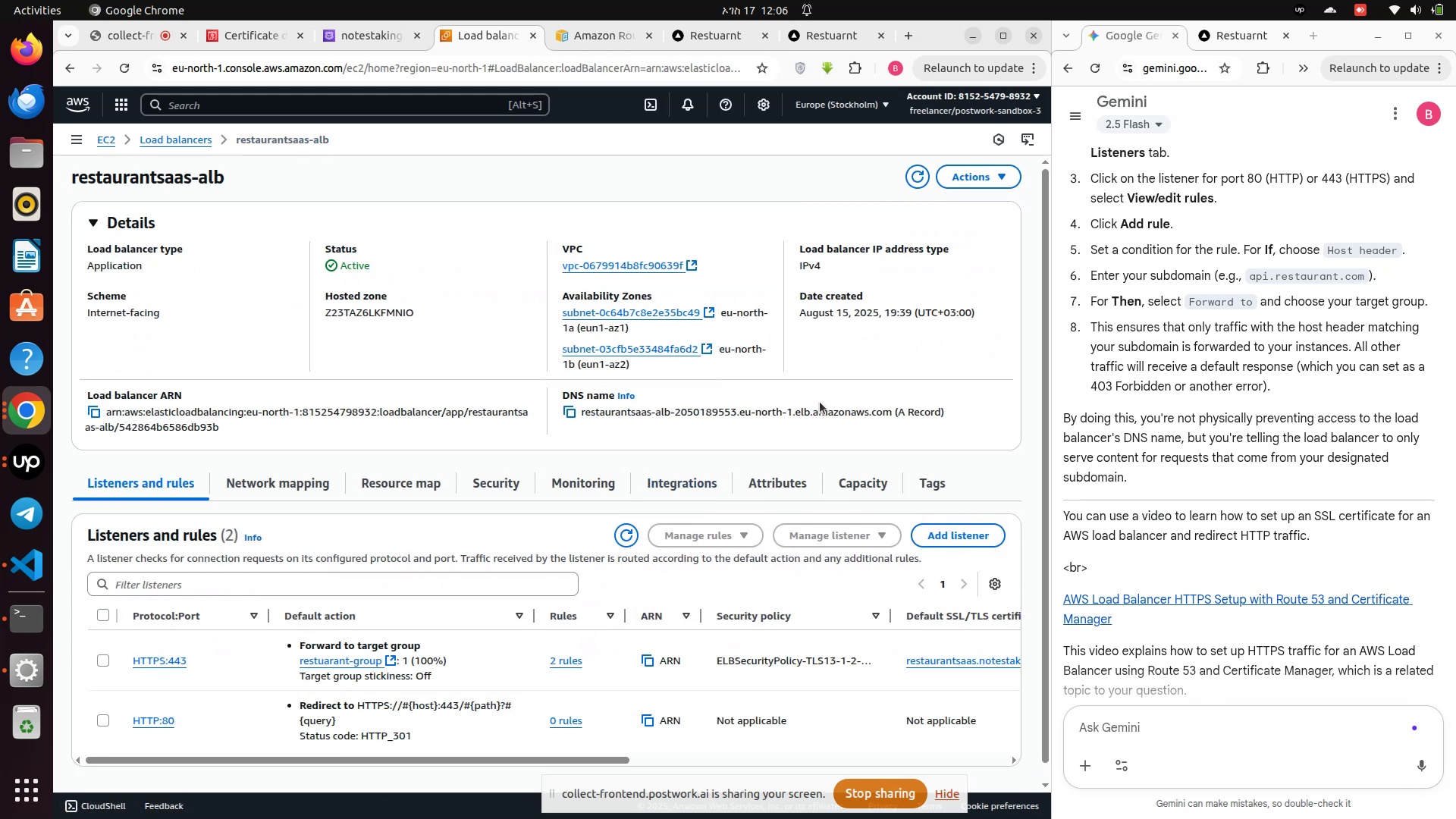 
wait(5.04)
 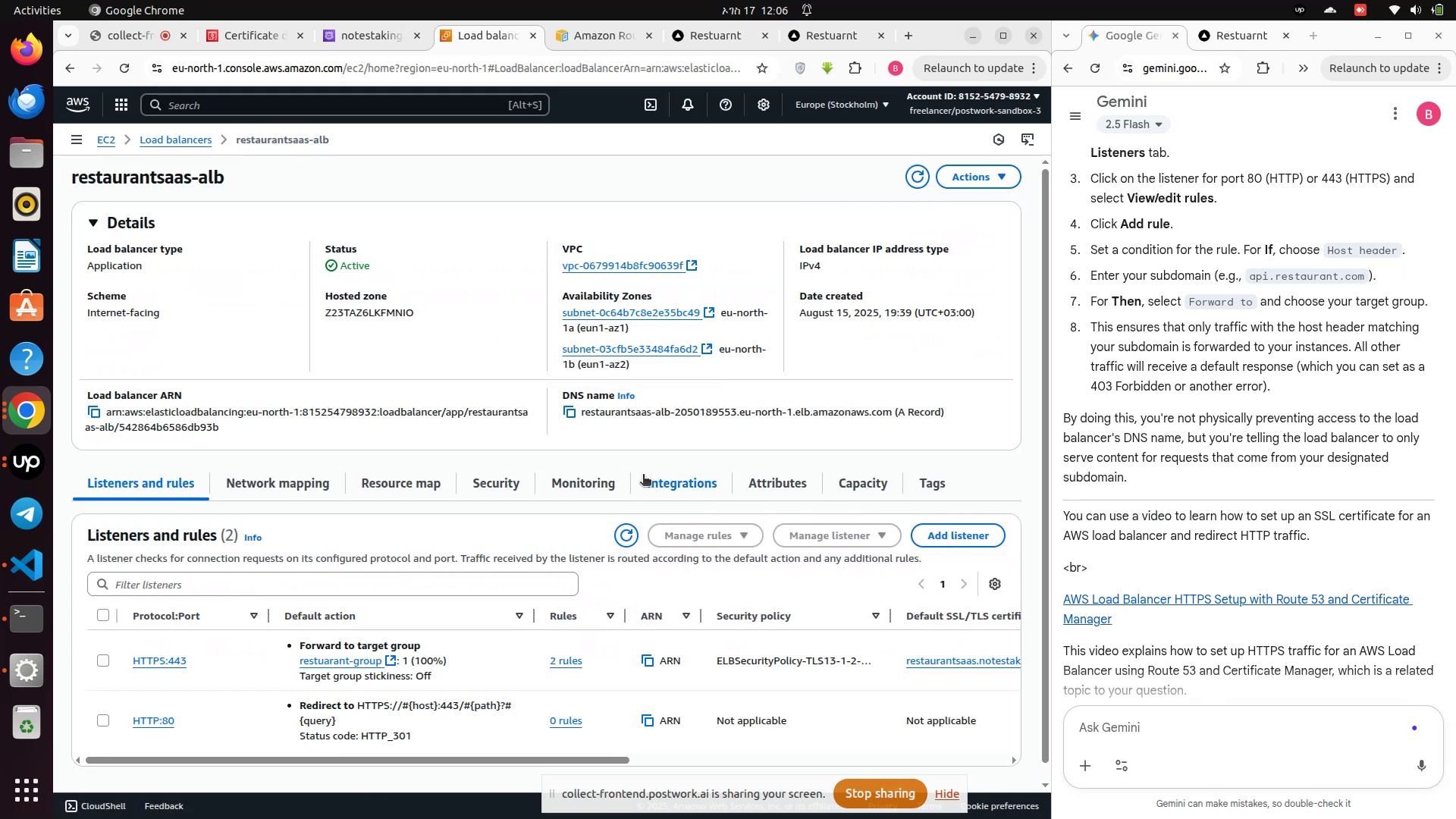 
scroll: coordinate [811, 401], scroll_direction: down, amount: 2.0
 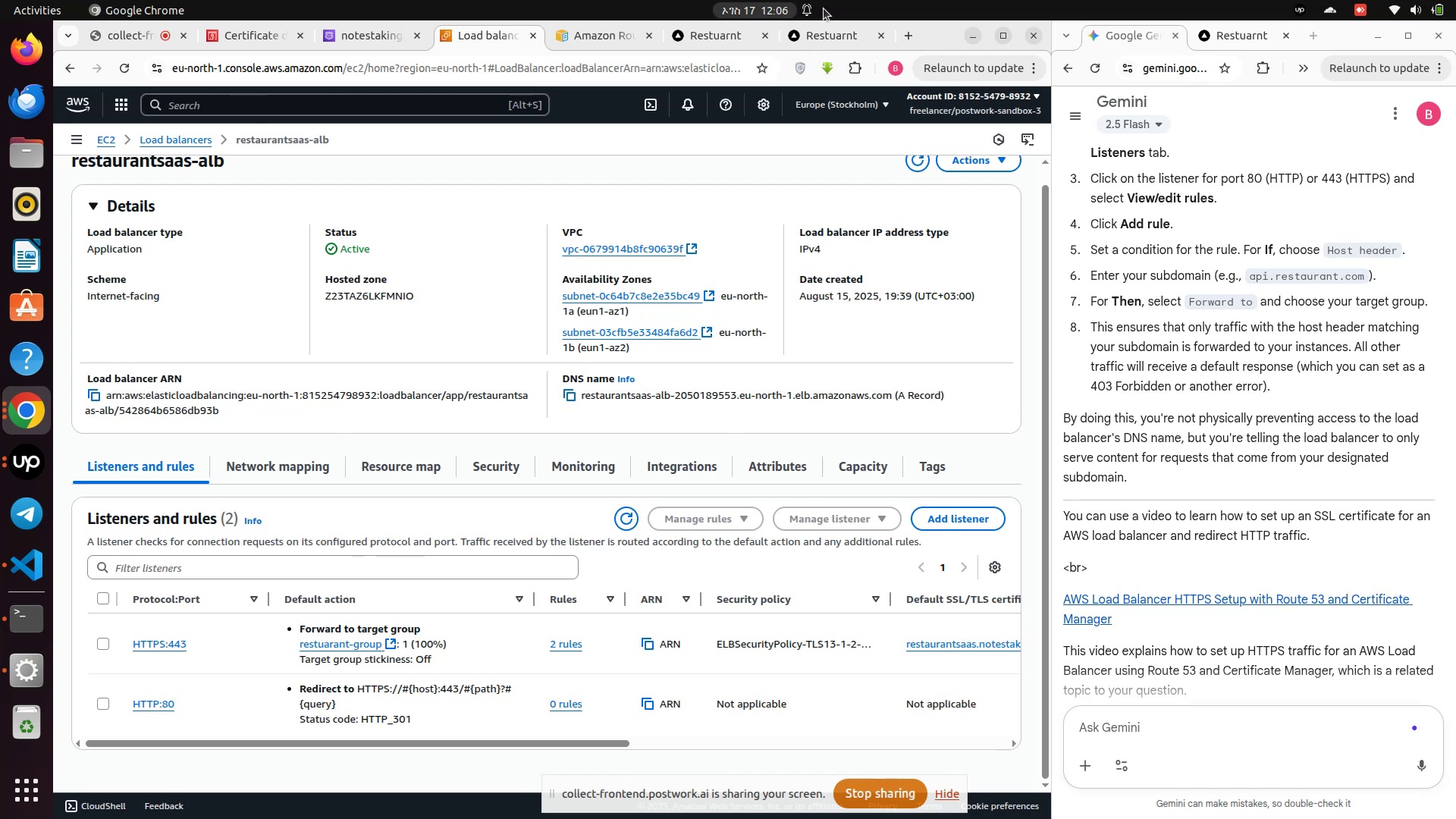 
left_click([827, 33])
 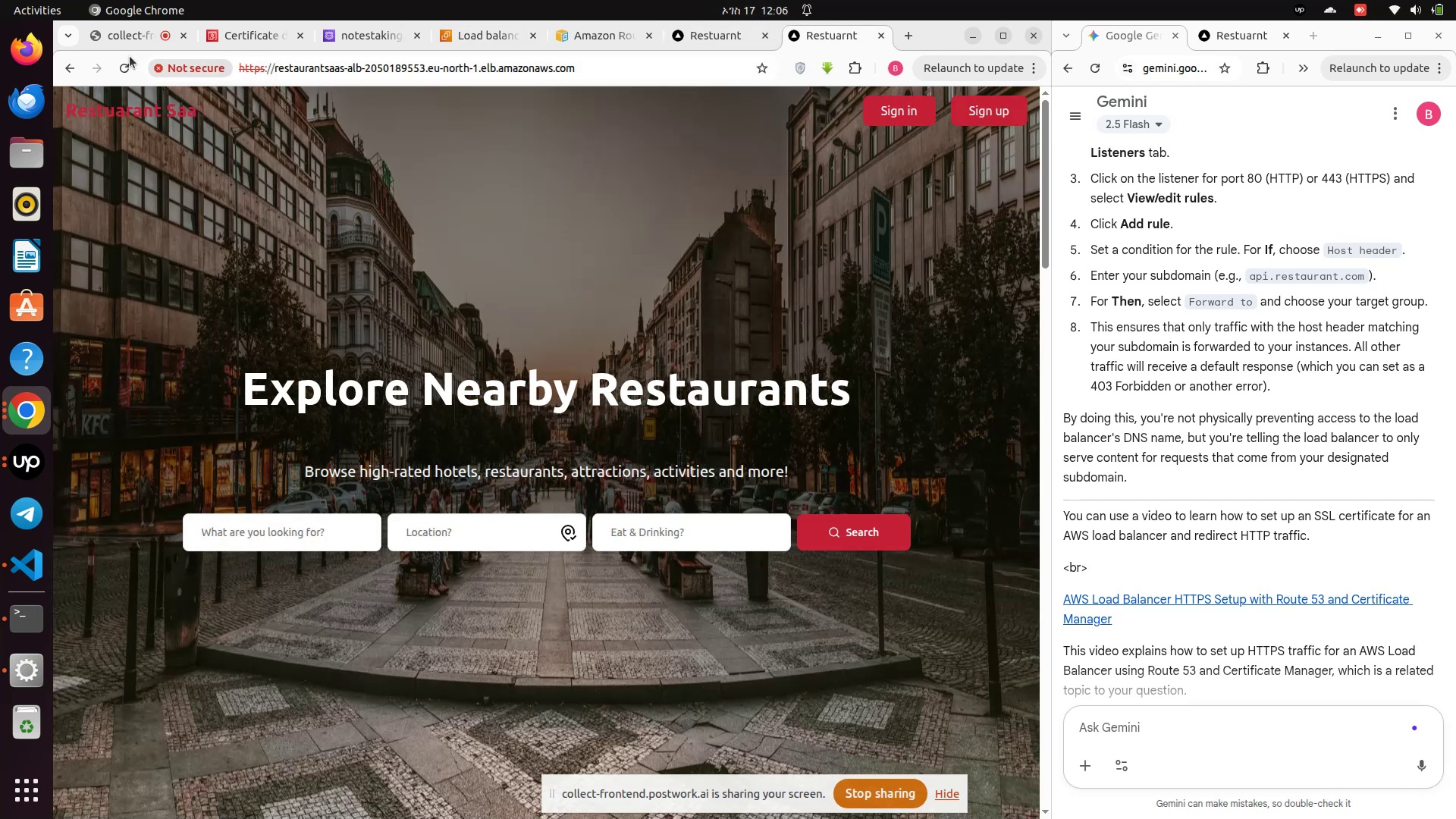 
left_click([121, 72])
 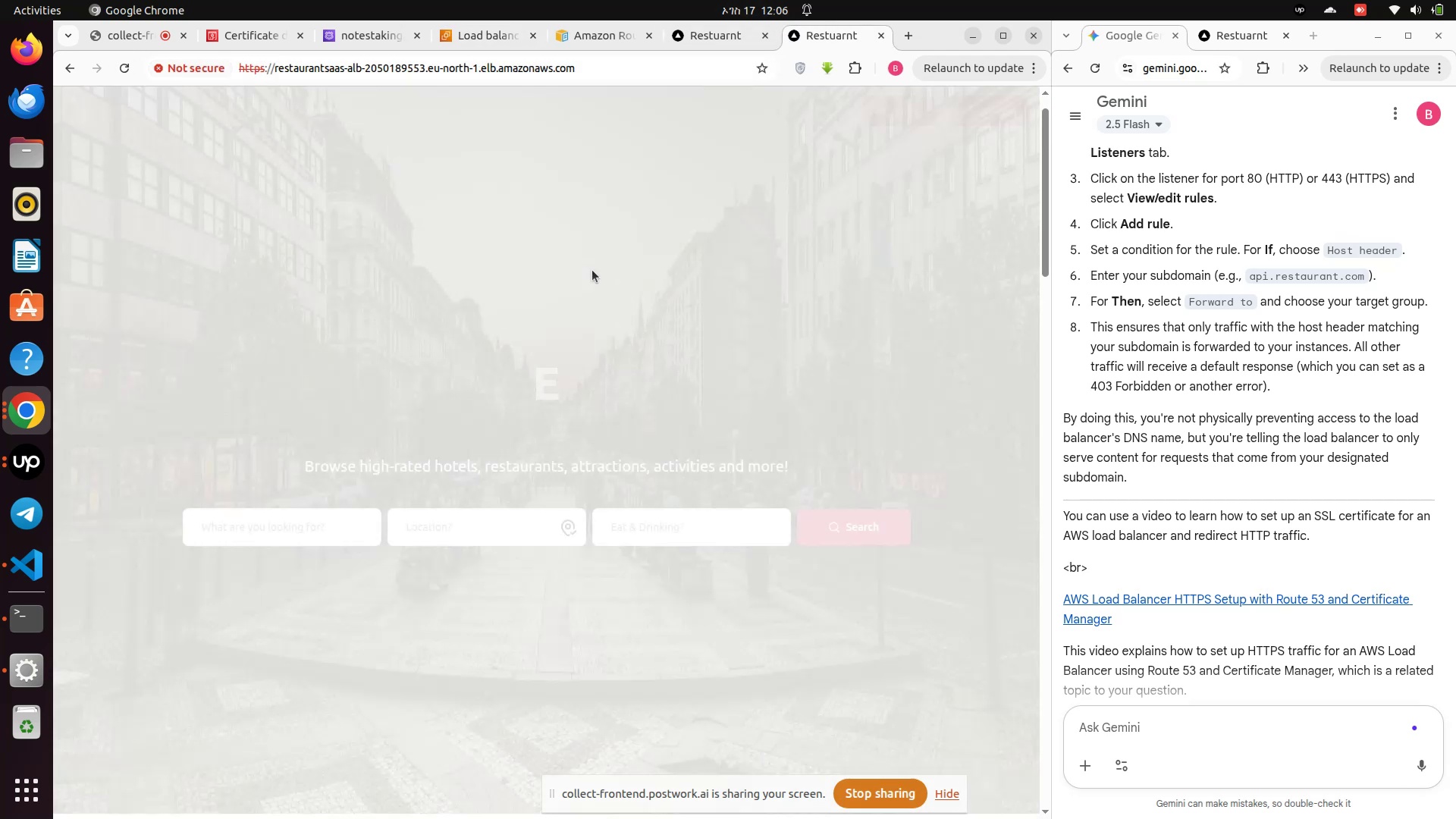 
wait(9.71)
 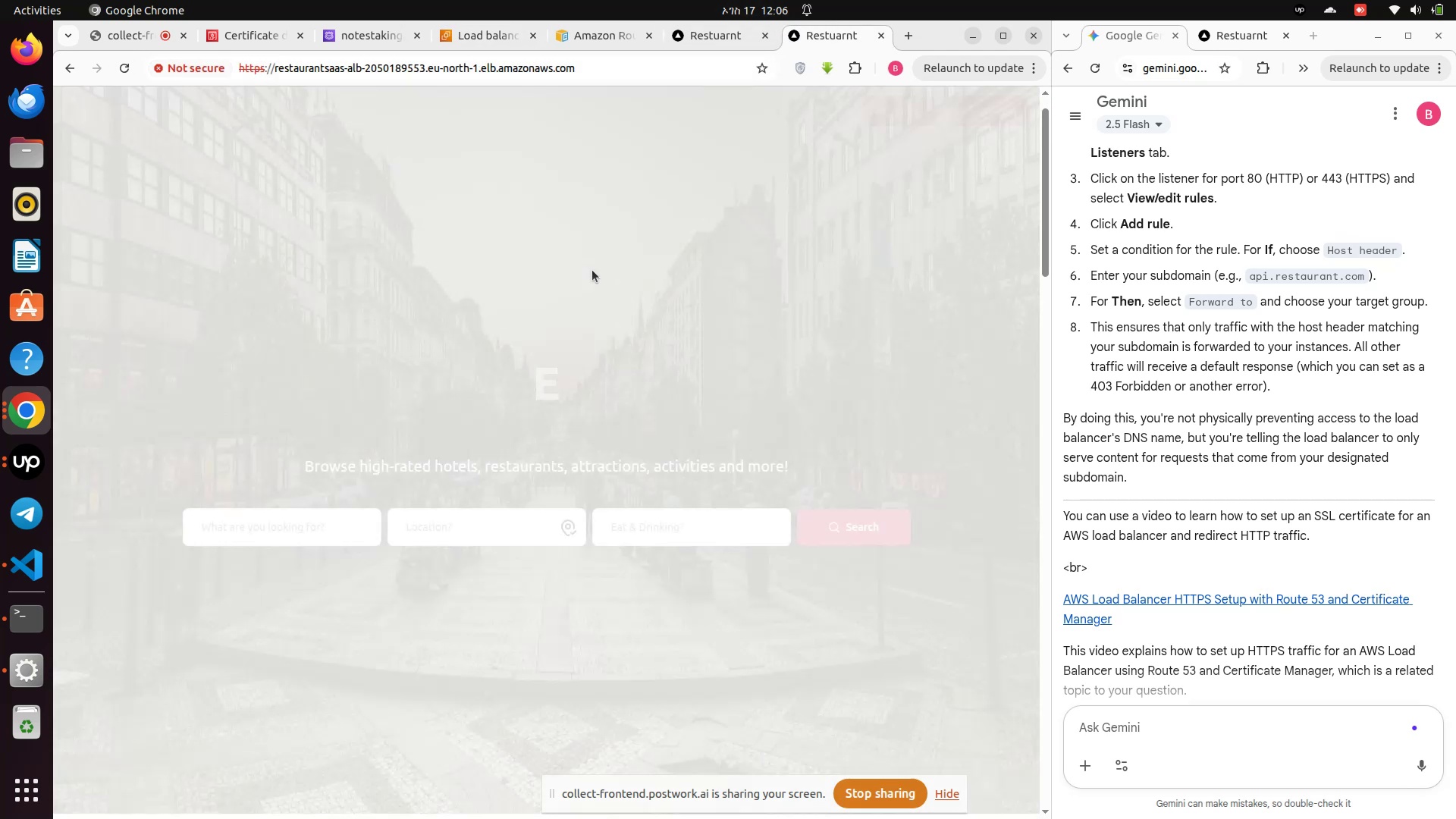 
left_click([465, 24])
 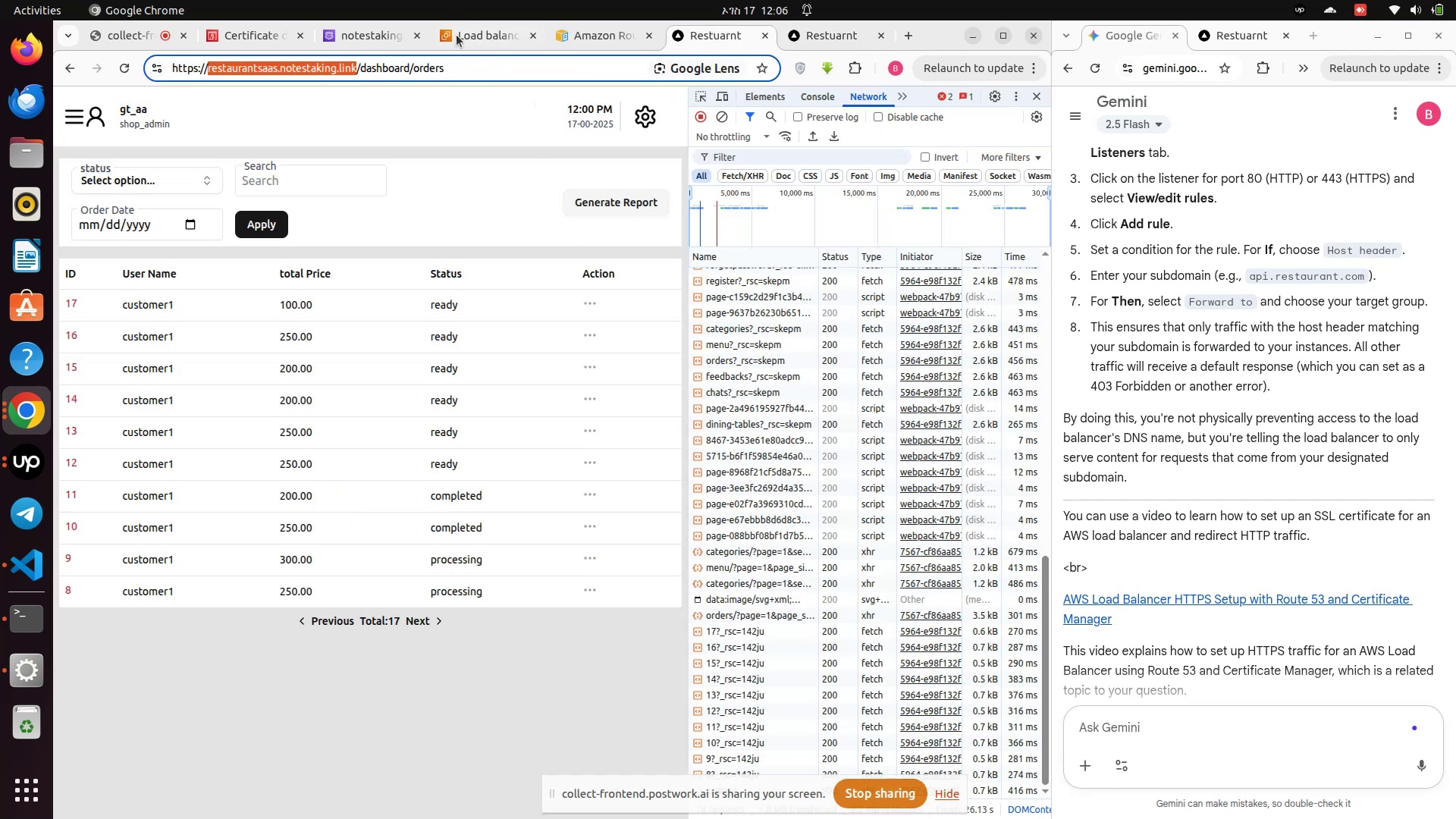 
left_click([457, 35])
 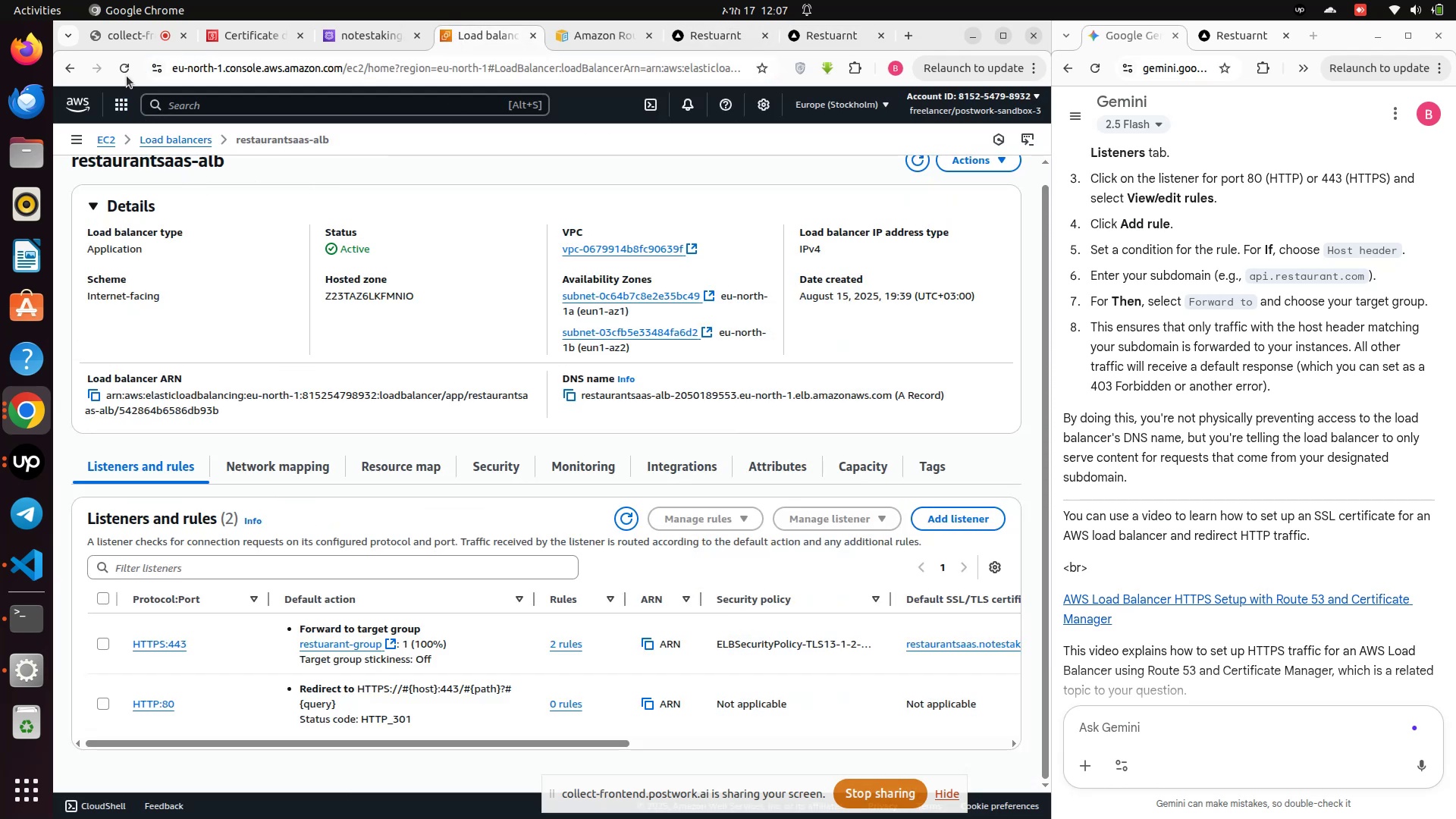 
left_click([127, 68])
 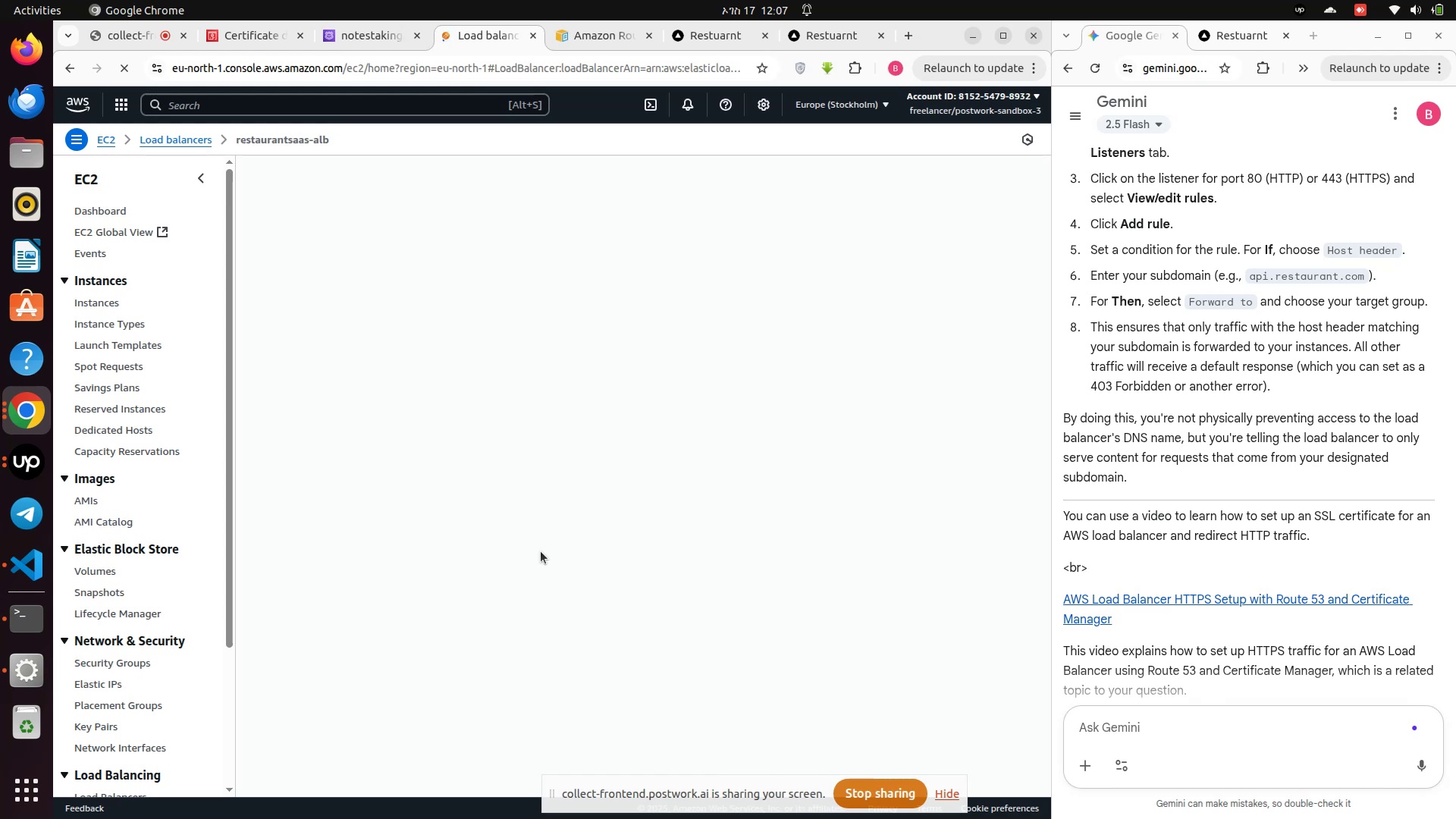 
wait(19.79)
 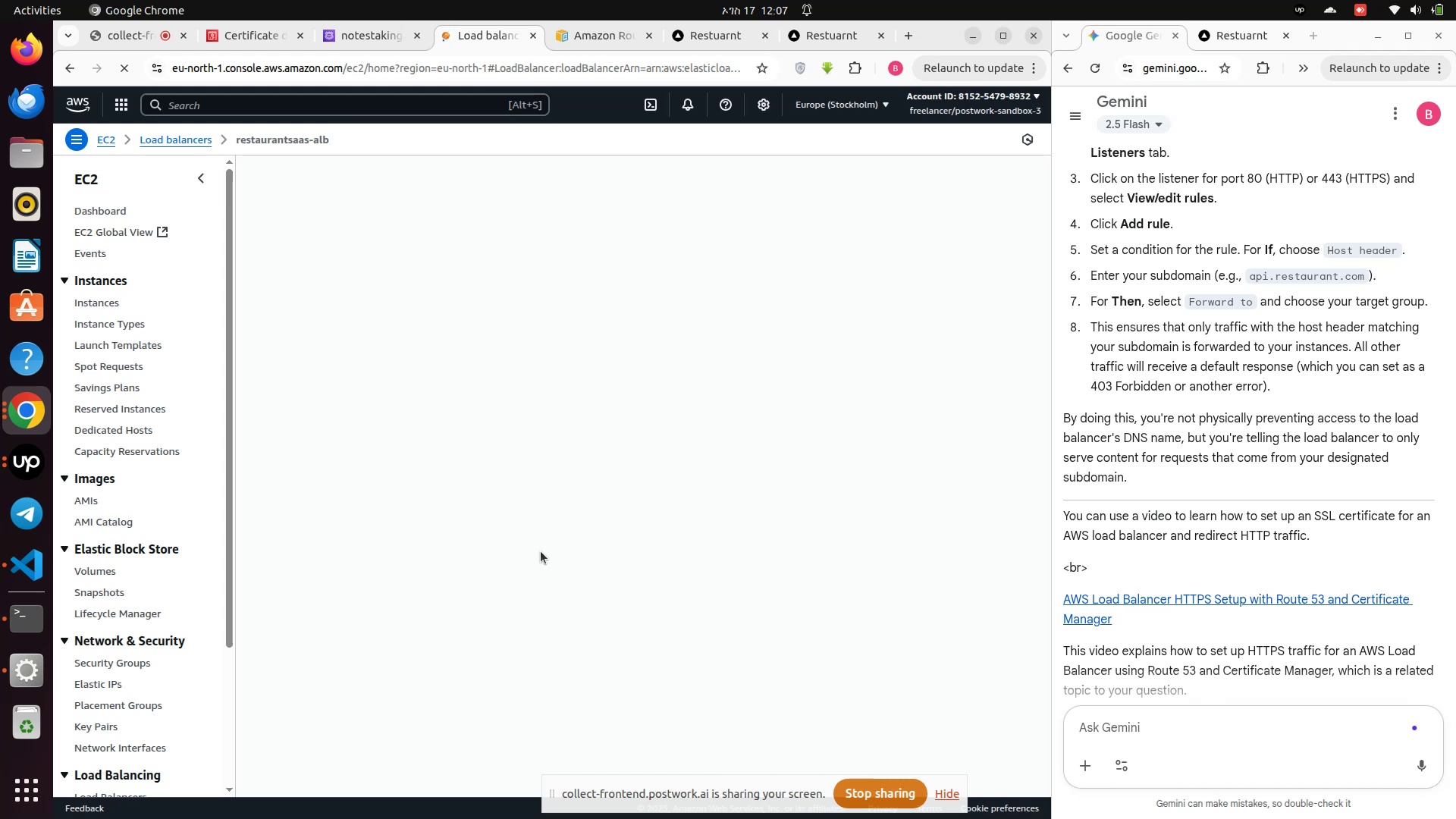 
scroll: coordinate [713, 639], scroll_direction: down, amount: 4.0
 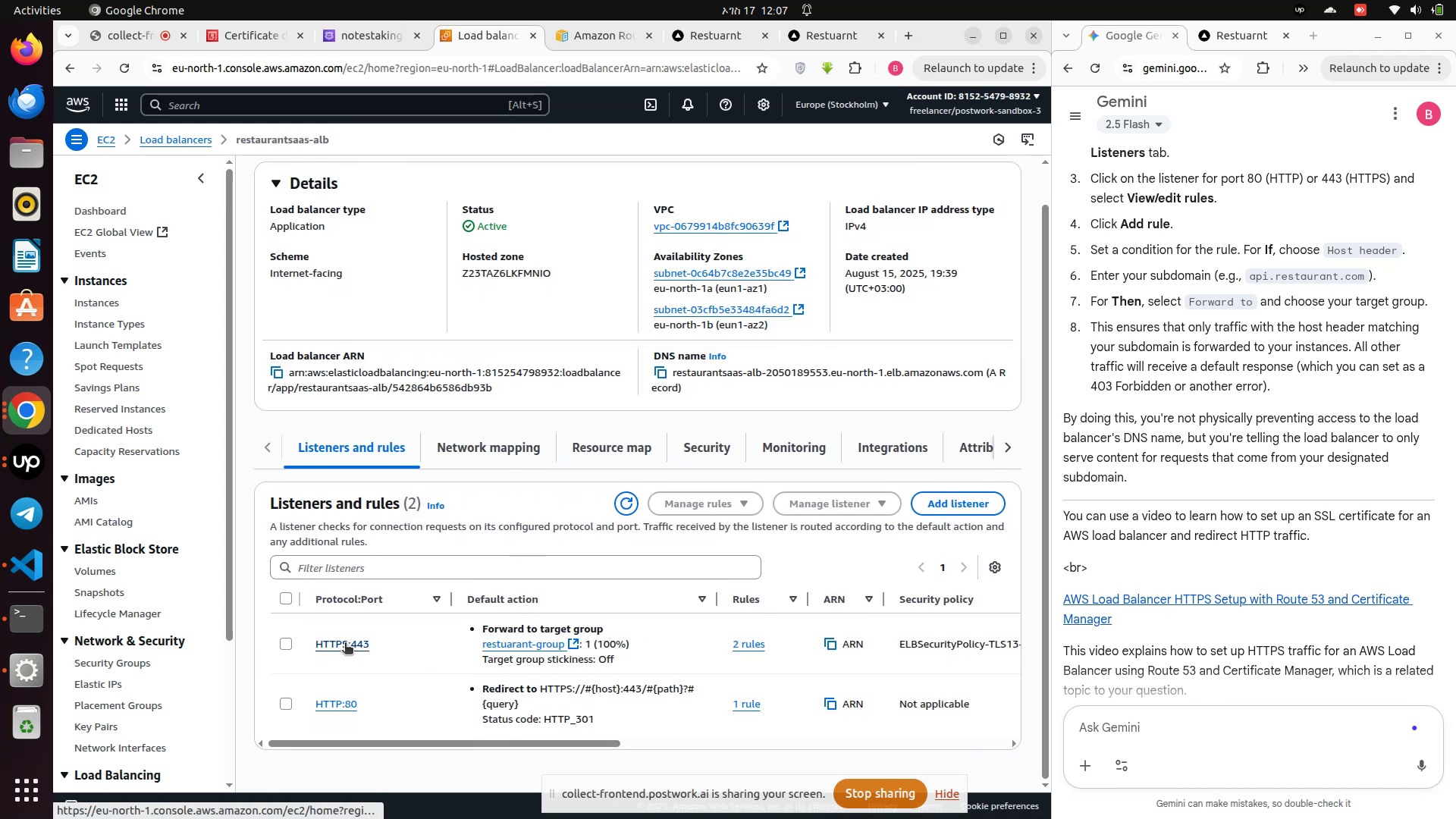 
left_click([345, 644])
 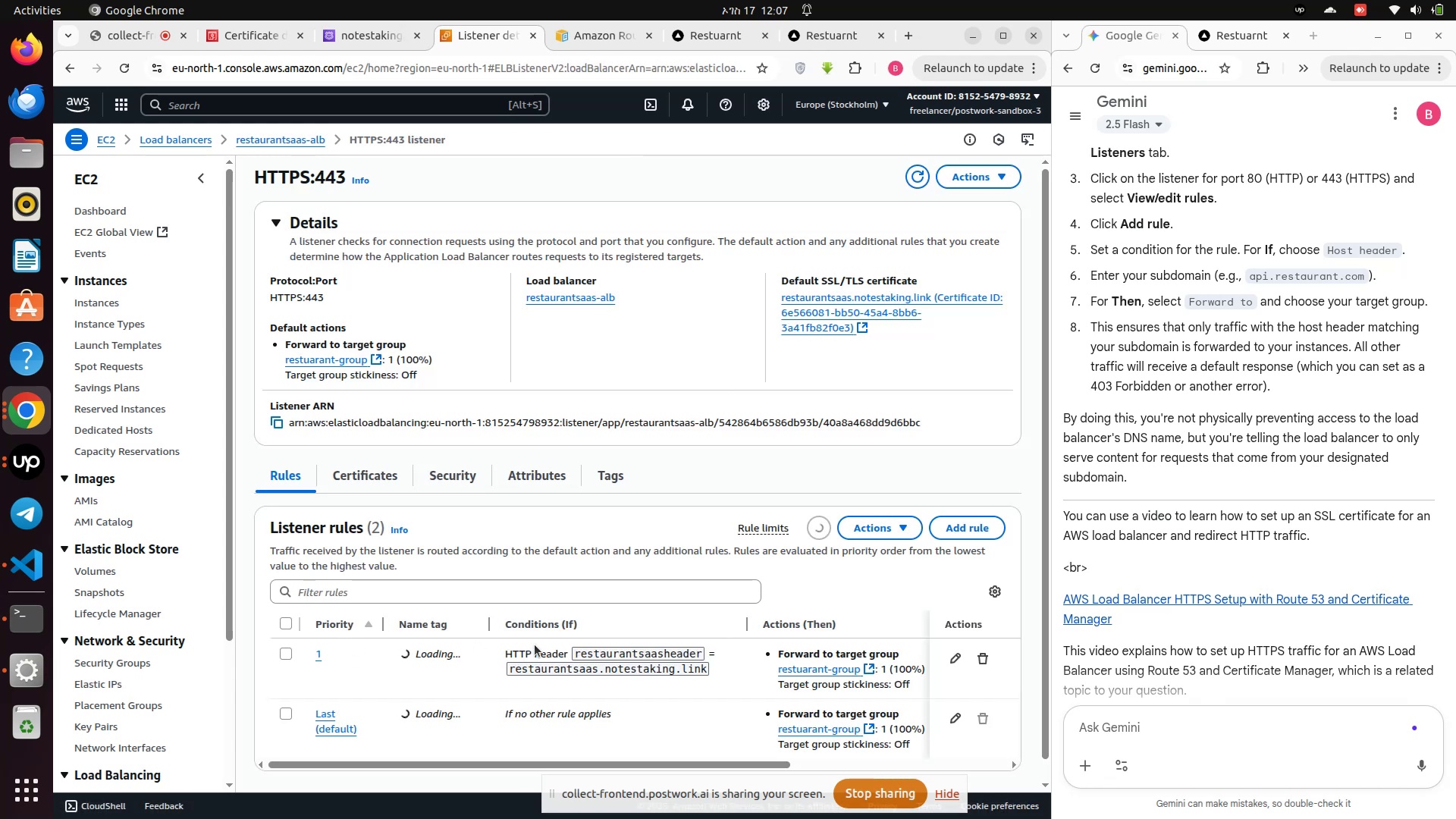 
scroll: coordinate [557, 645], scroll_direction: down, amount: 3.0
 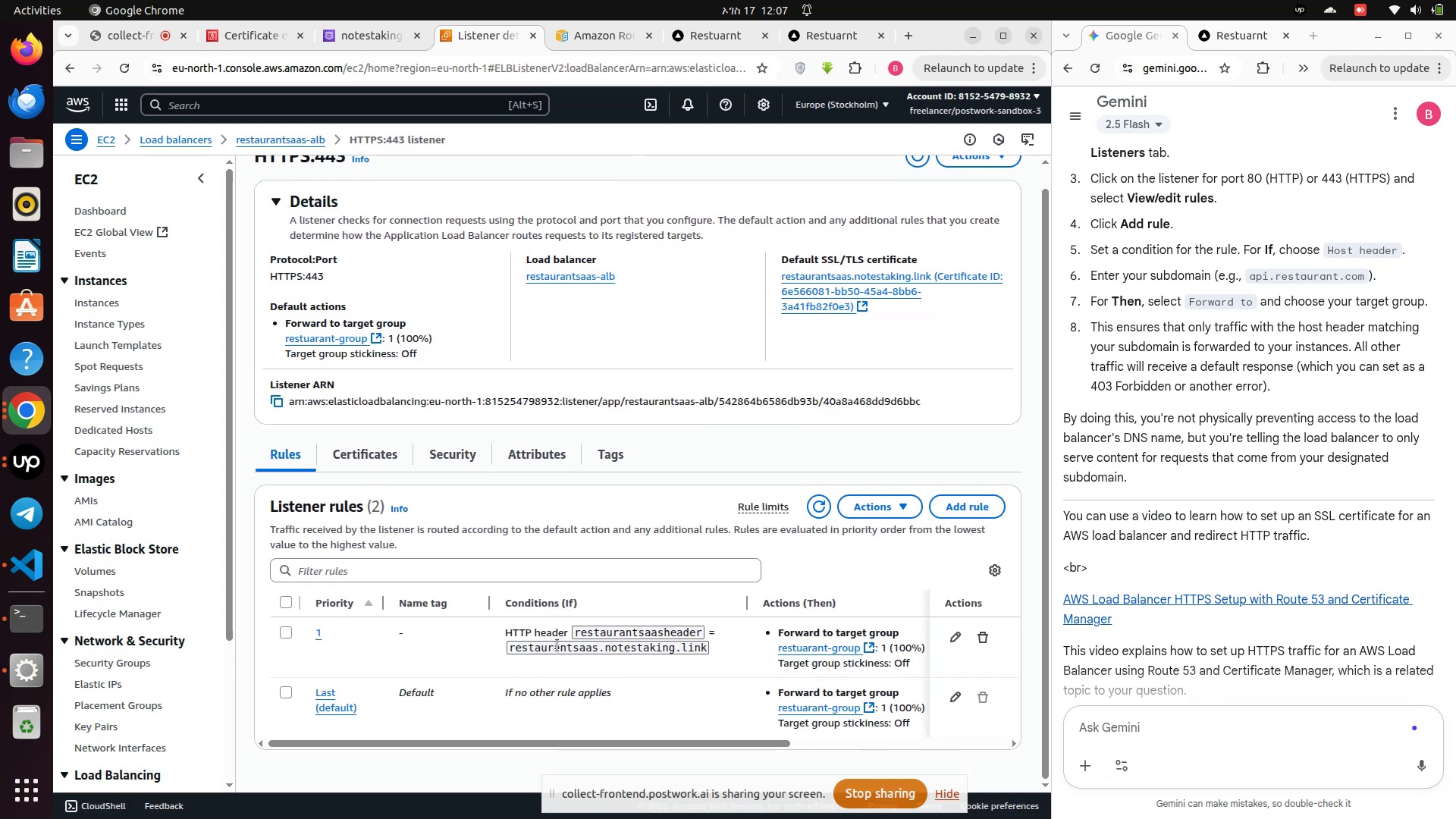 
left_click([549, 645])
 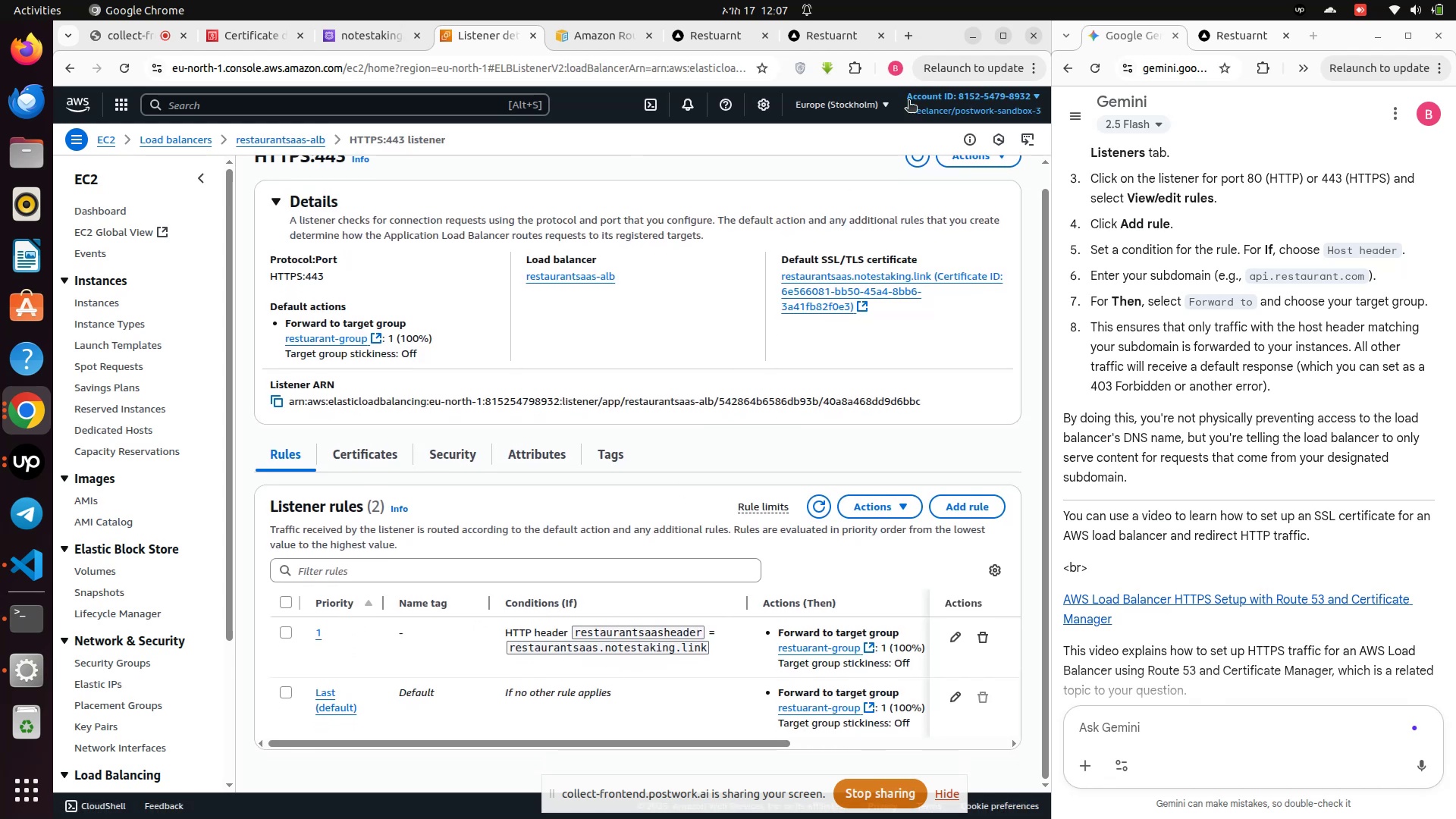 
left_click([836, 30])
 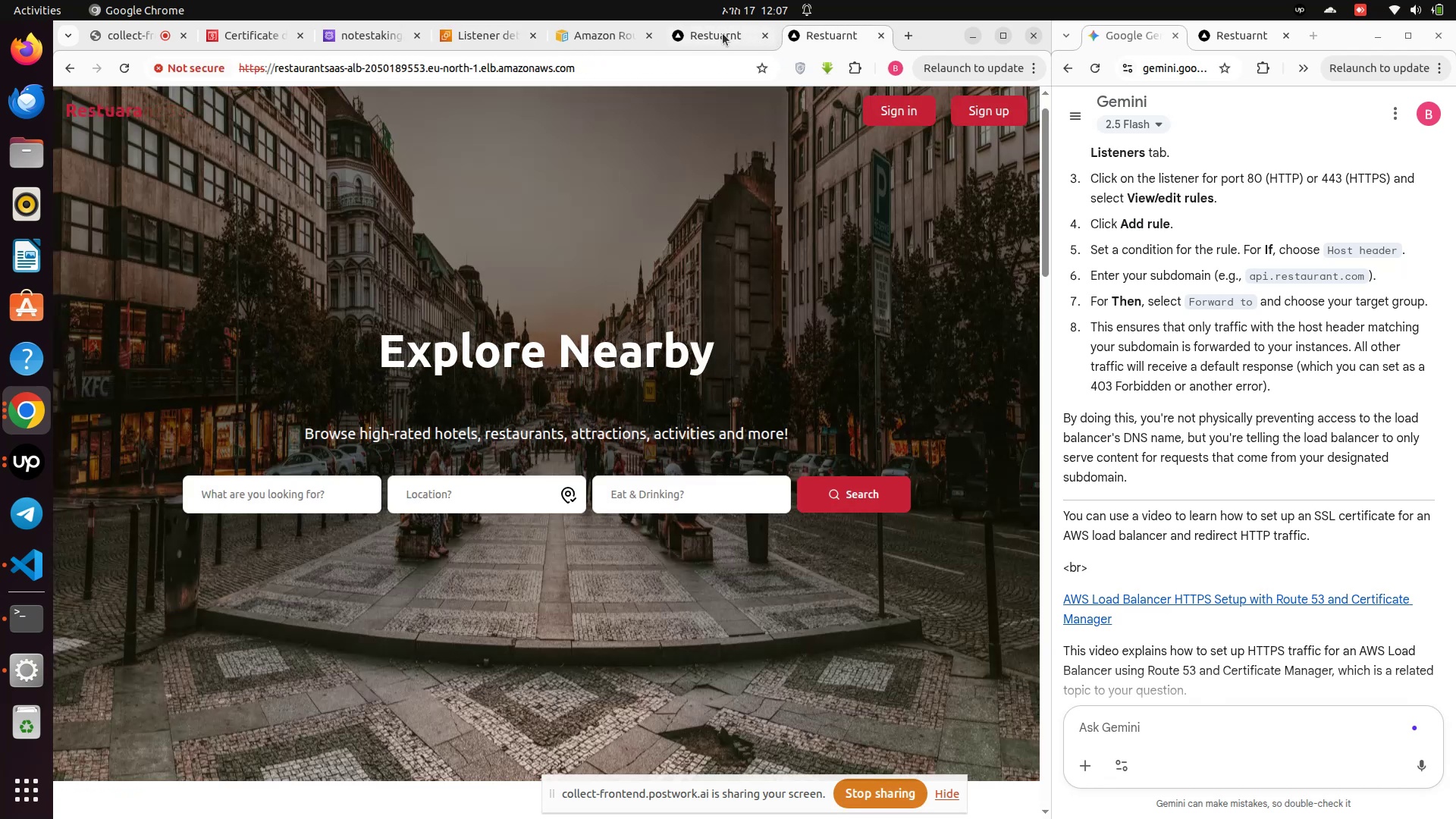 
left_click([716, 33])
 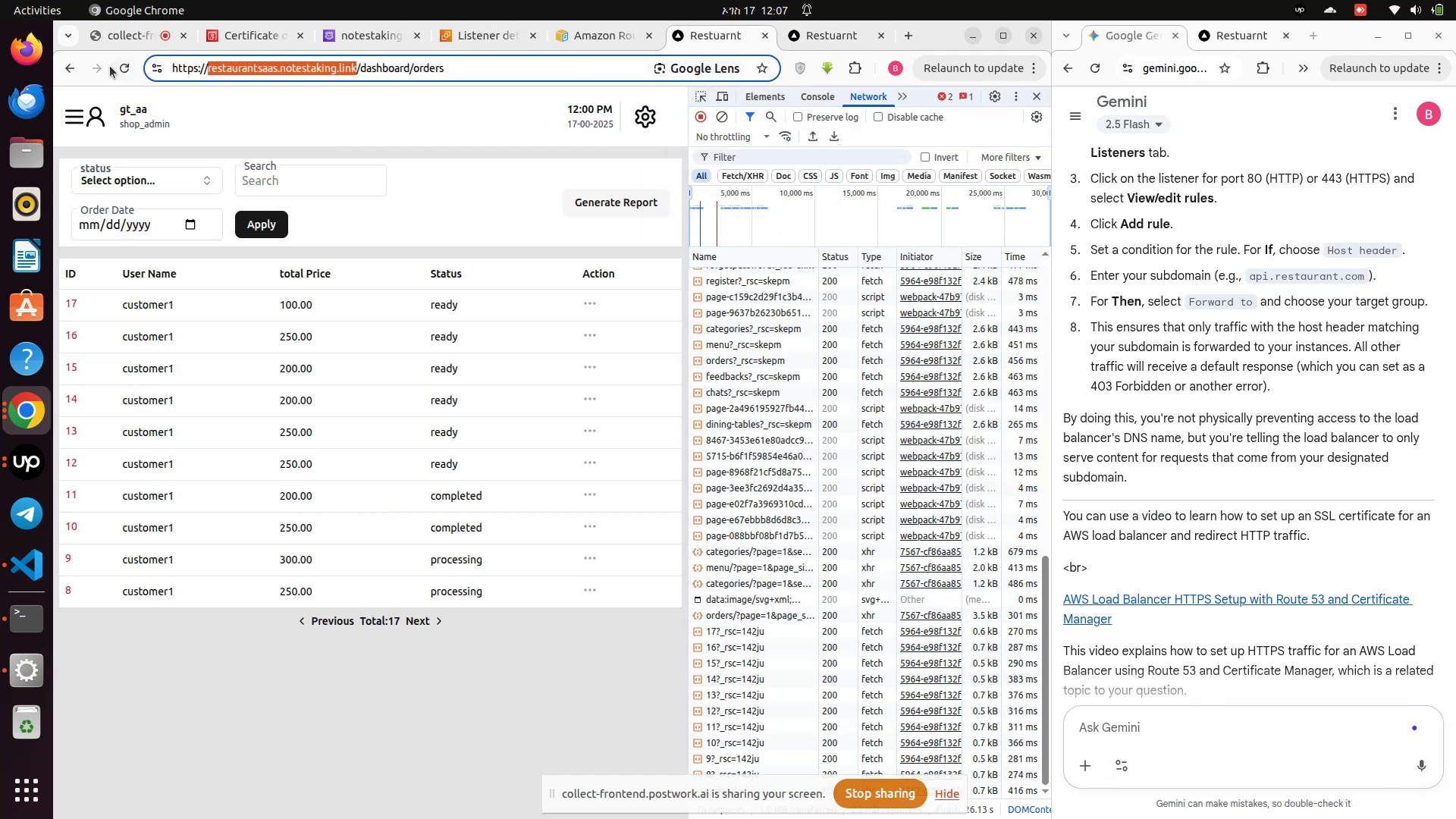 
left_click([116, 67])
 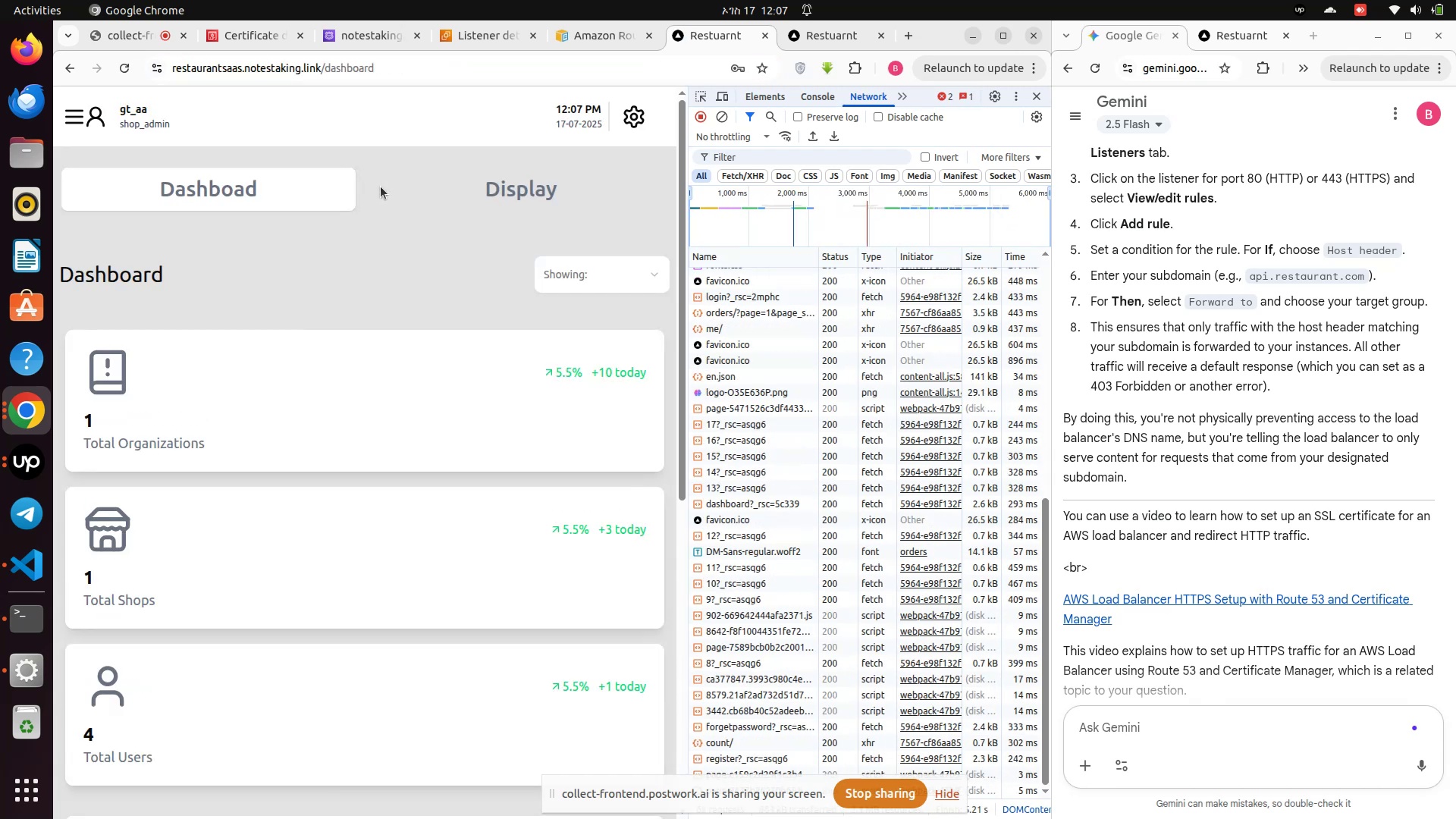 
wait(7.55)
 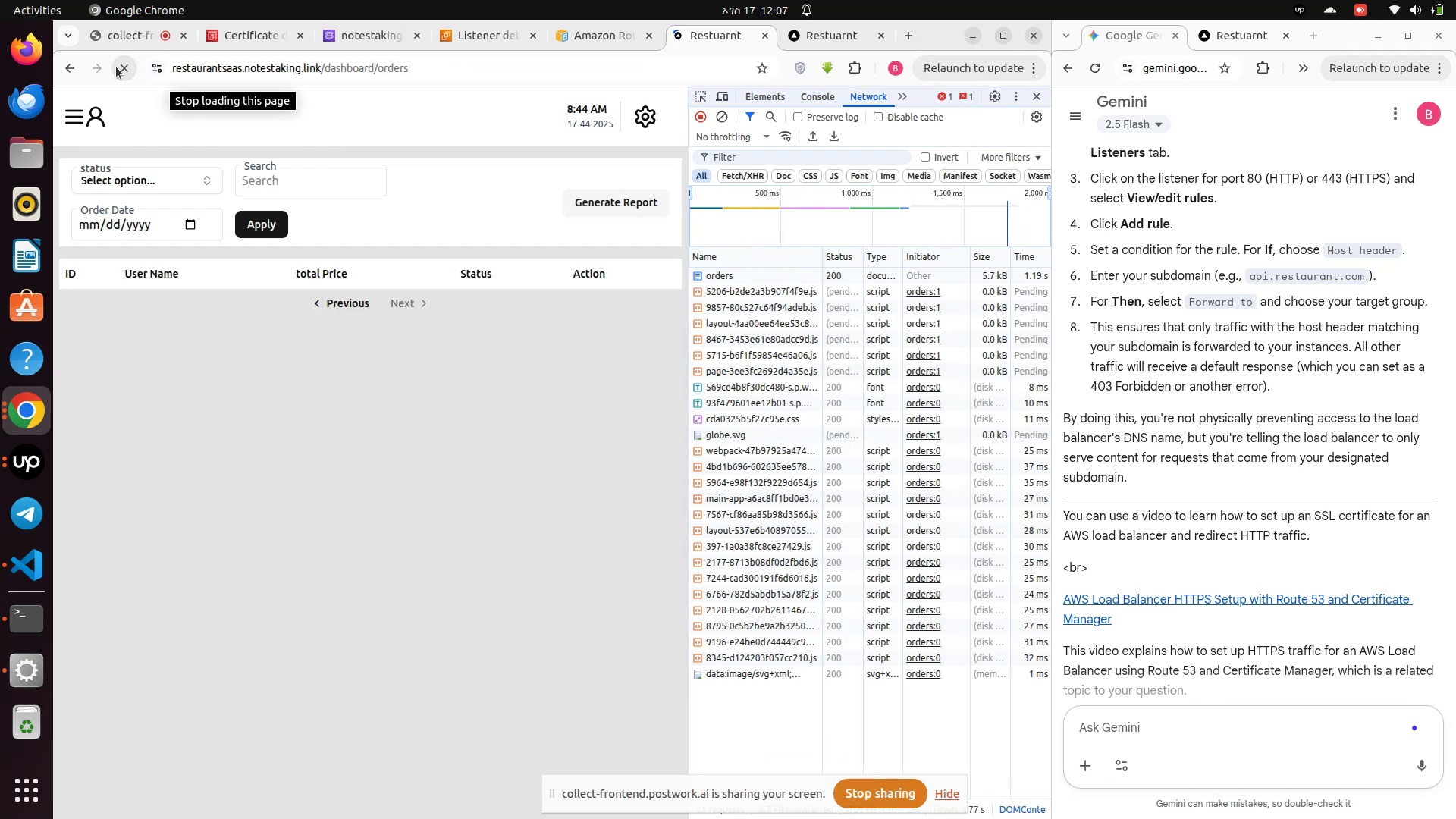 
left_click([579, 40])
 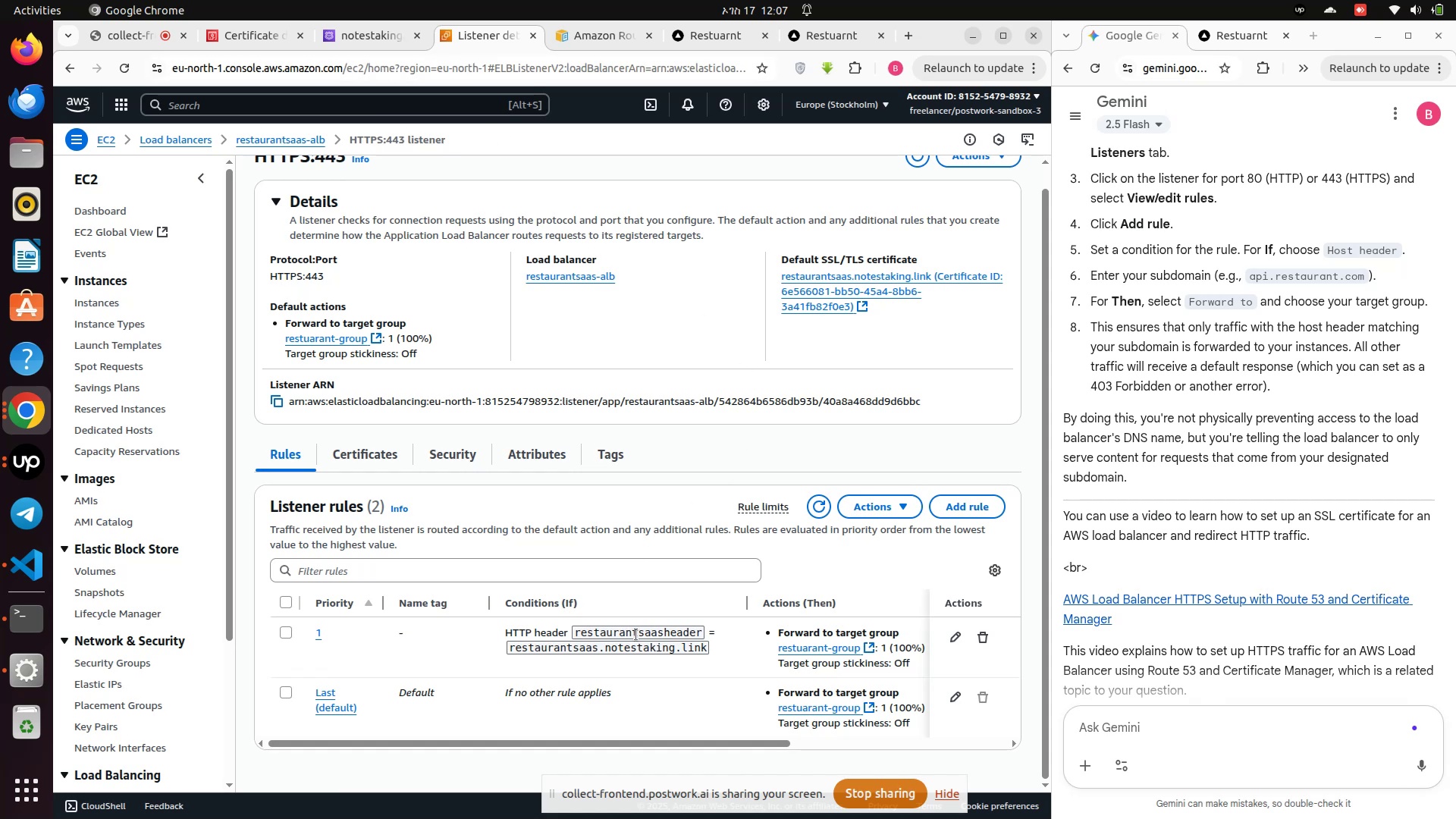 
wait(5.6)
 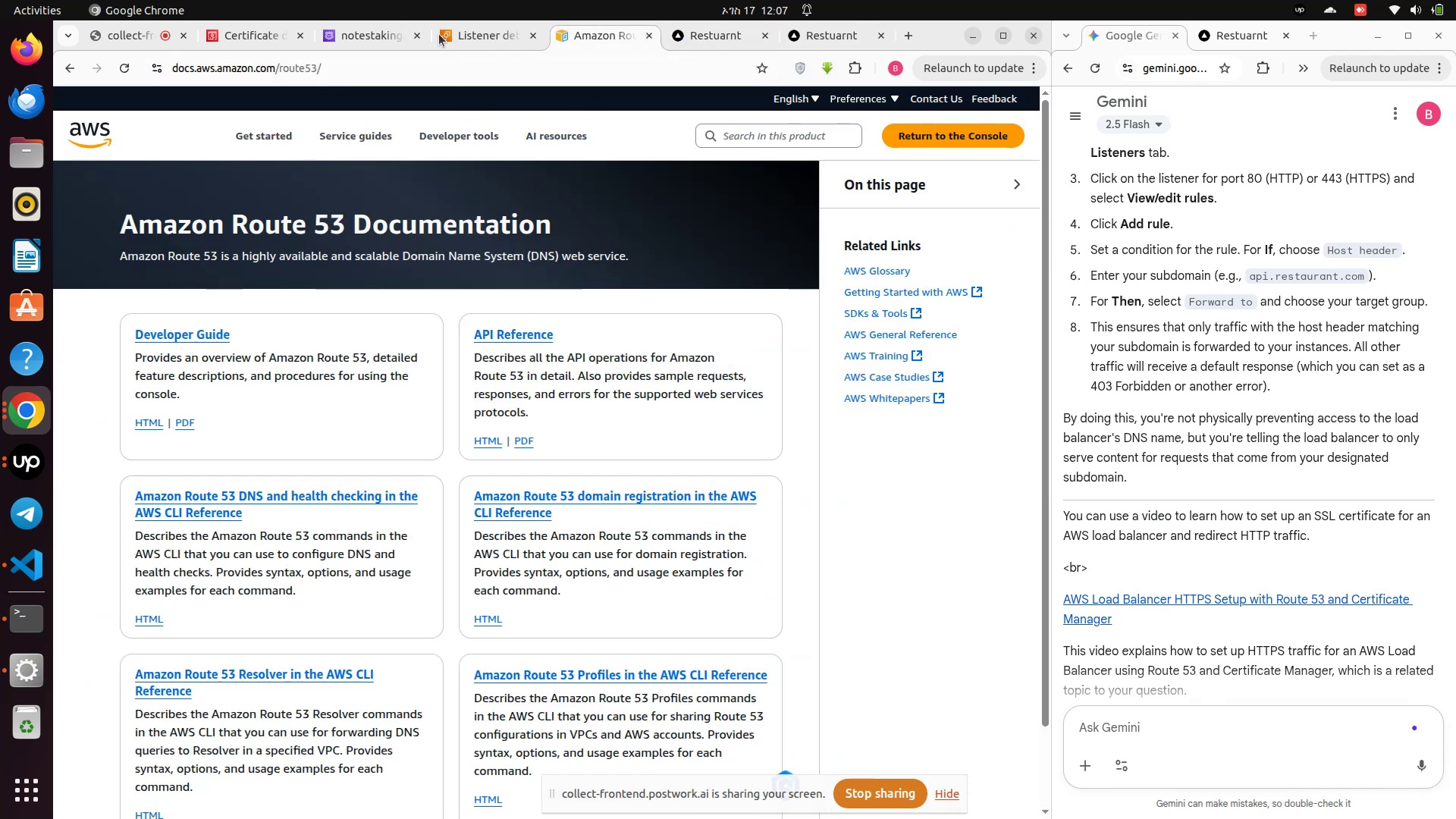 
left_click_drag(start_coordinate=[592, 742], to_coordinate=[828, 767])
 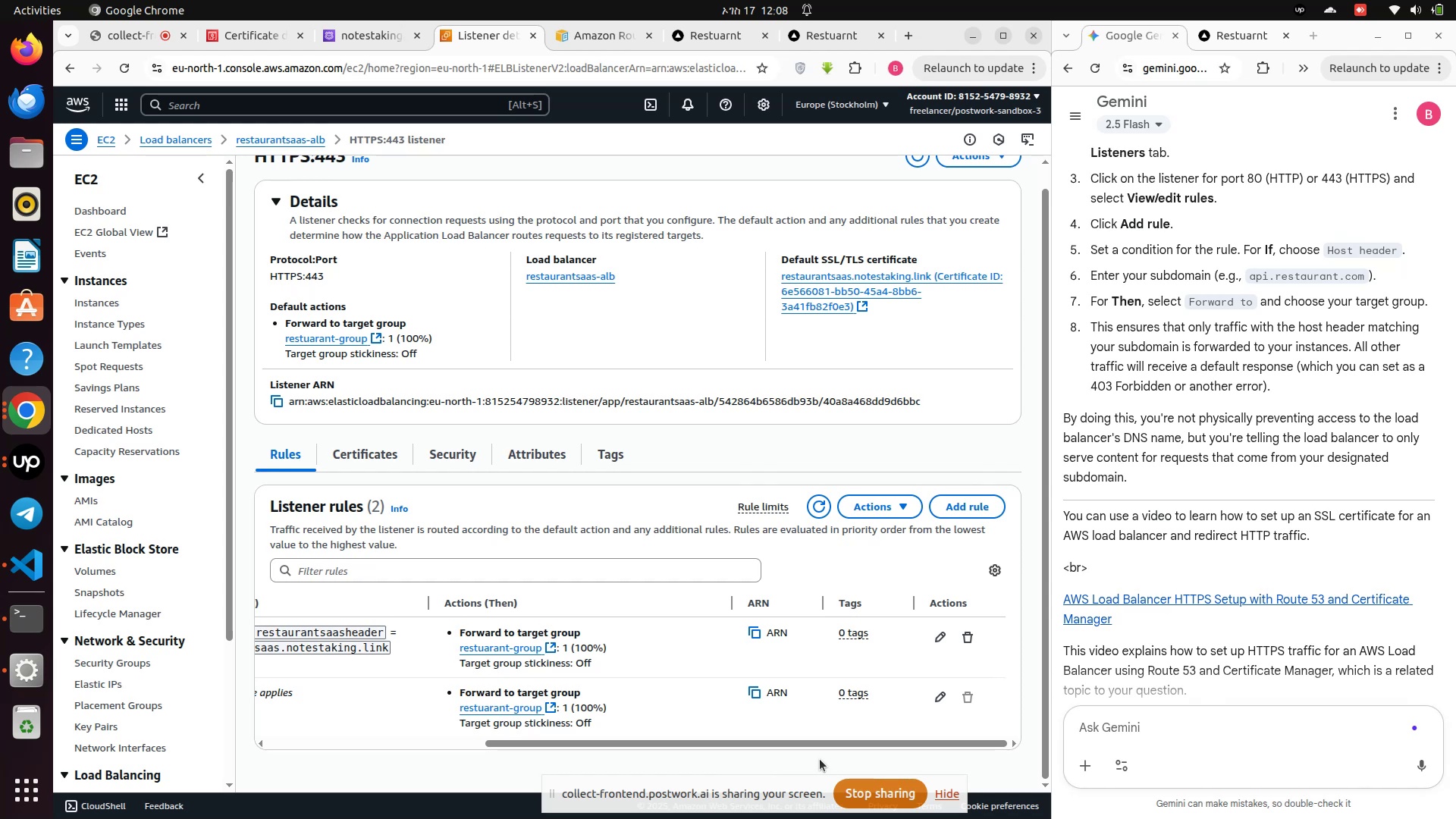 
wait(27.32)
 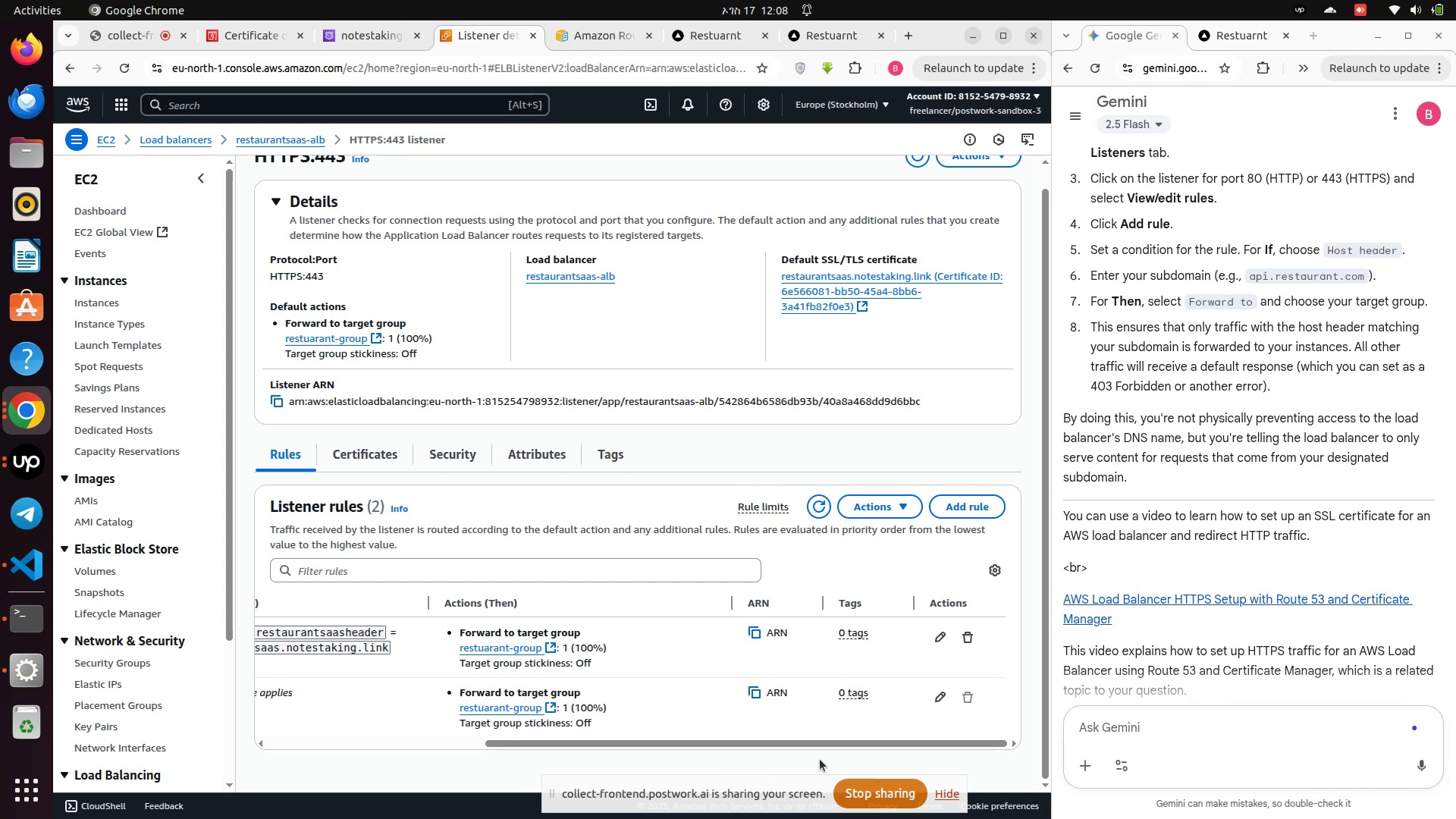 
scroll: coordinate [675, 610], scroll_direction: down, amount: 3.0
 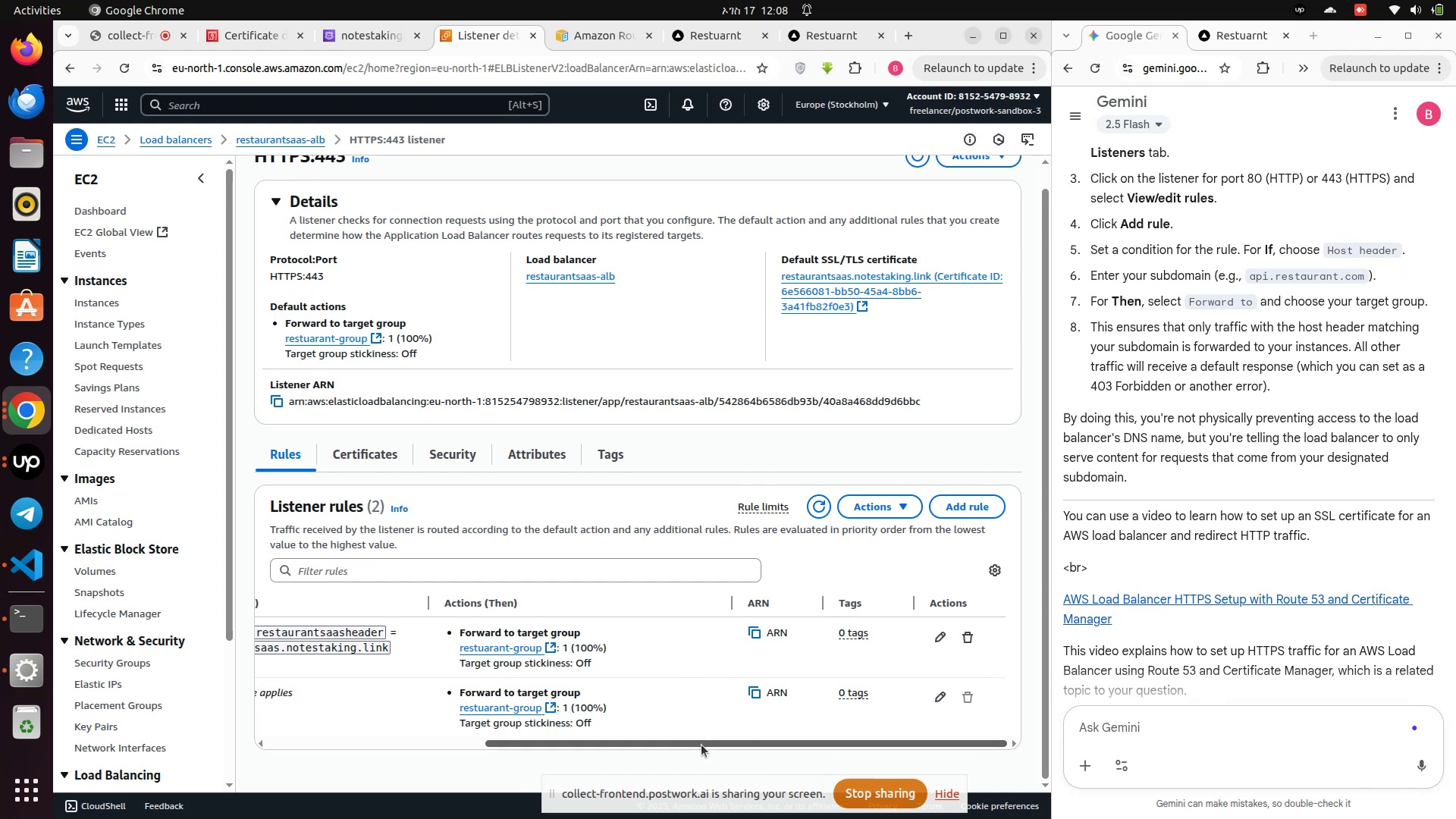 
left_click_drag(start_coordinate=[698, 742], to_coordinate=[418, 723])
 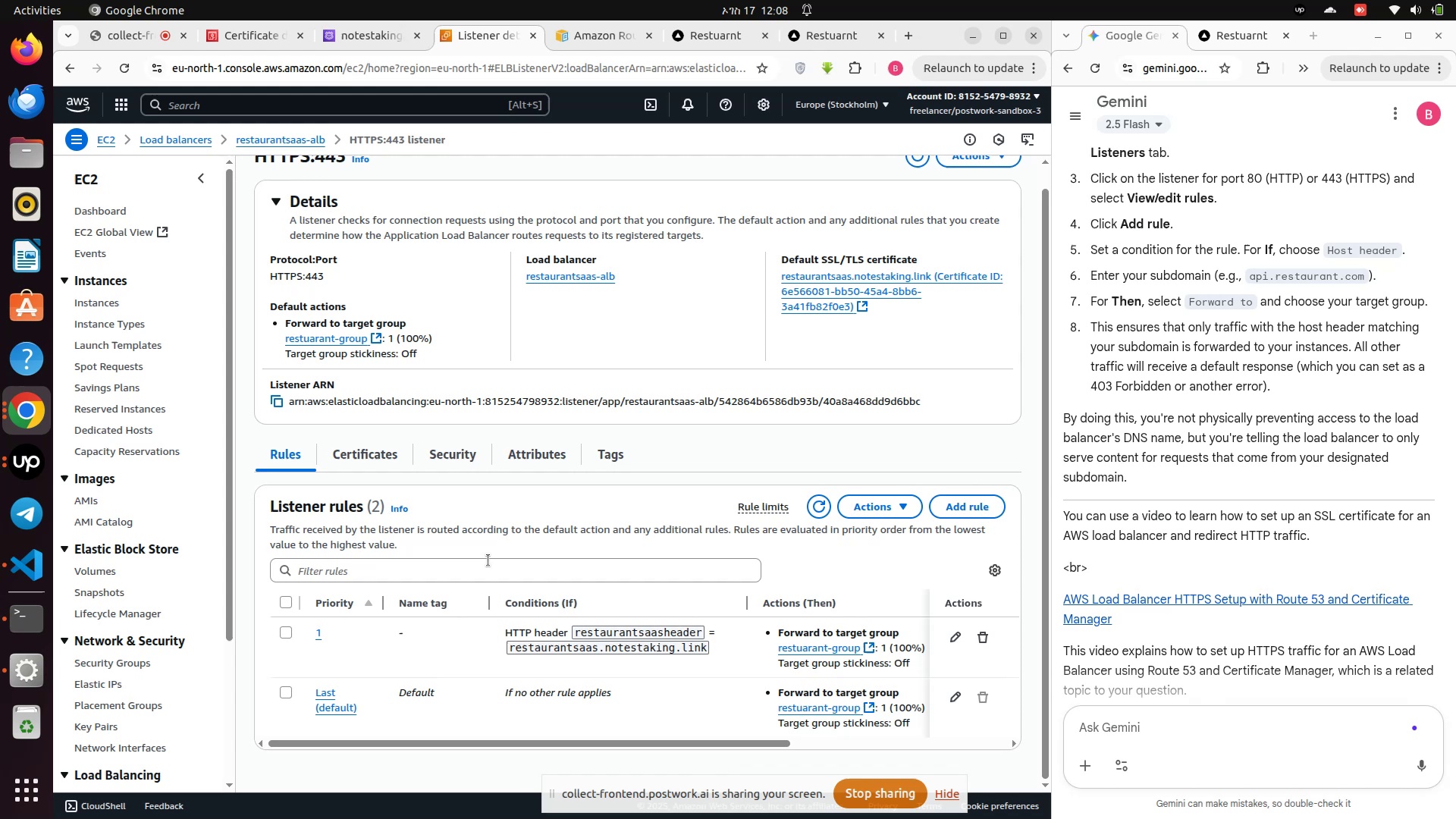 
scroll: coordinate [512, 570], scroll_direction: up, amount: 1.0
 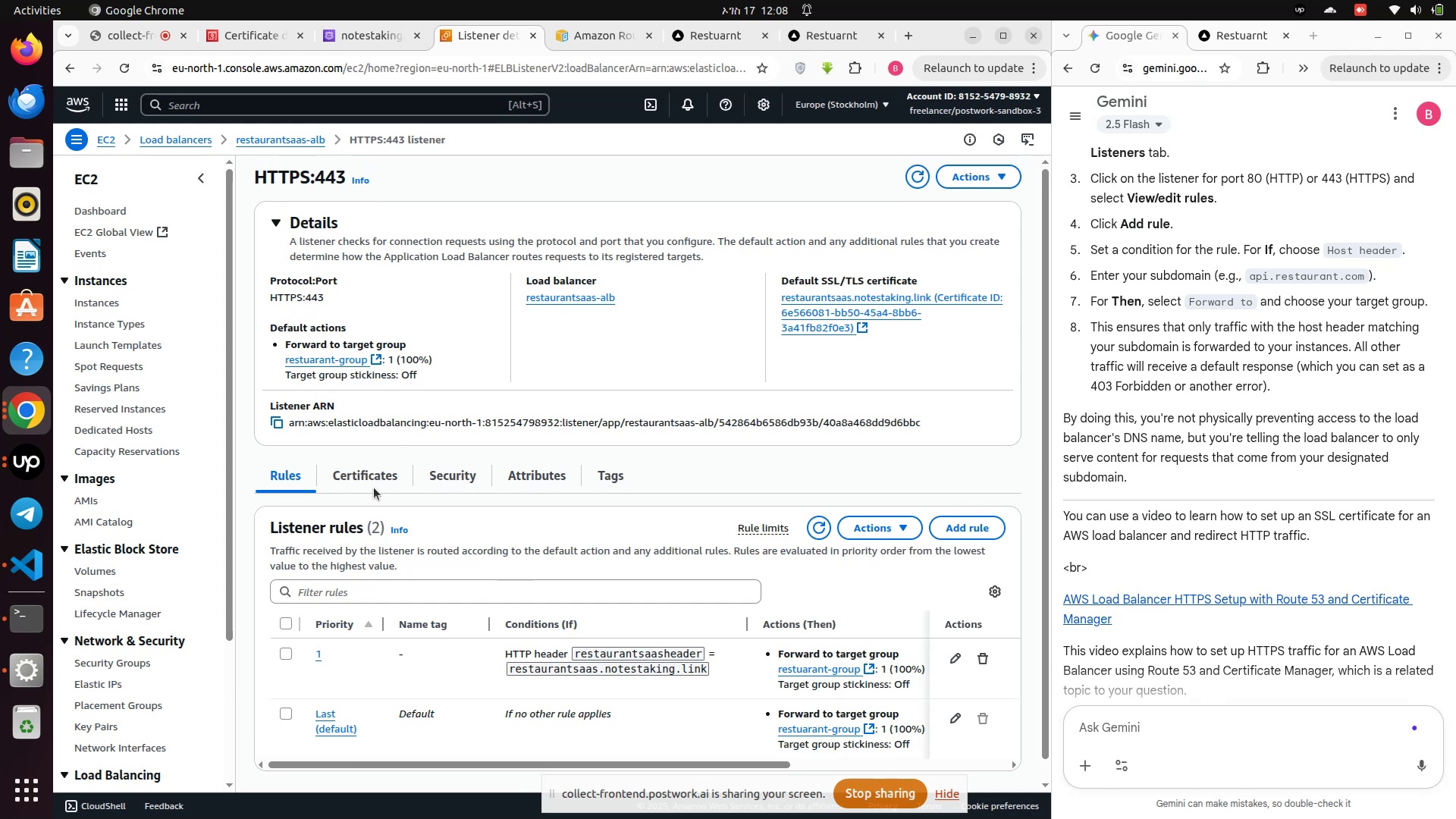 
left_click([369, 472])
 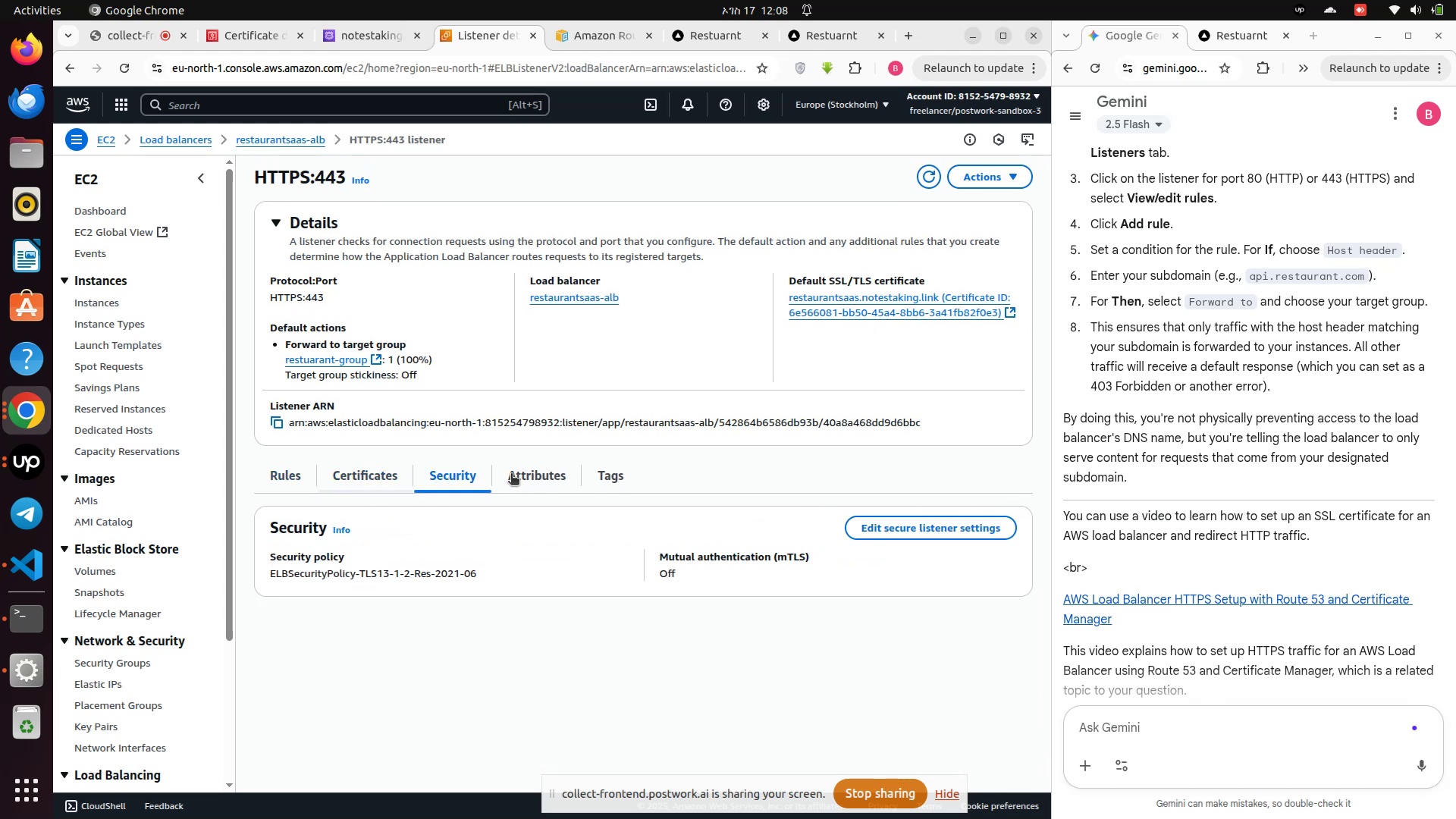 
left_click([545, 475])
 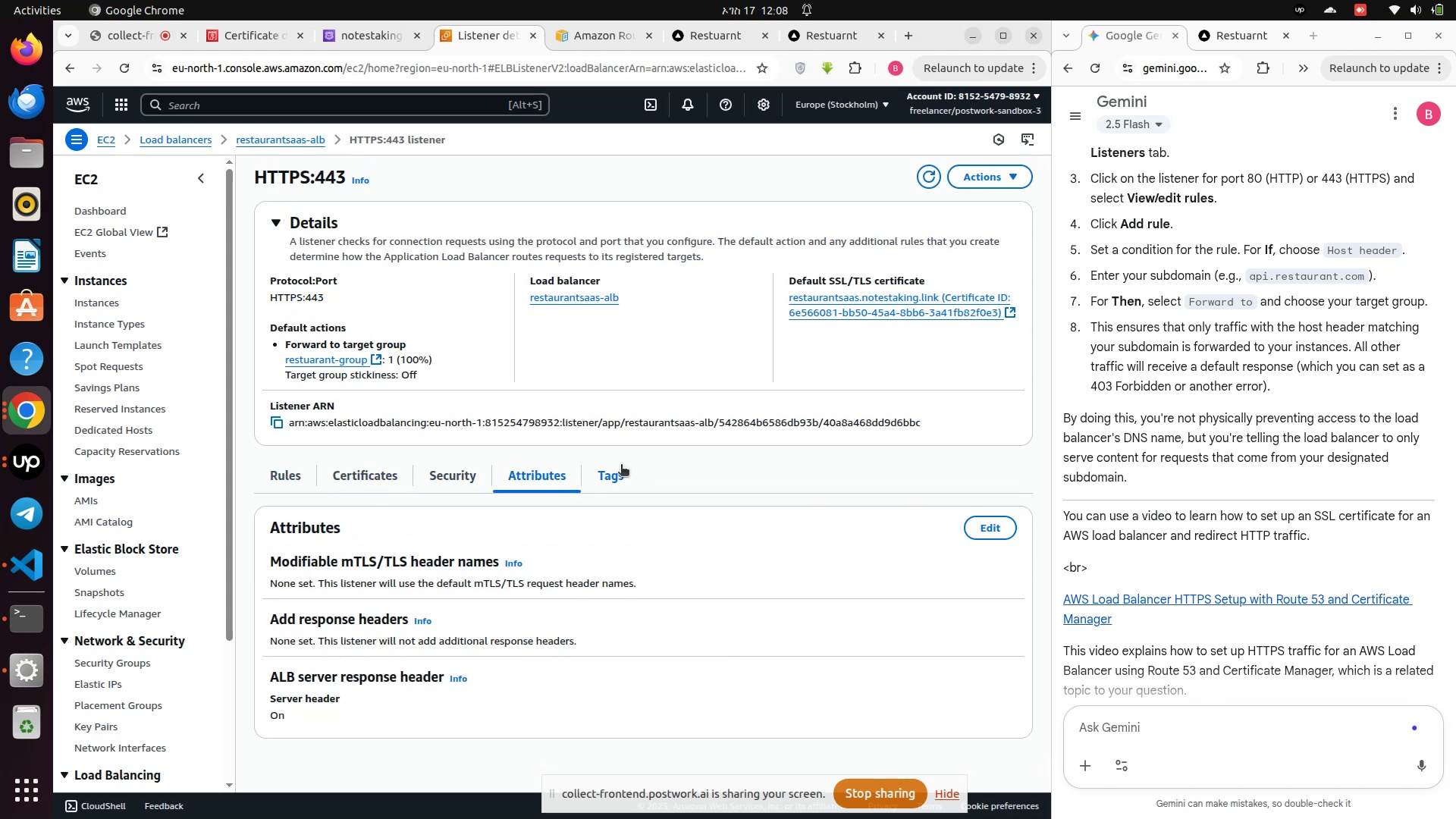 
left_click([621, 466])
 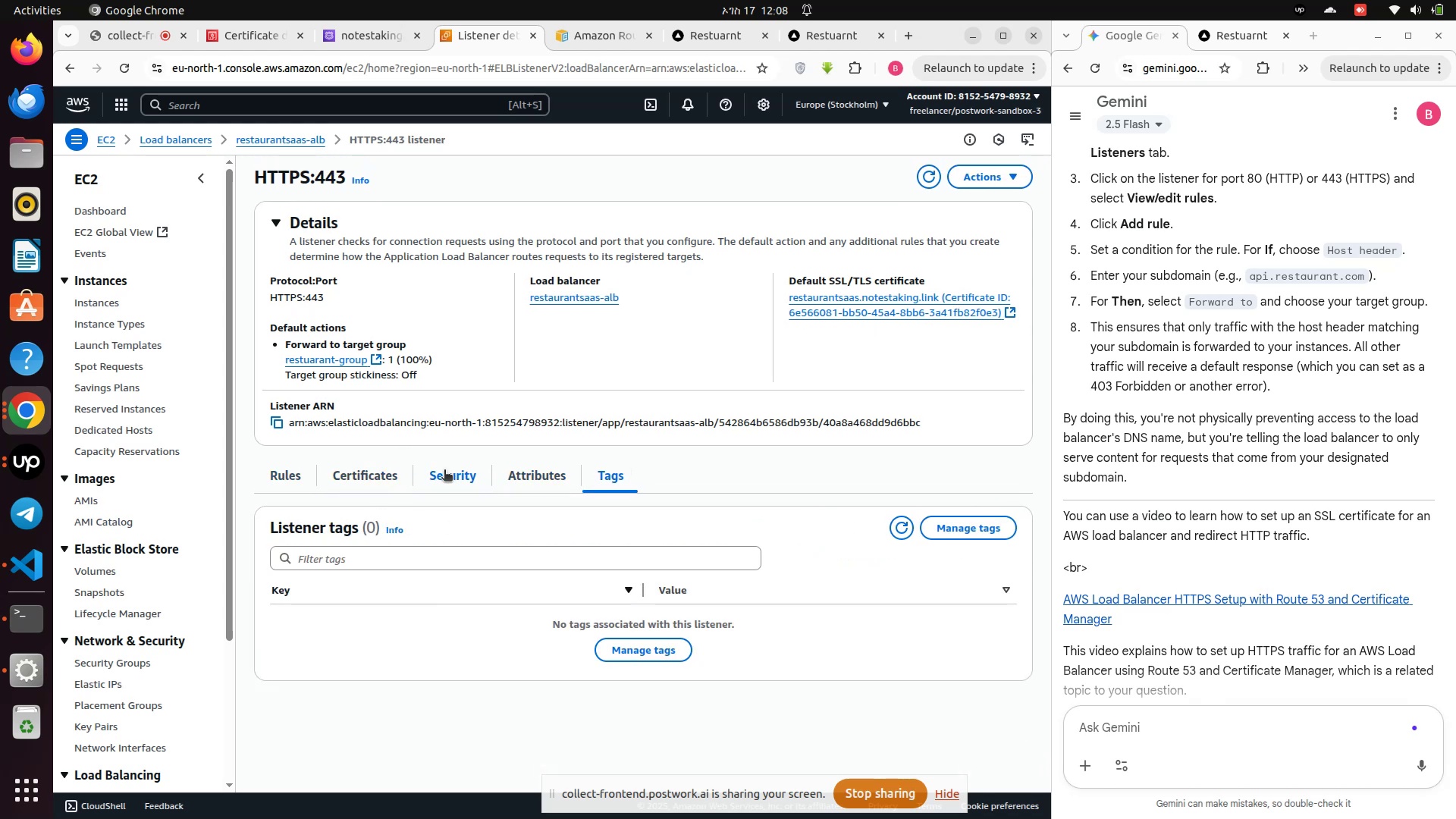 
left_click([440, 475])
 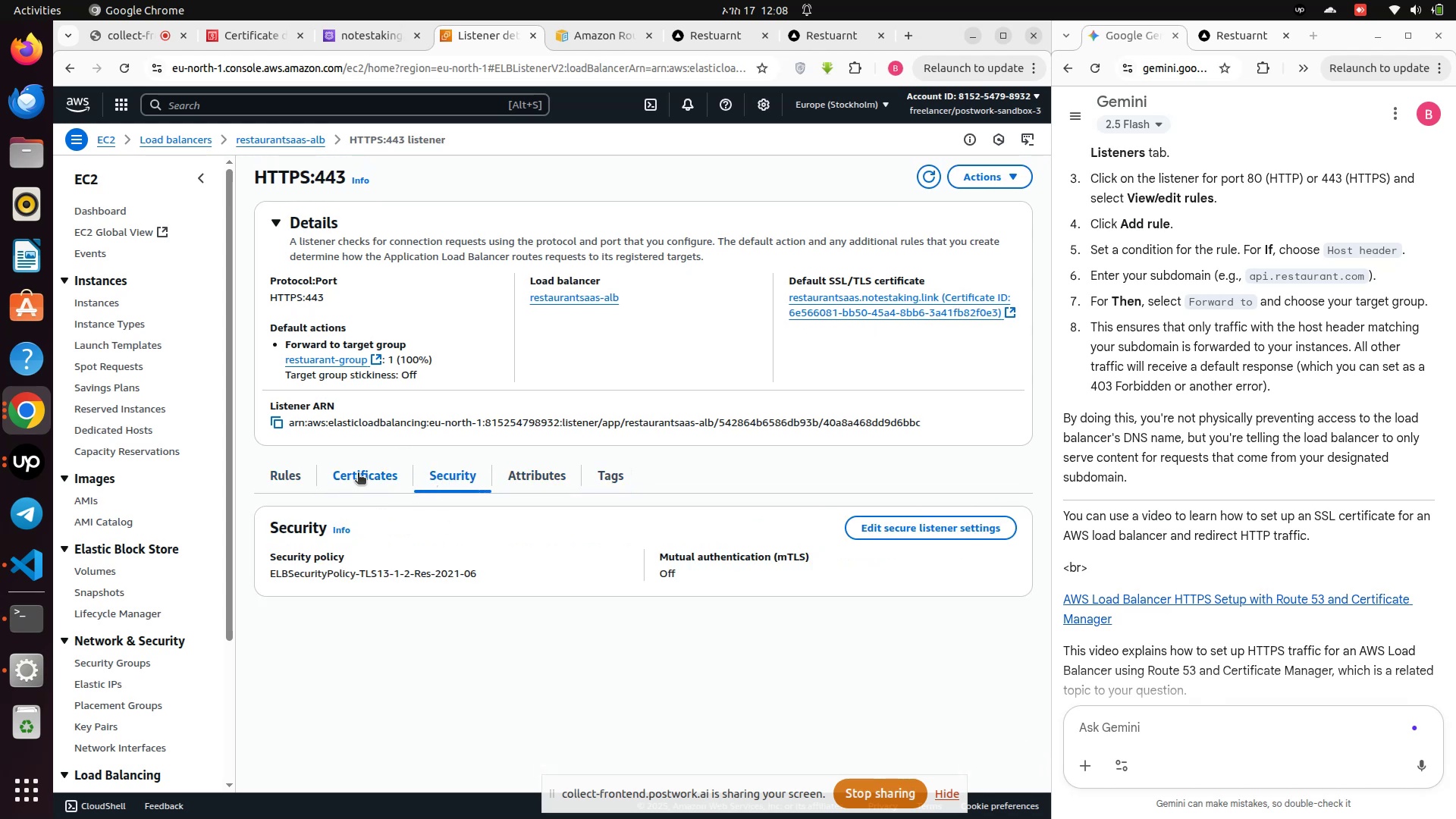 
left_click([358, 474])
 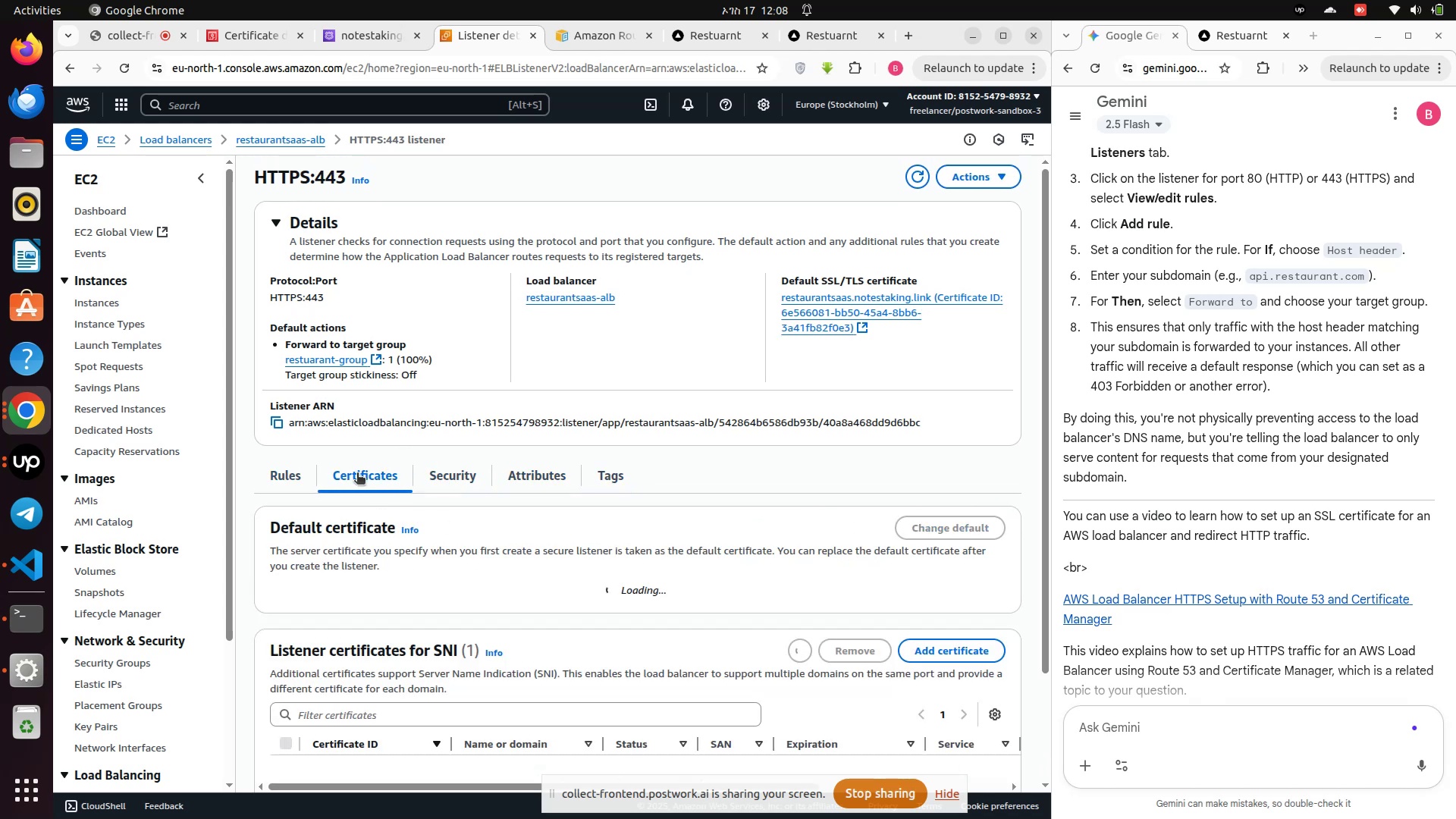 
scroll: coordinate [441, 538], scroll_direction: down, amount: 6.0
 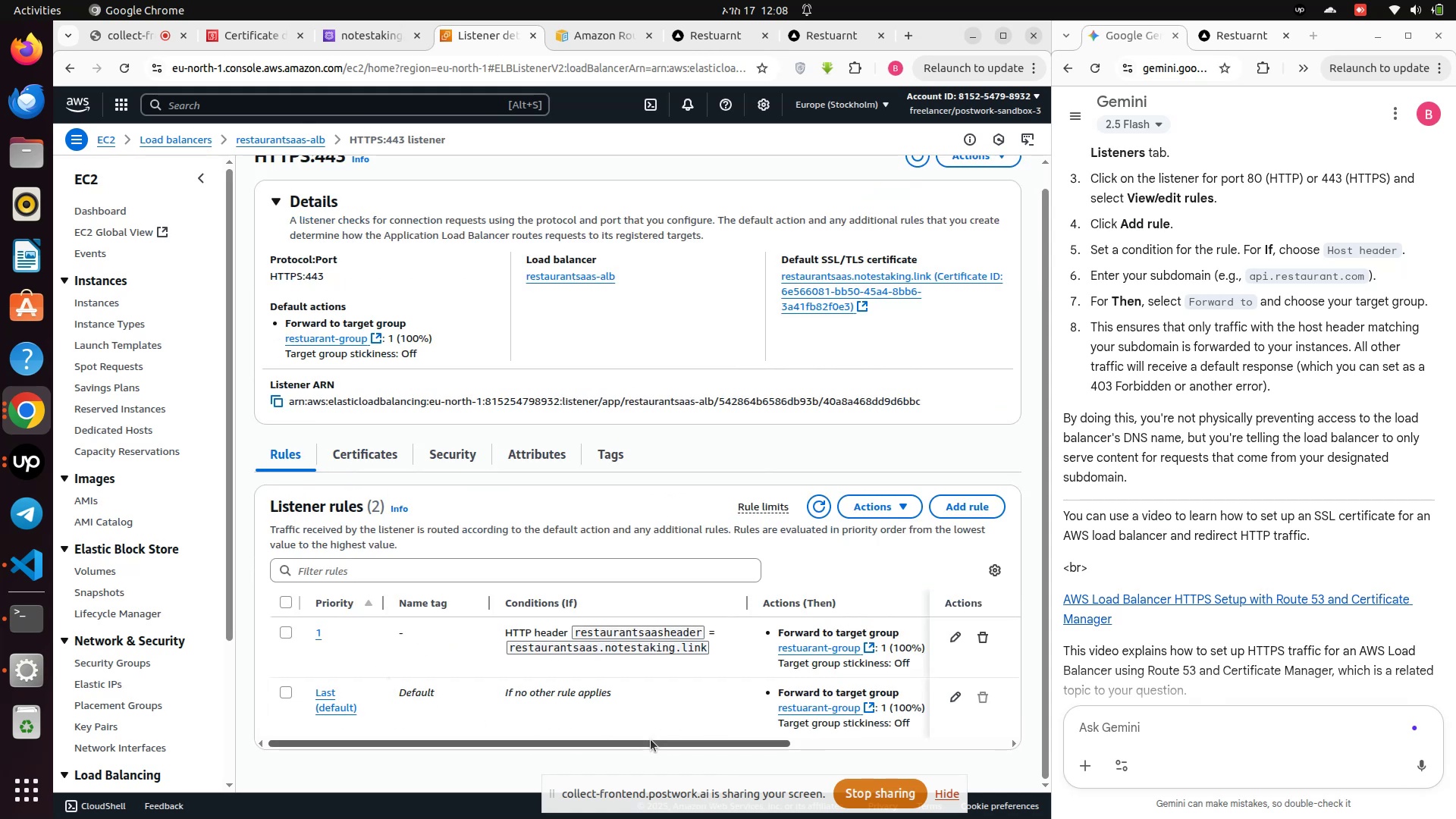 
left_click_drag(start_coordinate=[649, 741], to_coordinate=[915, 742])
 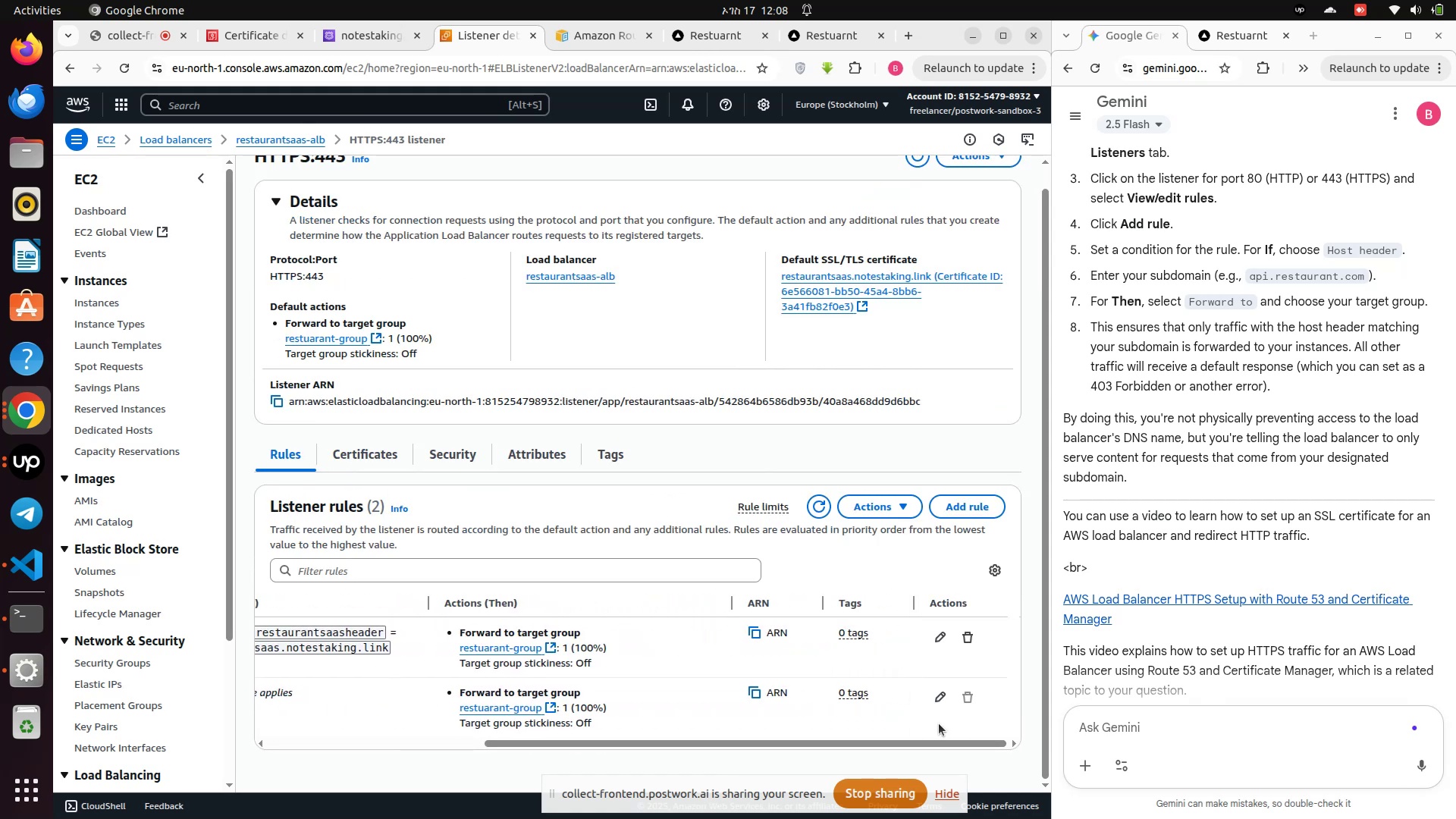 
mouse_move([940, 705])
 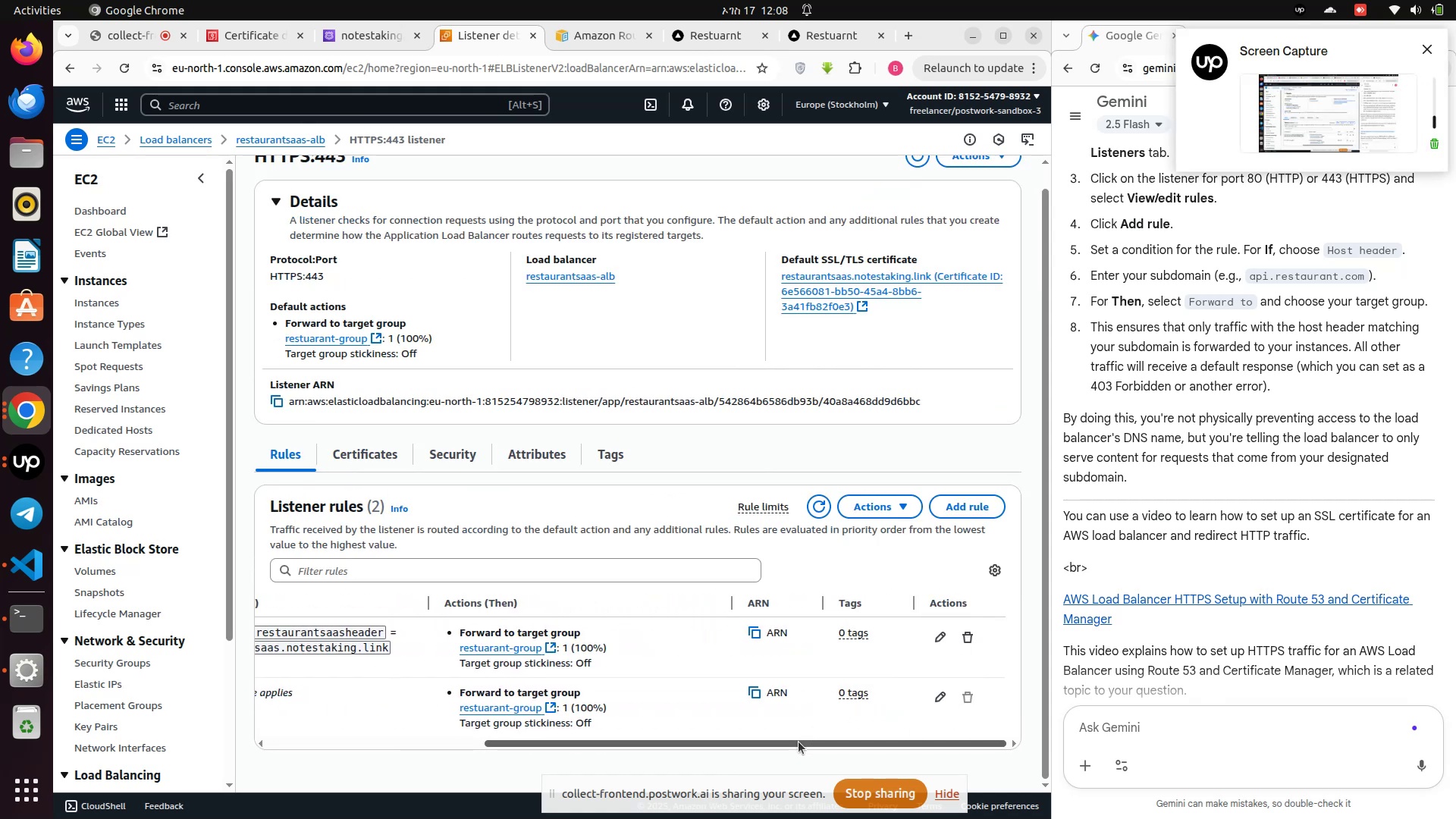 
left_click_drag(start_coordinate=[798, 742], to_coordinate=[549, 711])
 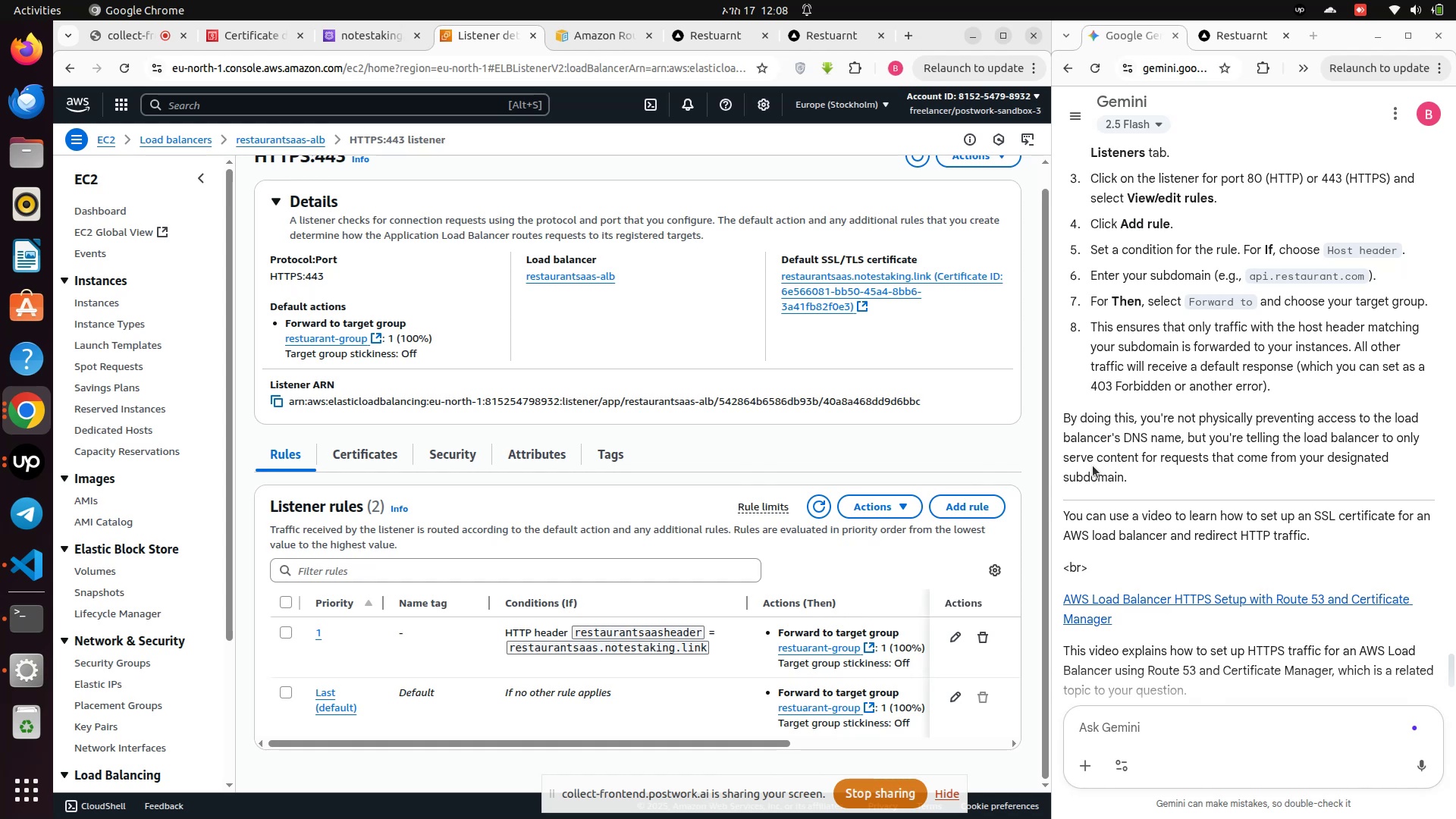 
wait(16.62)
 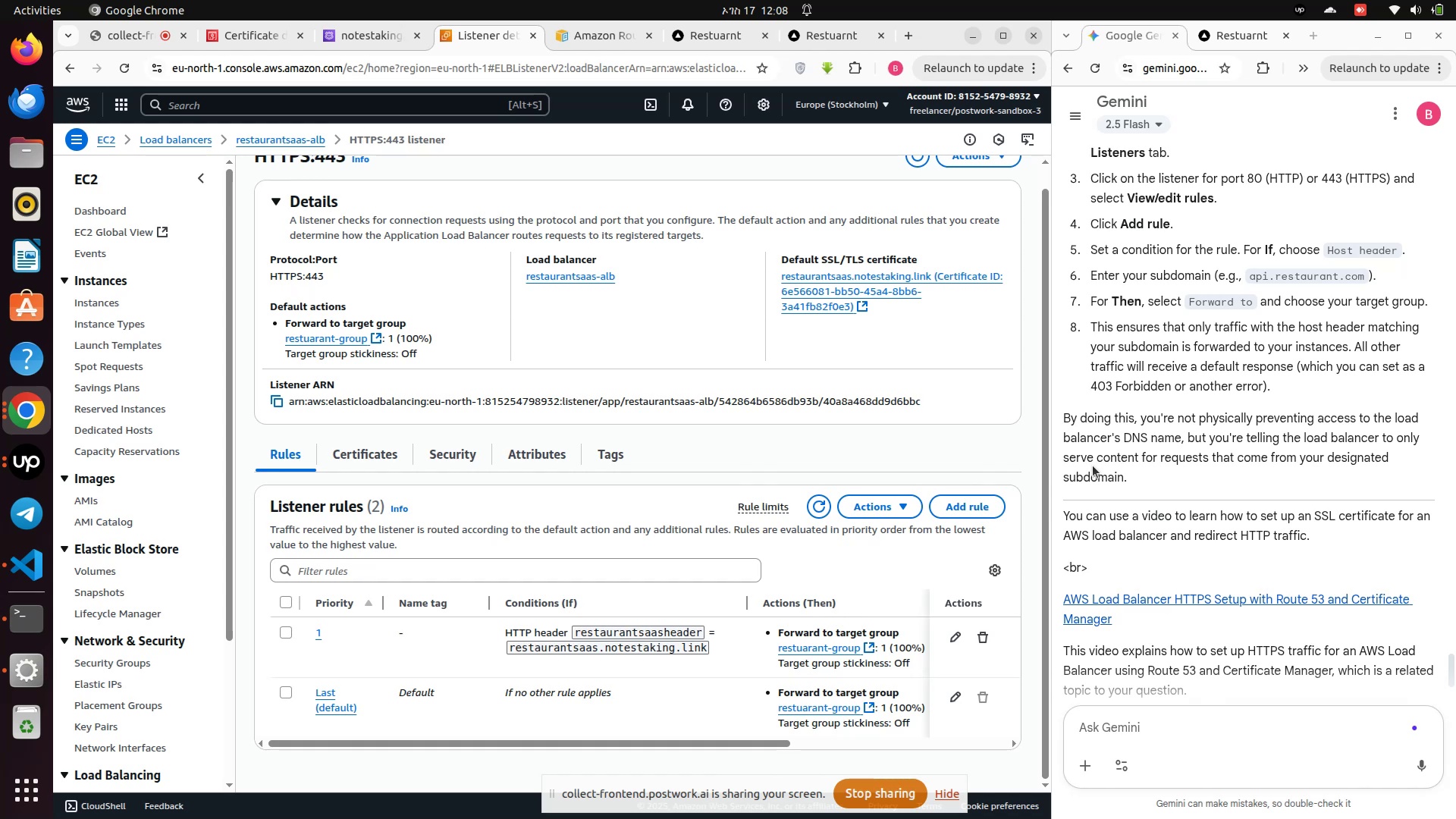 
left_click([1140, 728])
 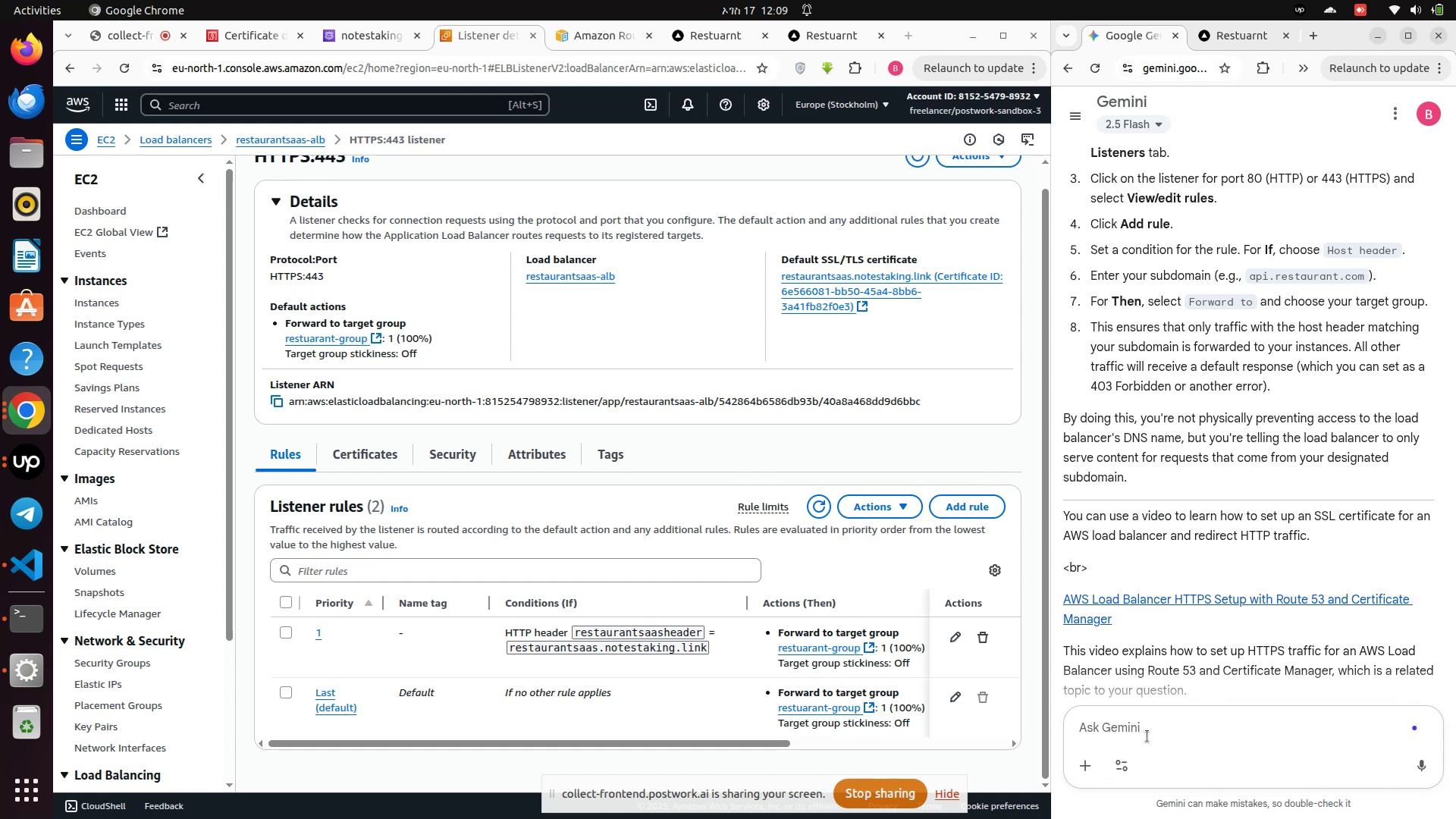 
type(can block h)
key(Backspace)
type(the )
 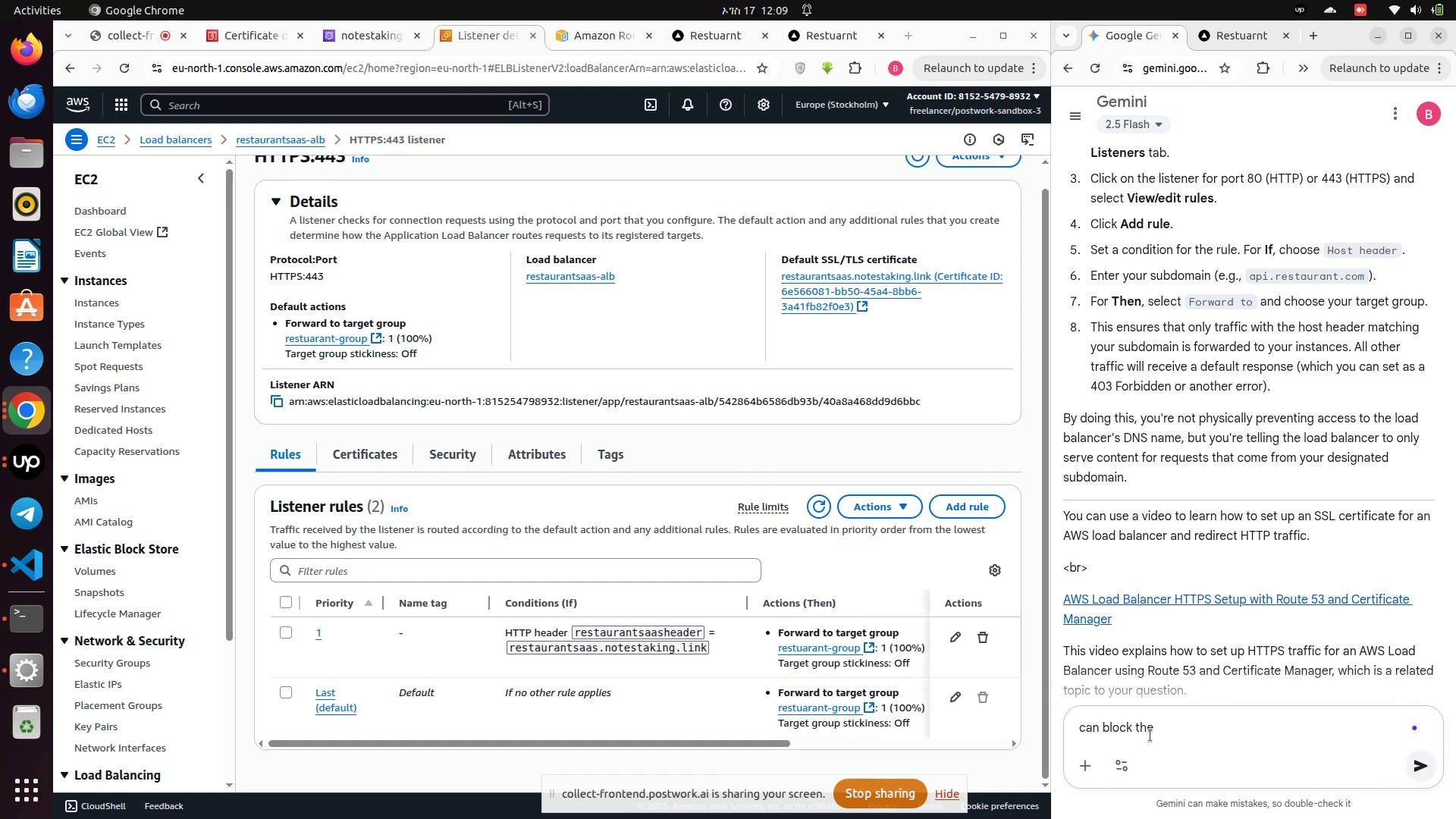 
type(t)
key(Backspace)
type(access using load balance url )
 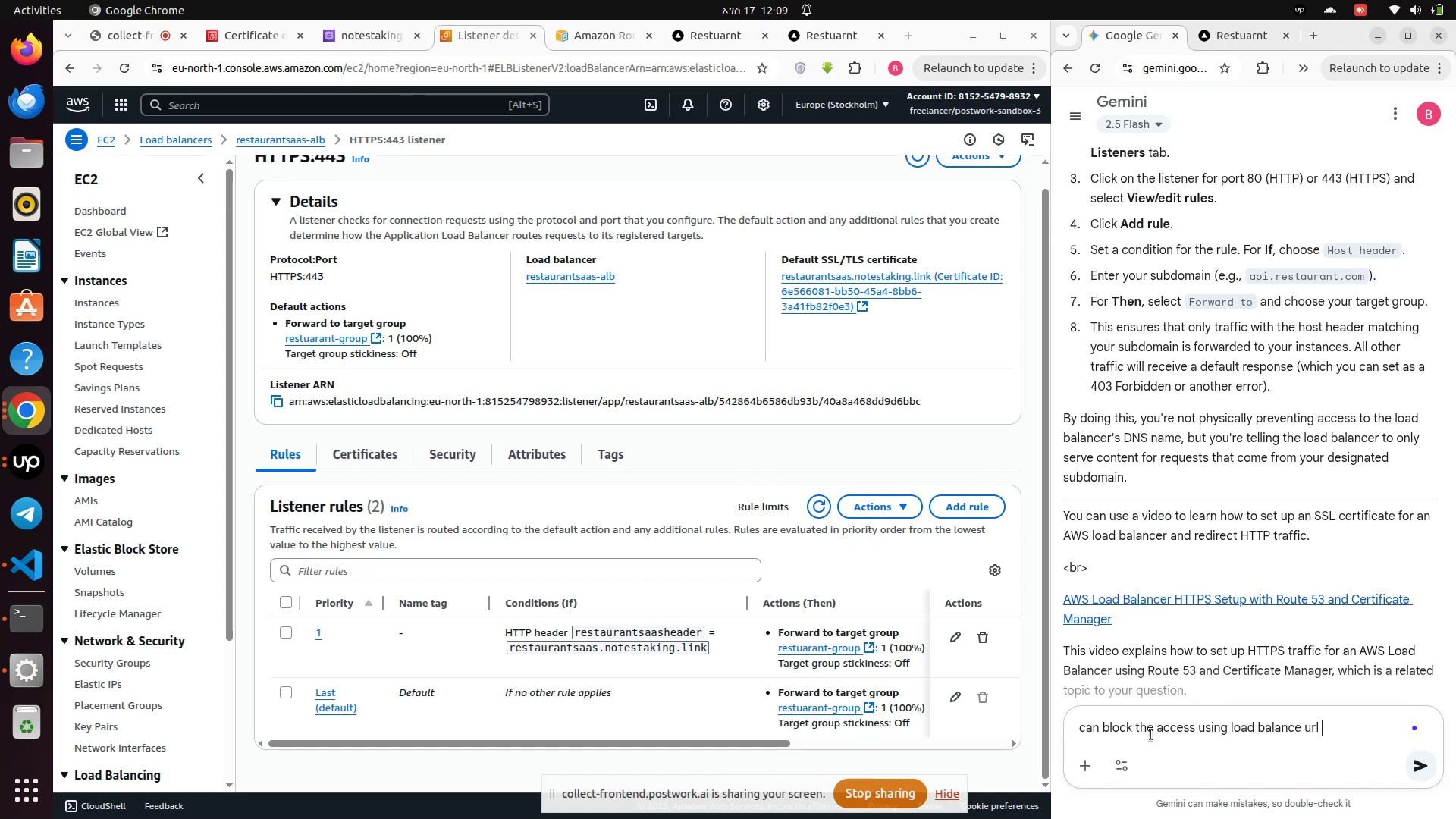 
key(Enter)
 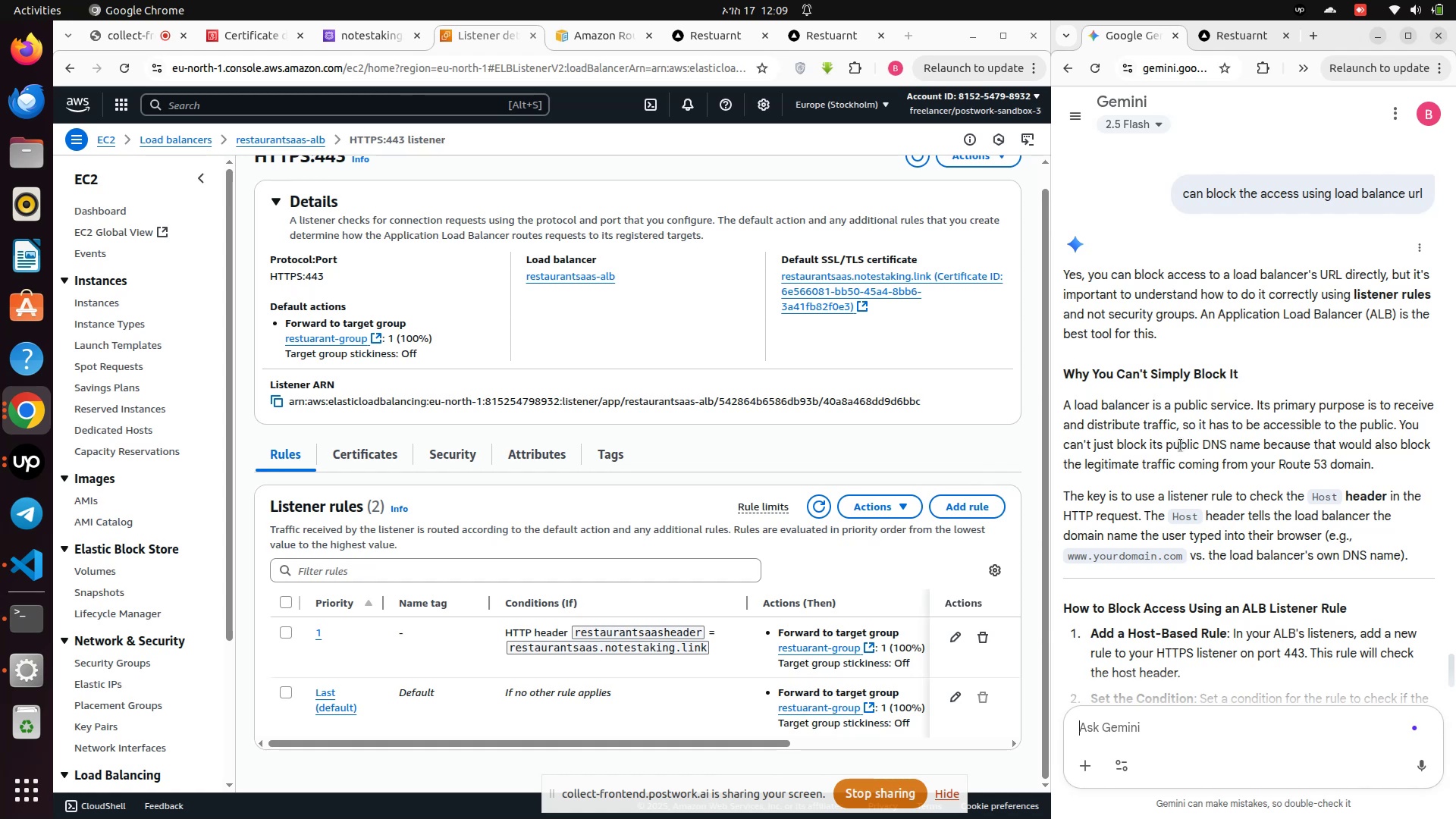 
wait(30.41)
 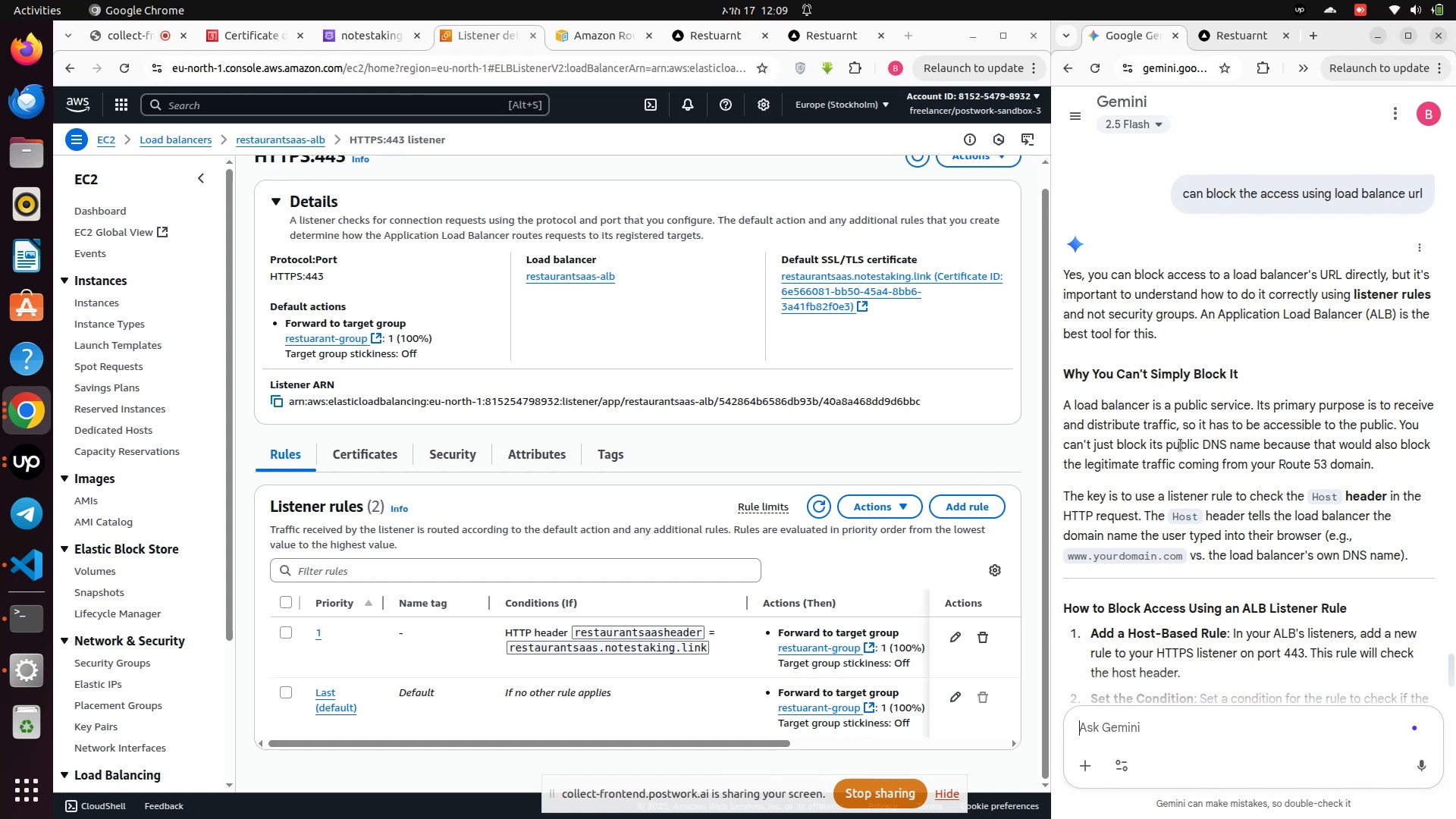 
scroll: coordinate [1196, 458], scroll_direction: down, amount: 4.0
 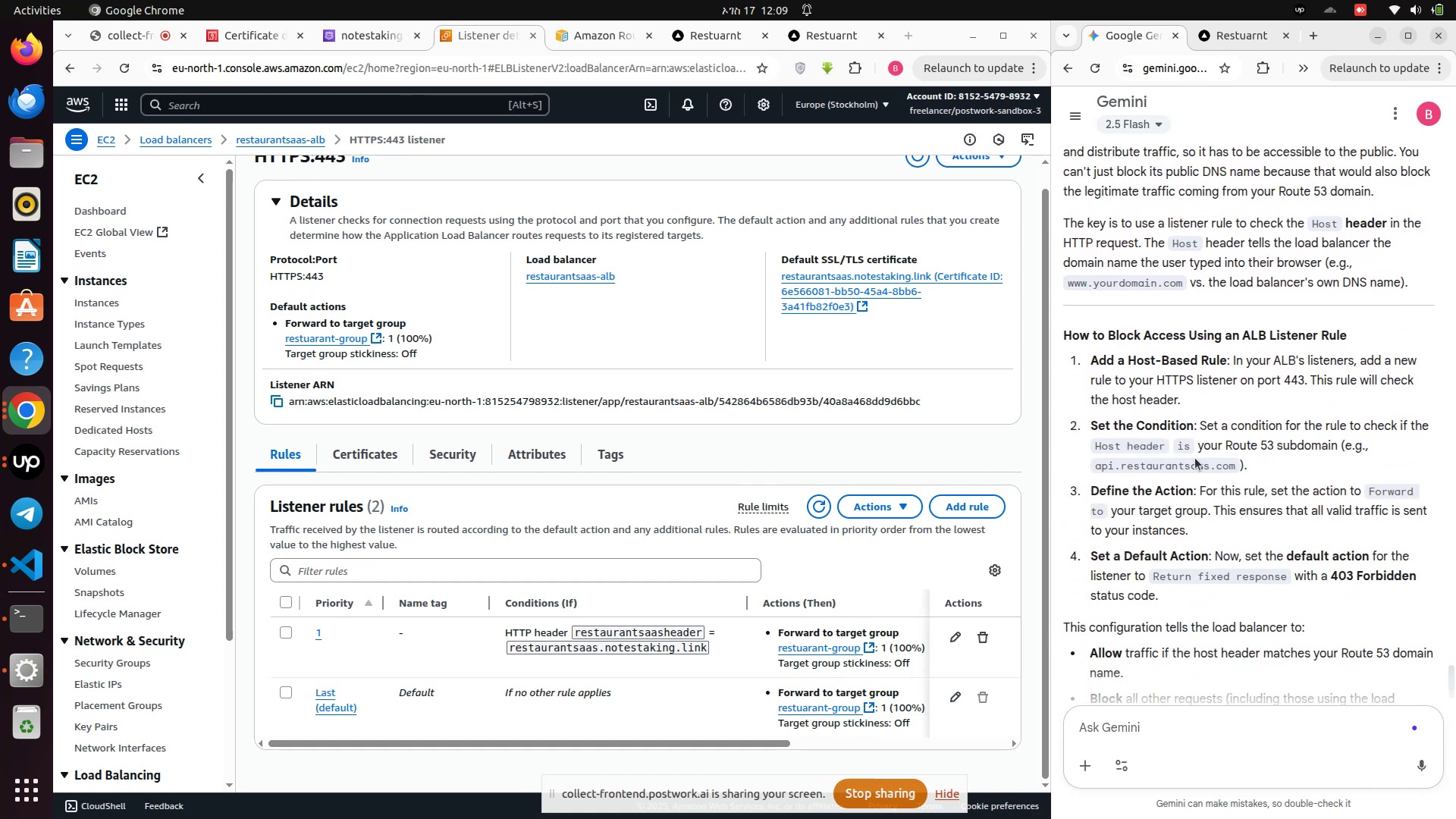 
scroll: coordinate [1185, 460], scroll_direction: up, amount: 3.0
 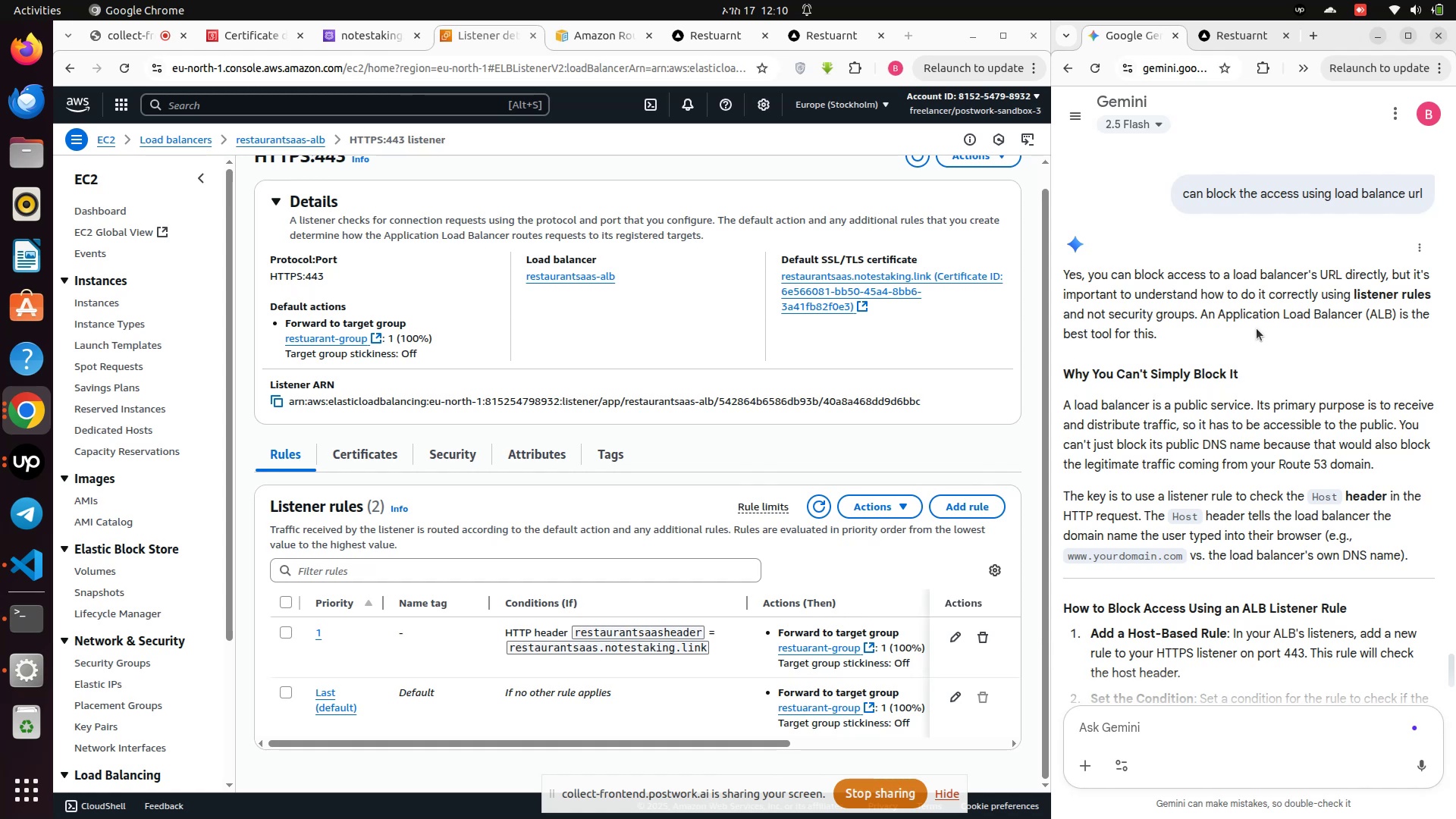 
wait(52.12)
 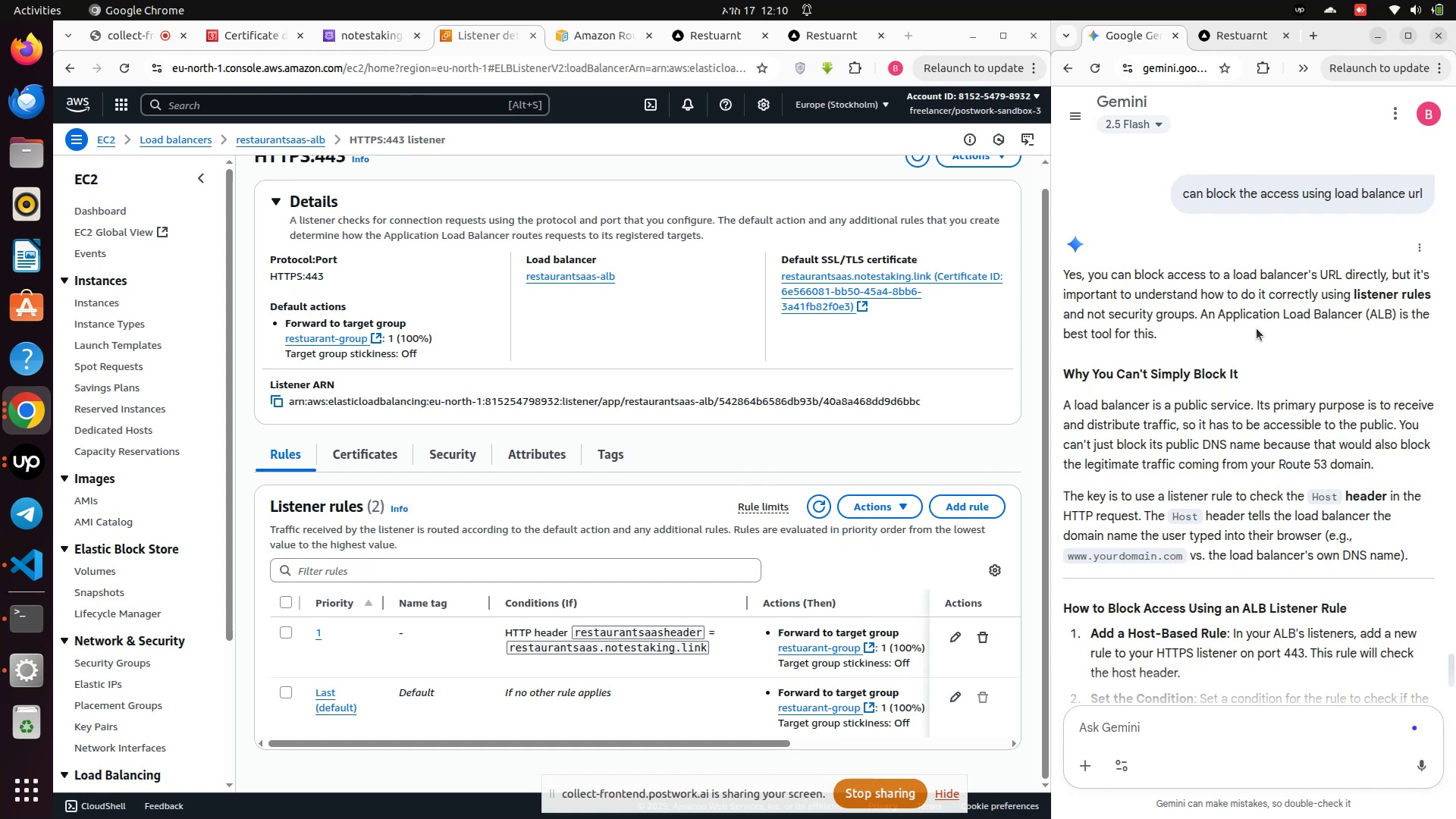 
scroll: coordinate [1257, 328], scroll_direction: down, amount: 3.0
 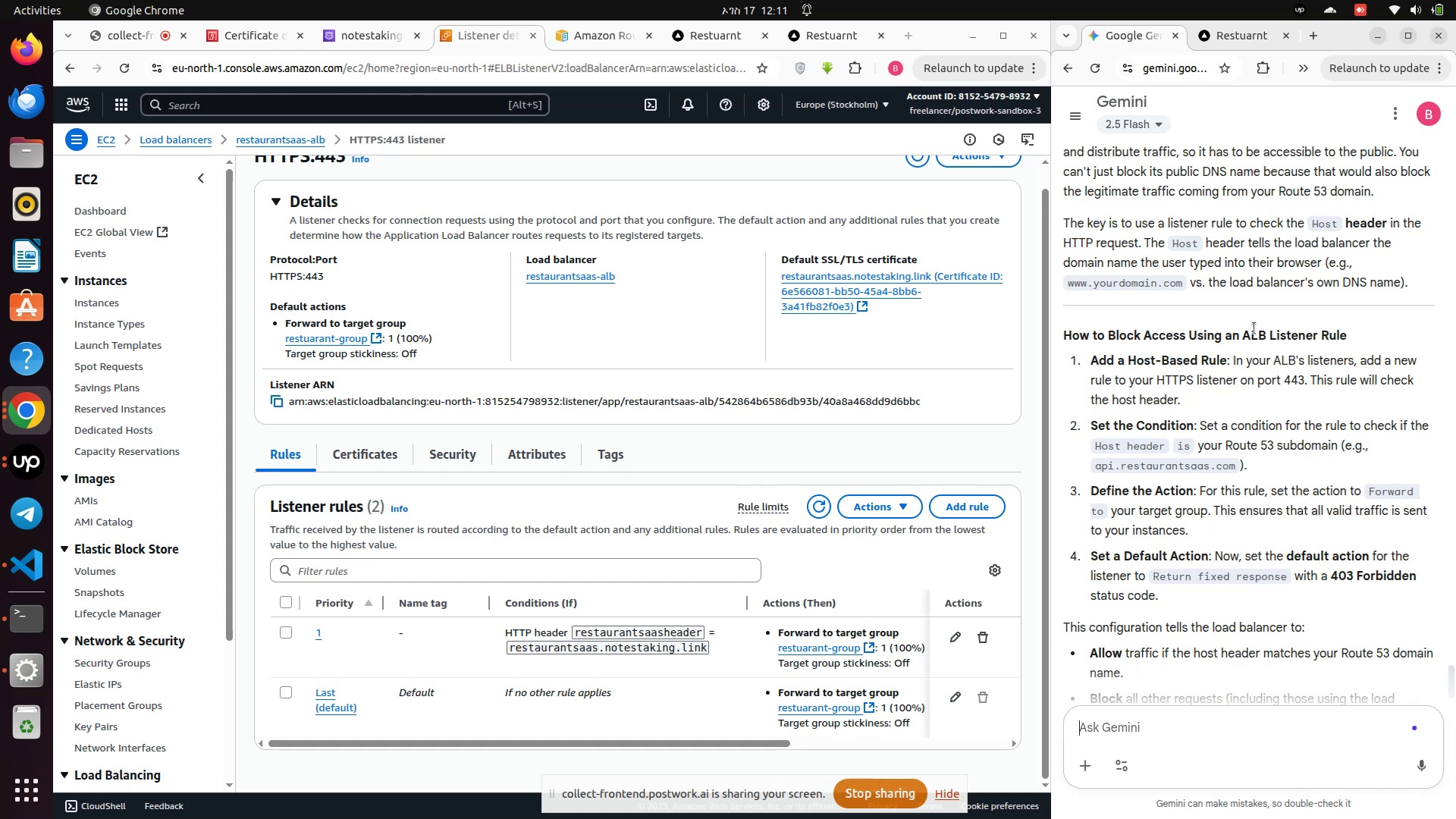 
wait(43.26)
 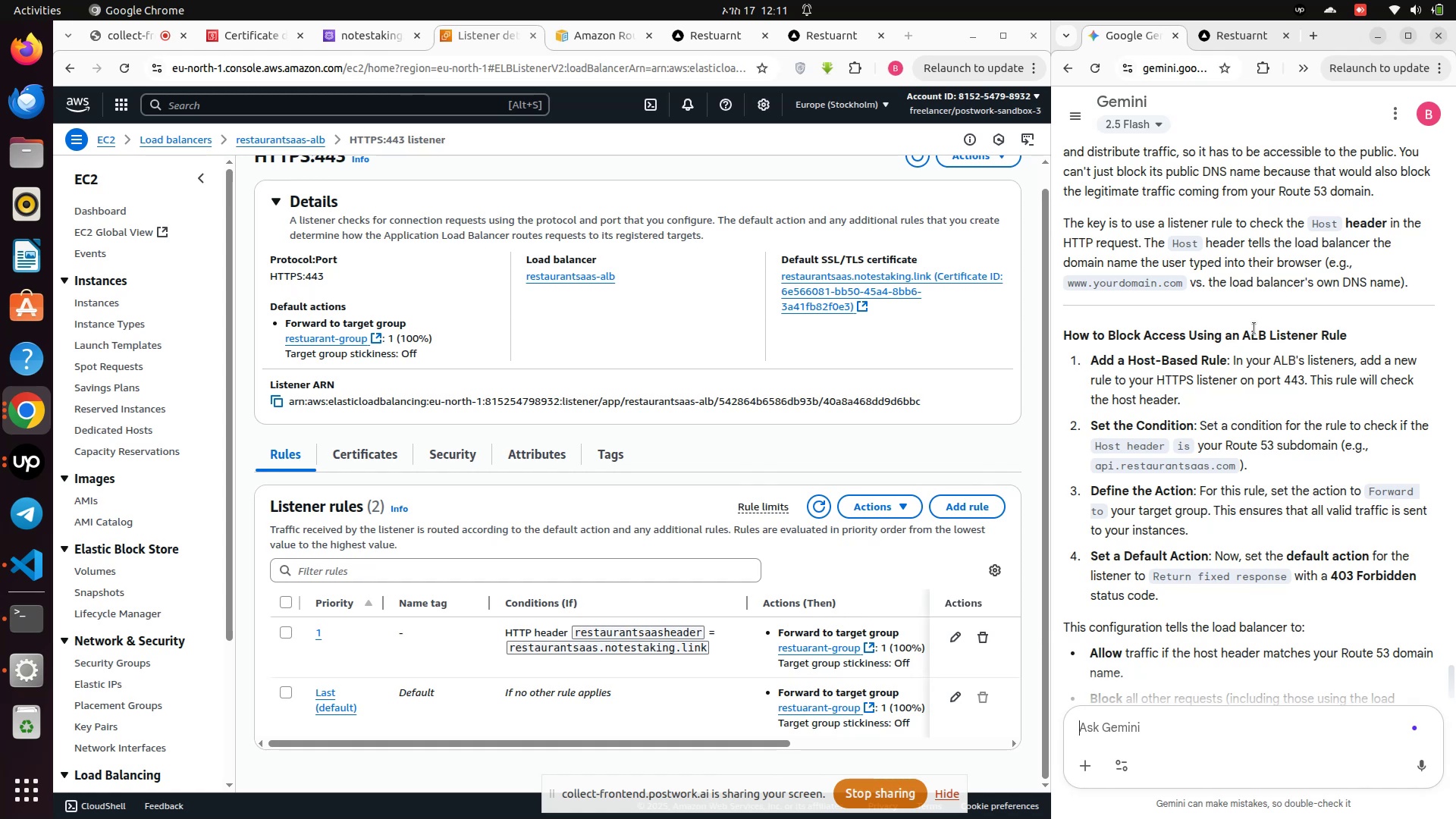 
scroll: coordinate [1254, 328], scroll_direction: down, amount: 1.0
 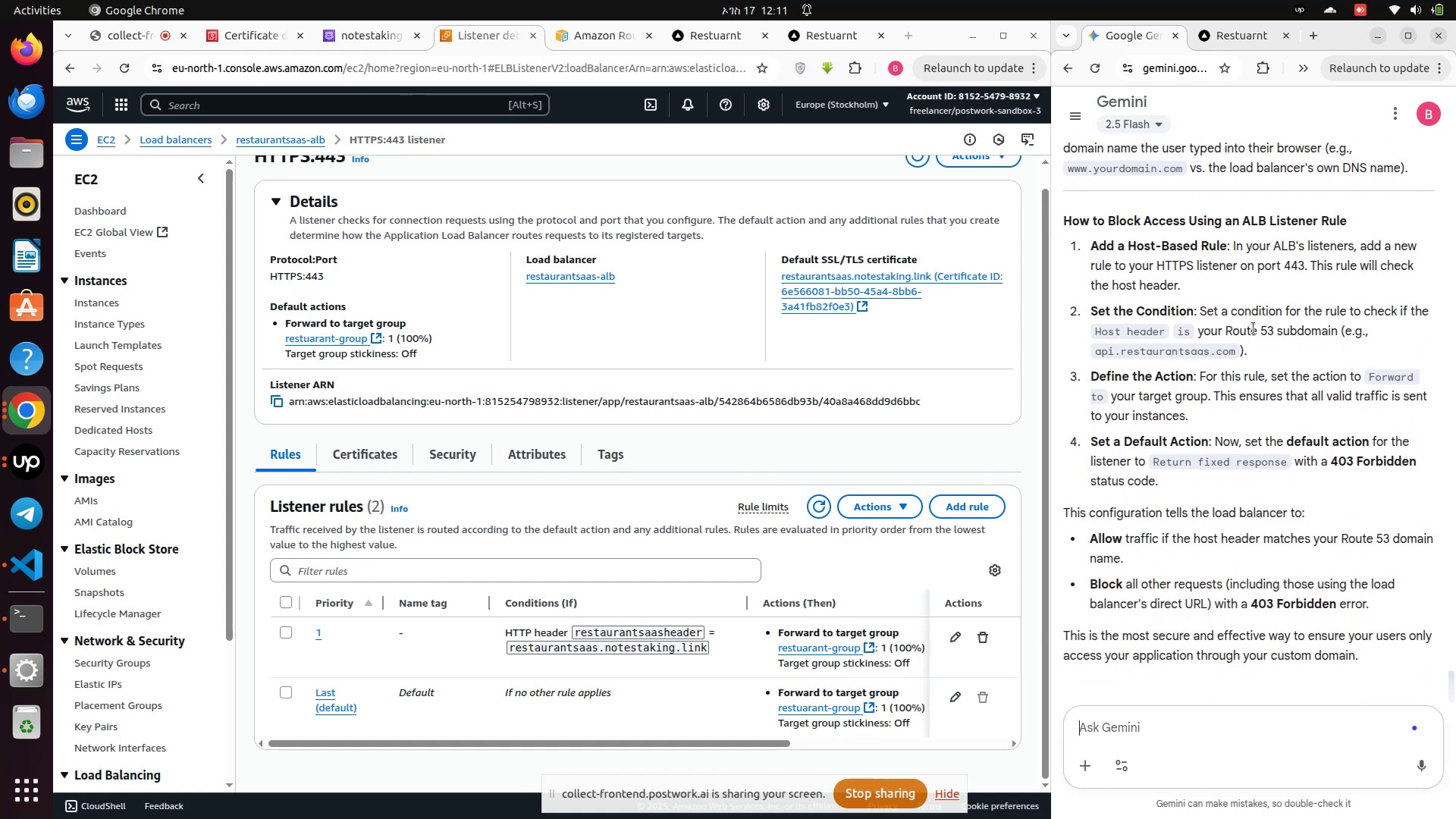 
wait(8.84)
 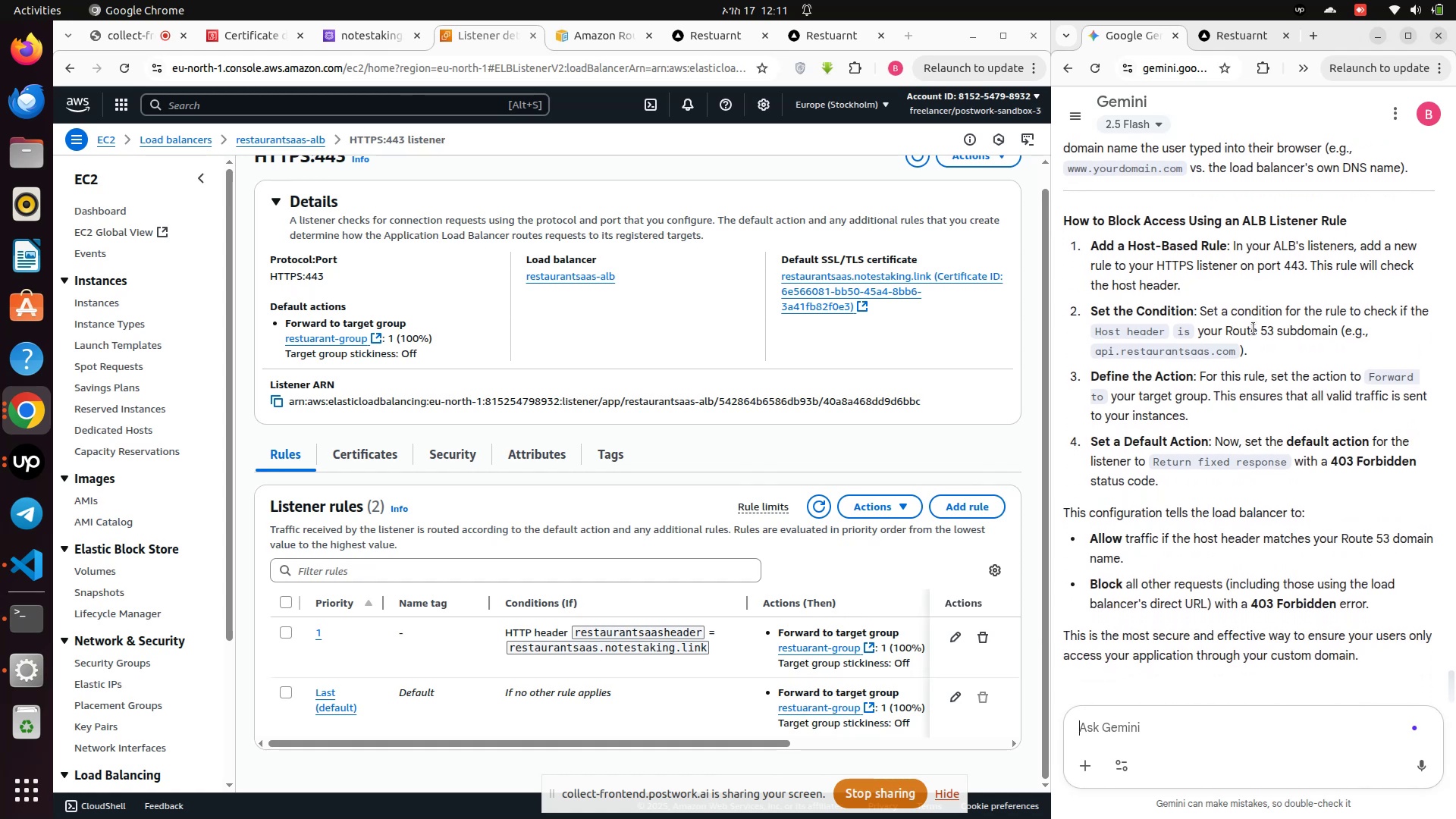 
scroll: coordinate [1254, 328], scroll_direction: down, amount: 2.0
 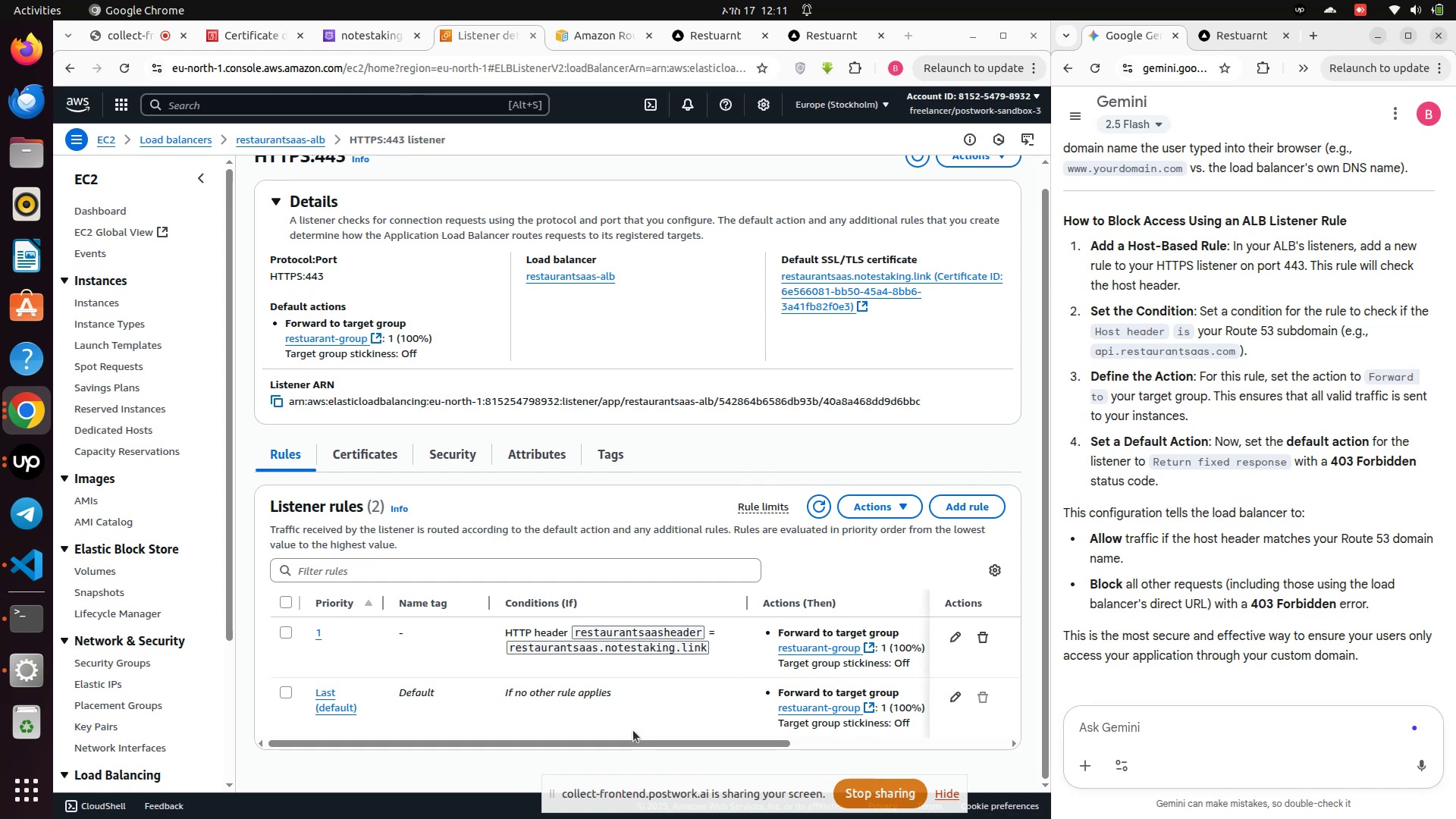 
wait(5.71)
 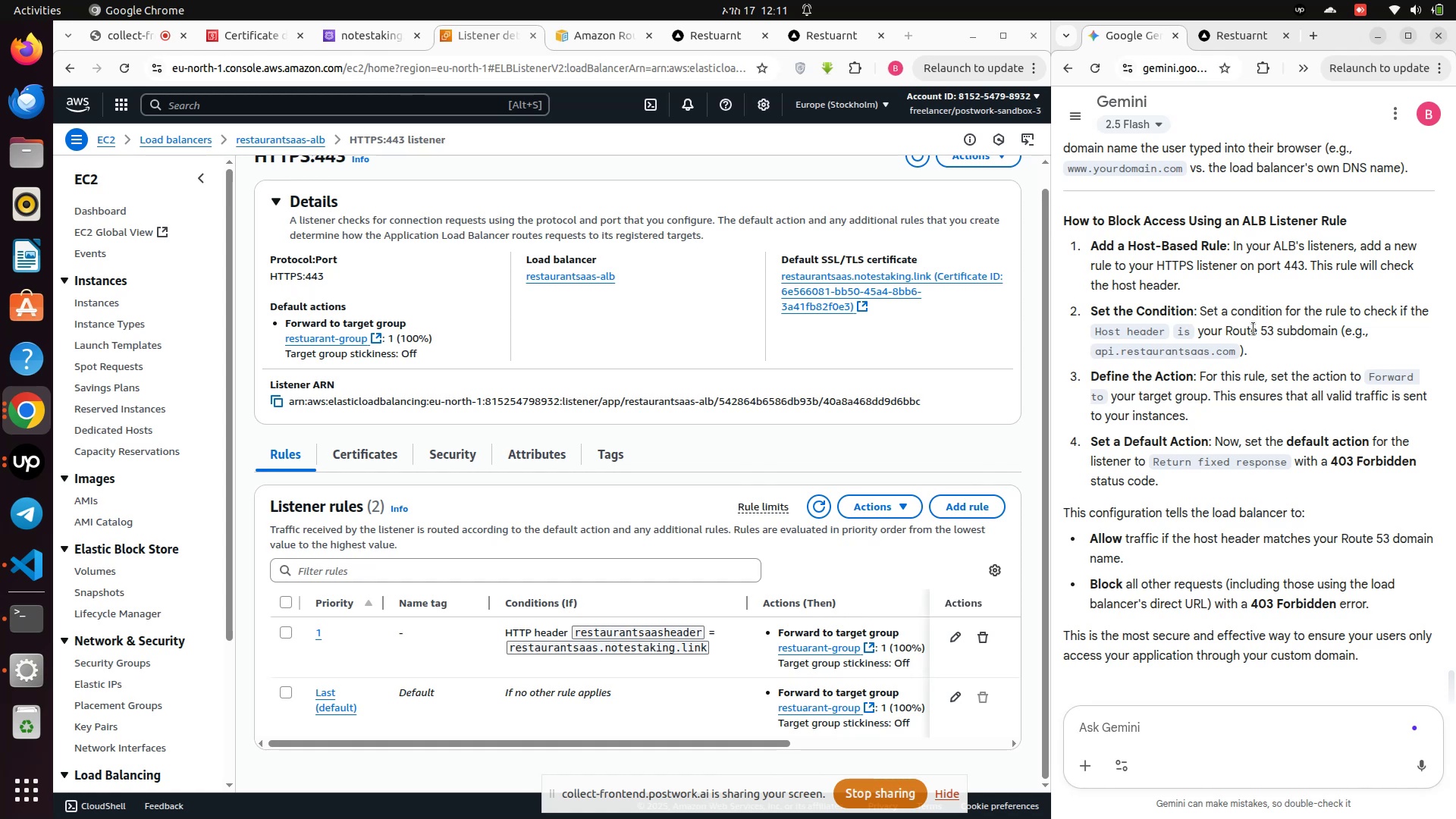 
left_click_drag(start_coordinate=[618, 744], to_coordinate=[869, 745])
 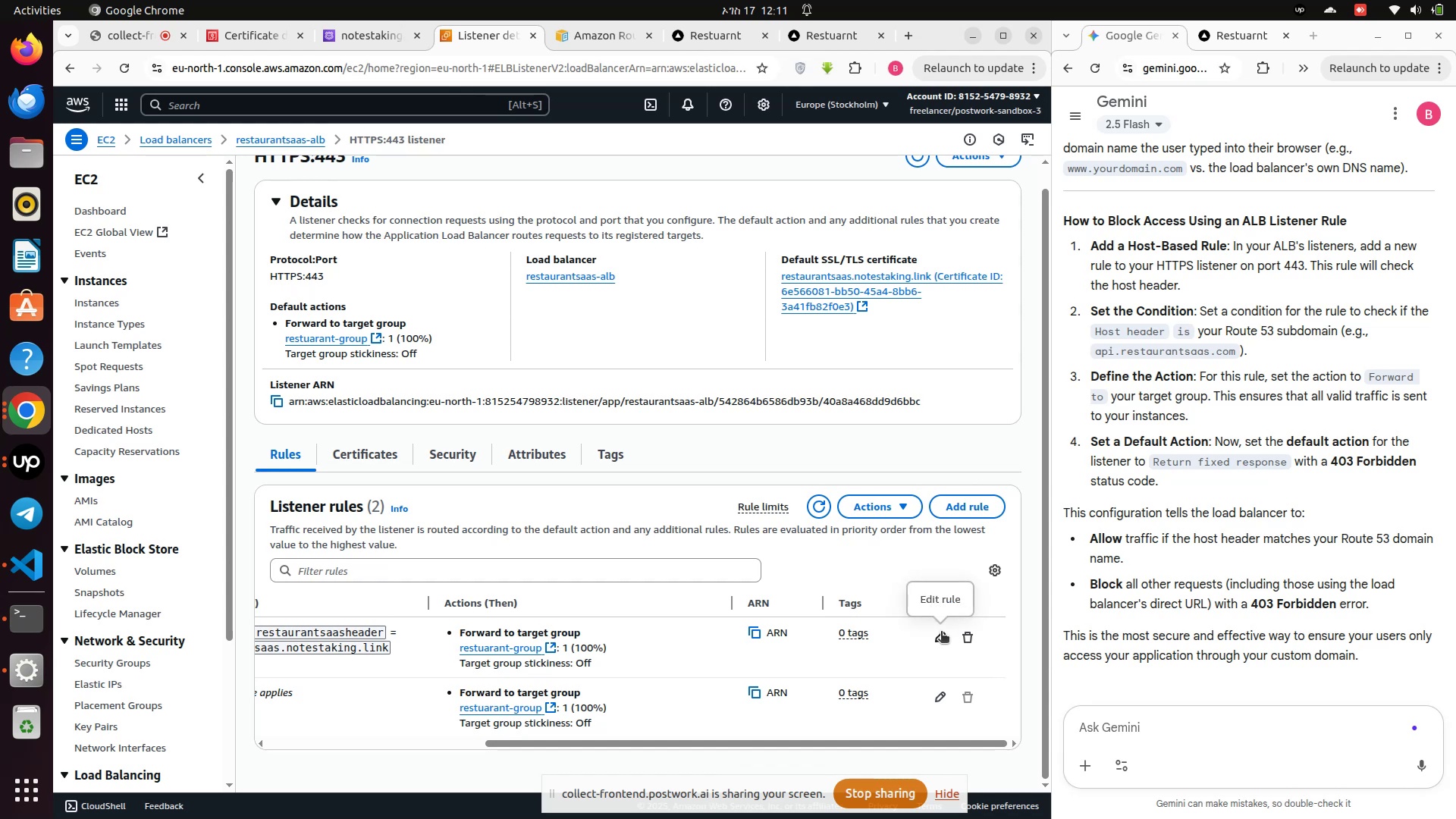 
left_click([941, 632])
 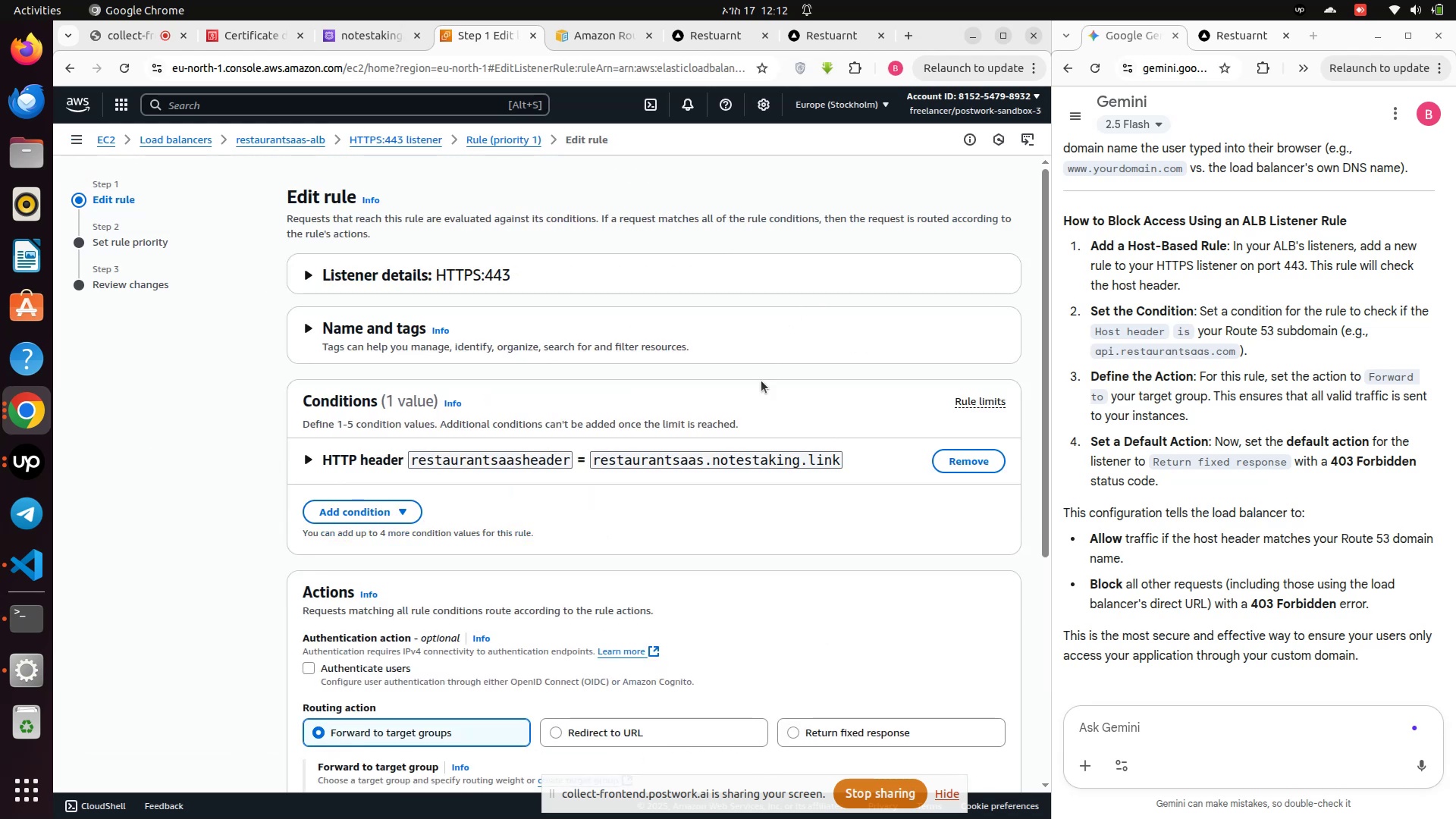 
wait(9.59)
 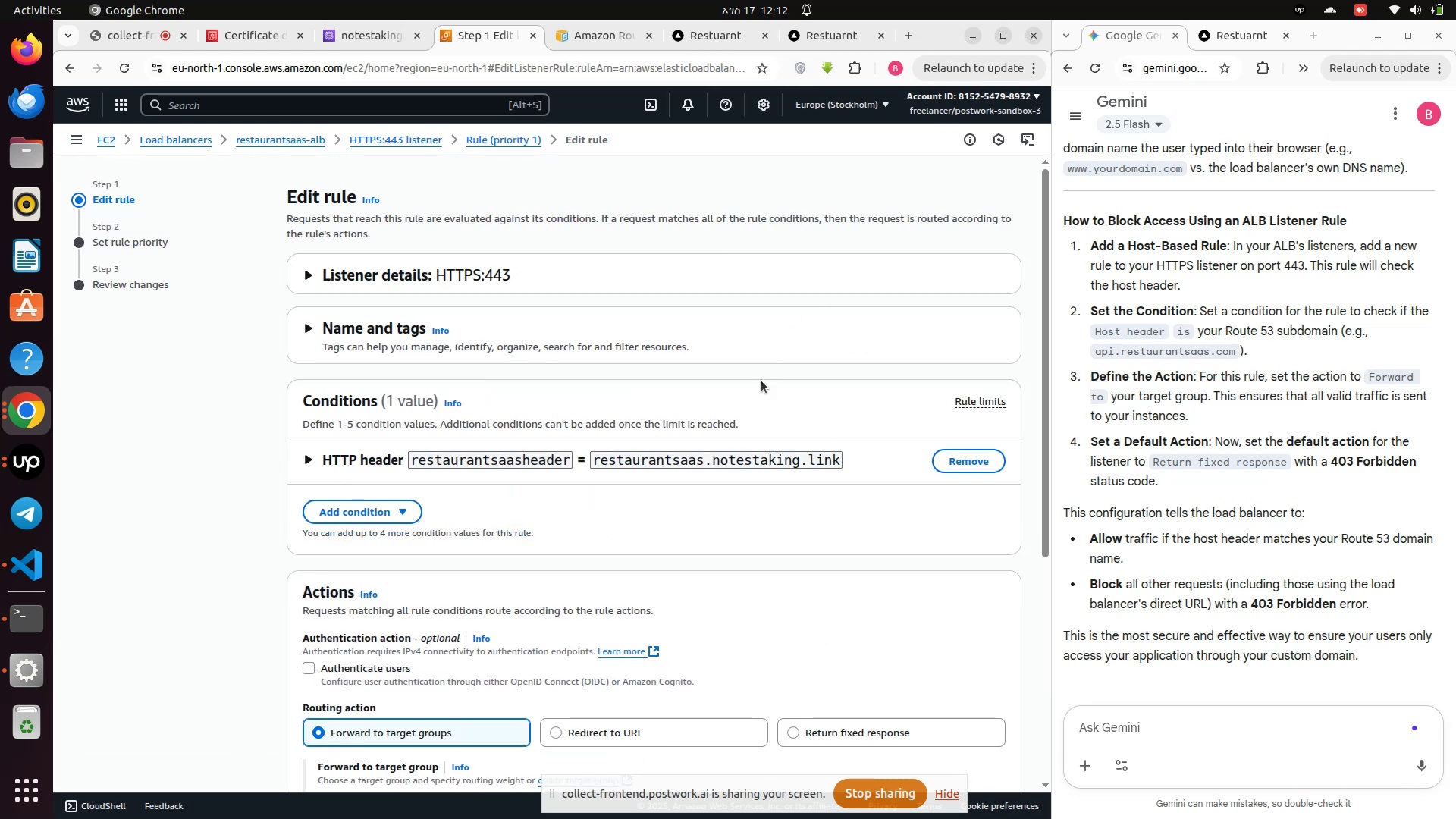 
left_click([335, 518])
 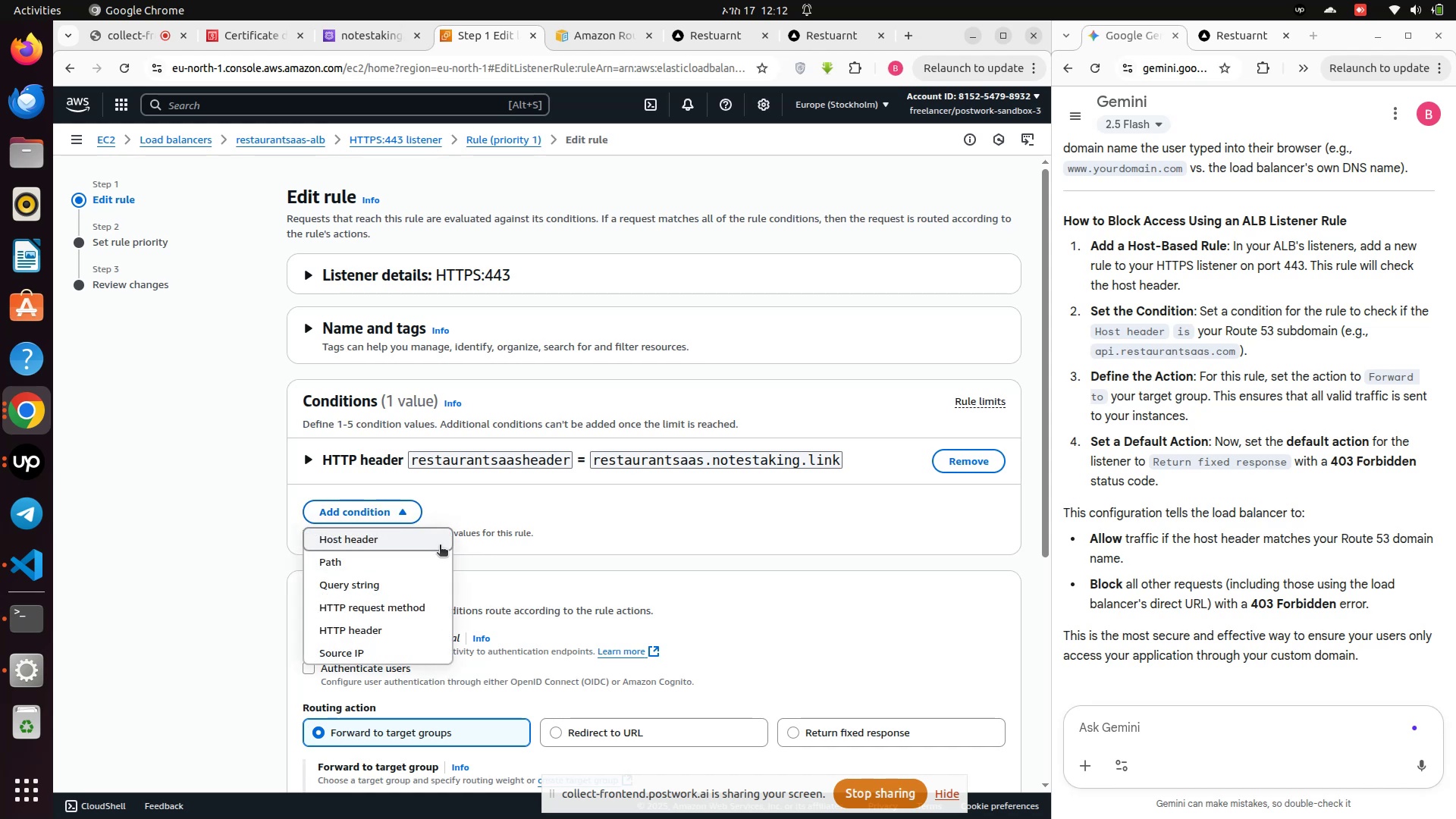 
left_click([591, 517])
 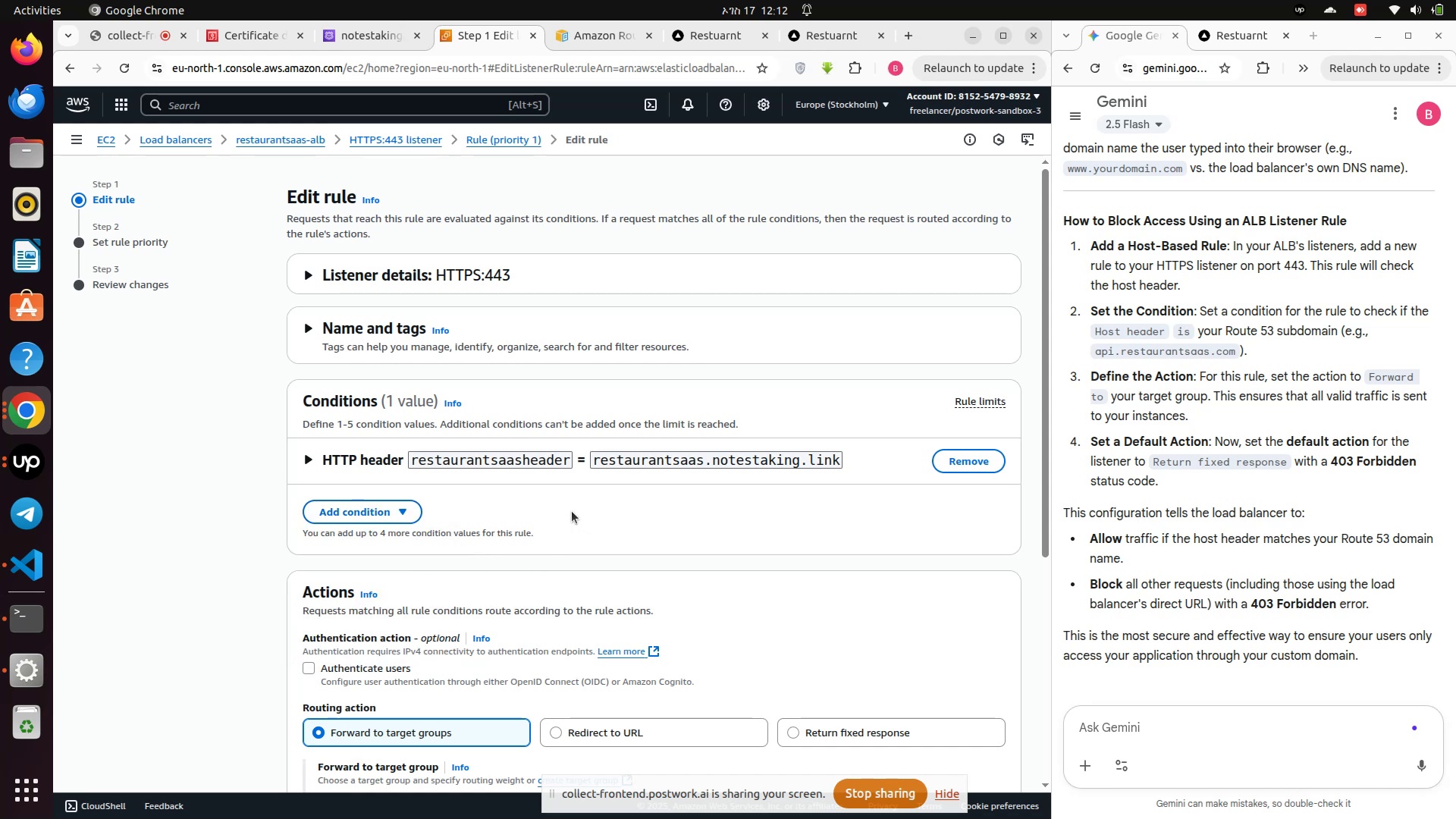 
scroll: coordinate [1181, 618], scroll_direction: down, amount: 3.0
 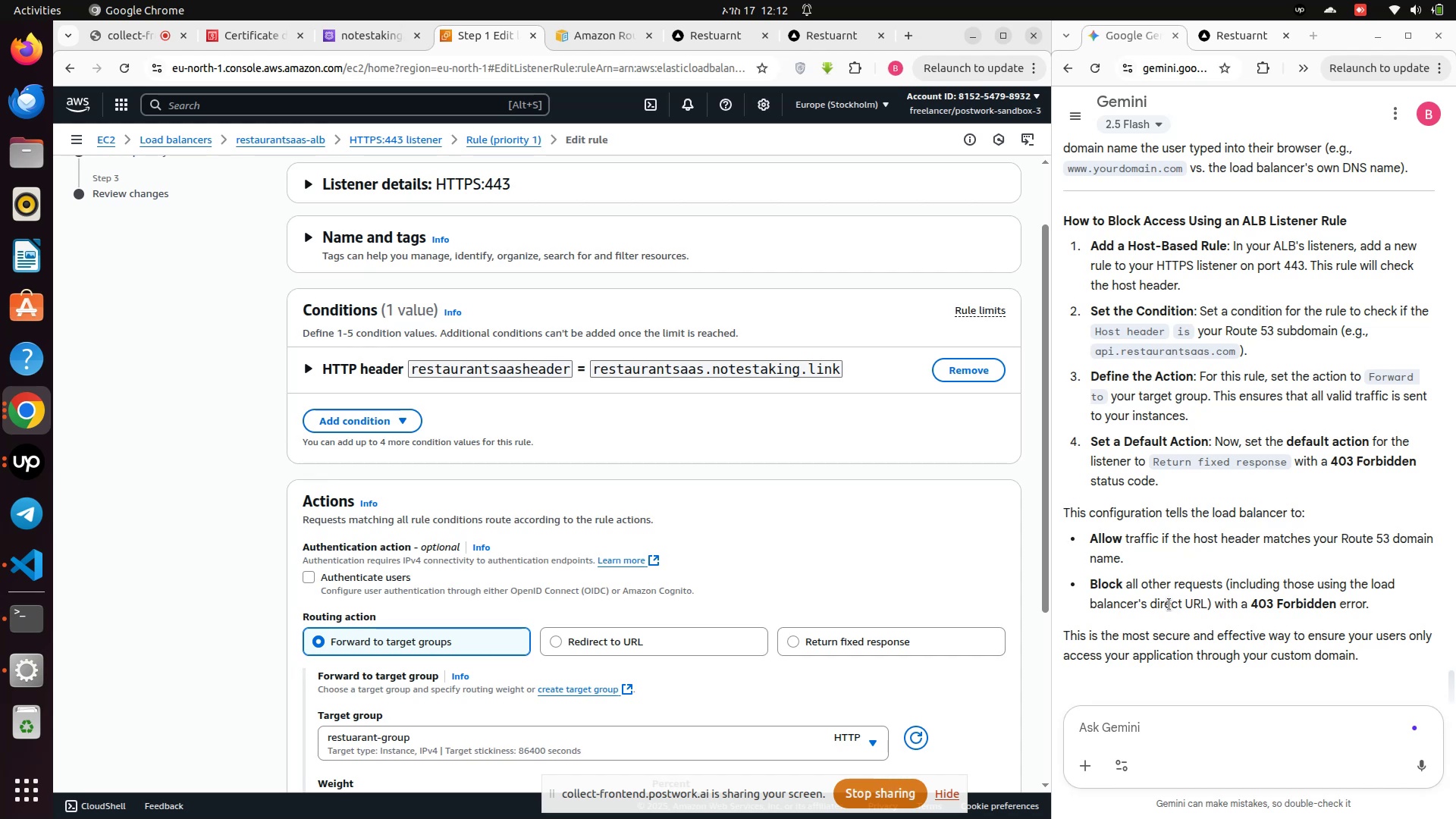 
wait(9.98)
 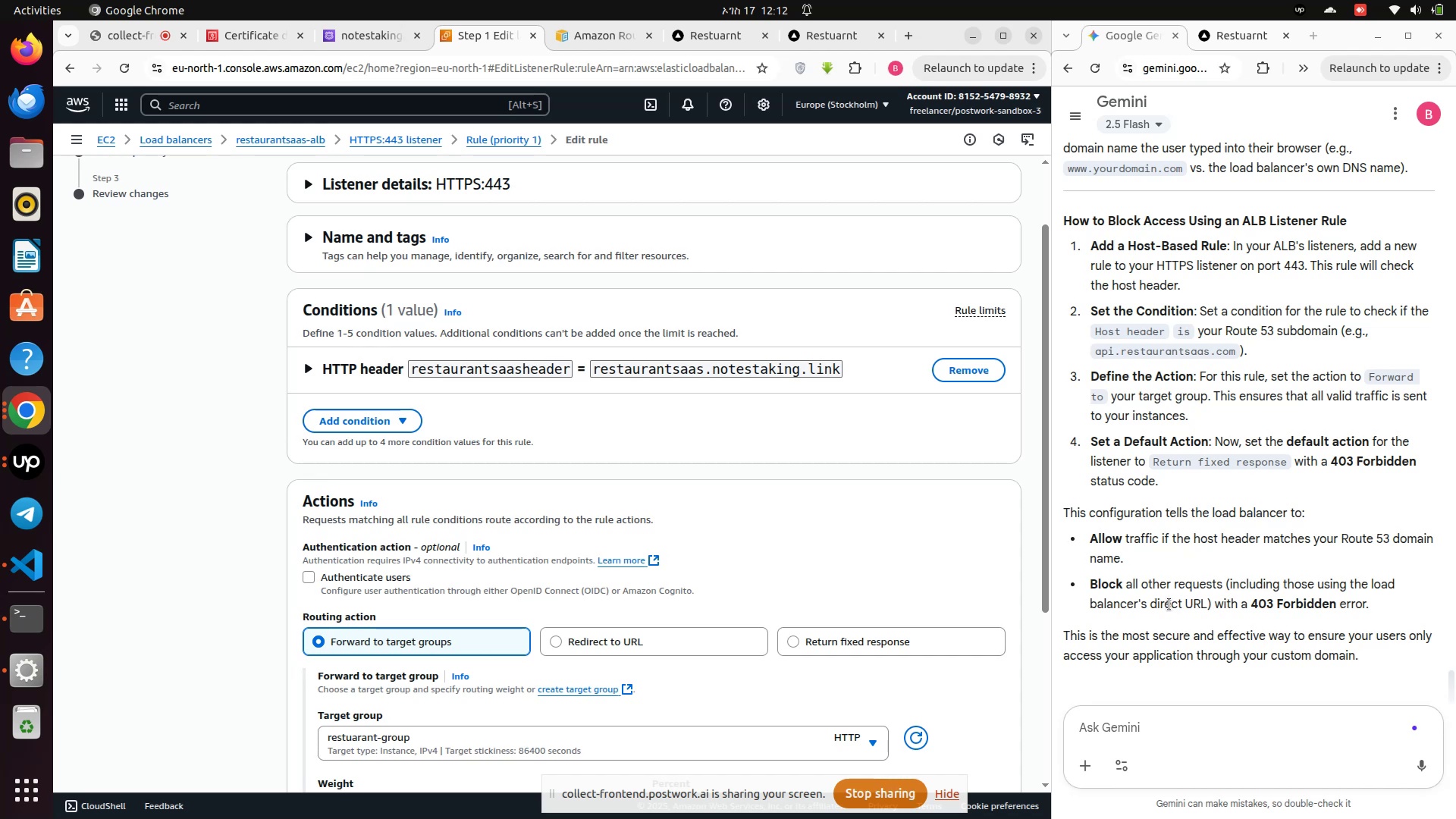 
left_click([429, 638])
 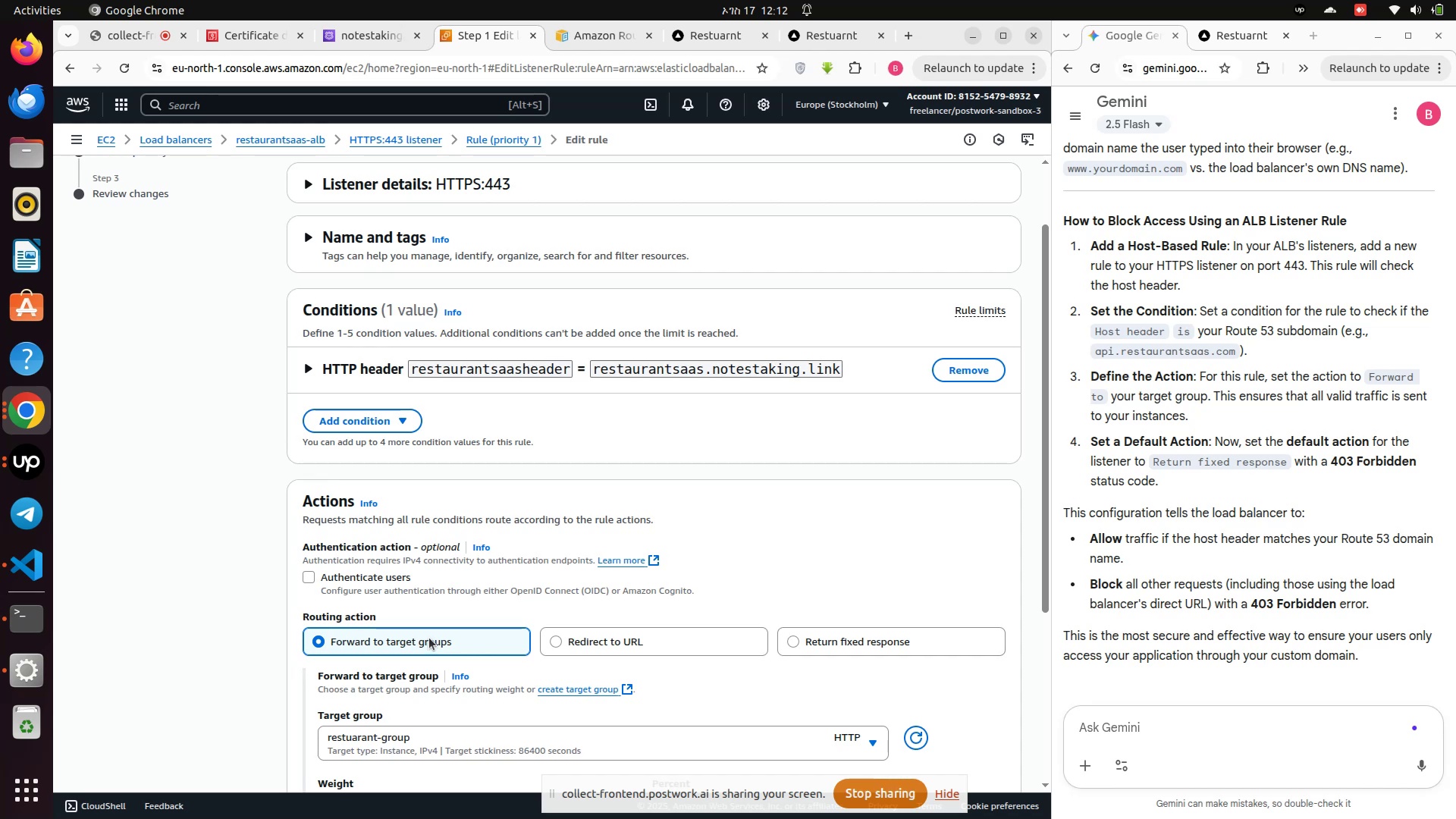 
scroll: coordinate [427, 636], scroll_direction: down, amount: 2.0
 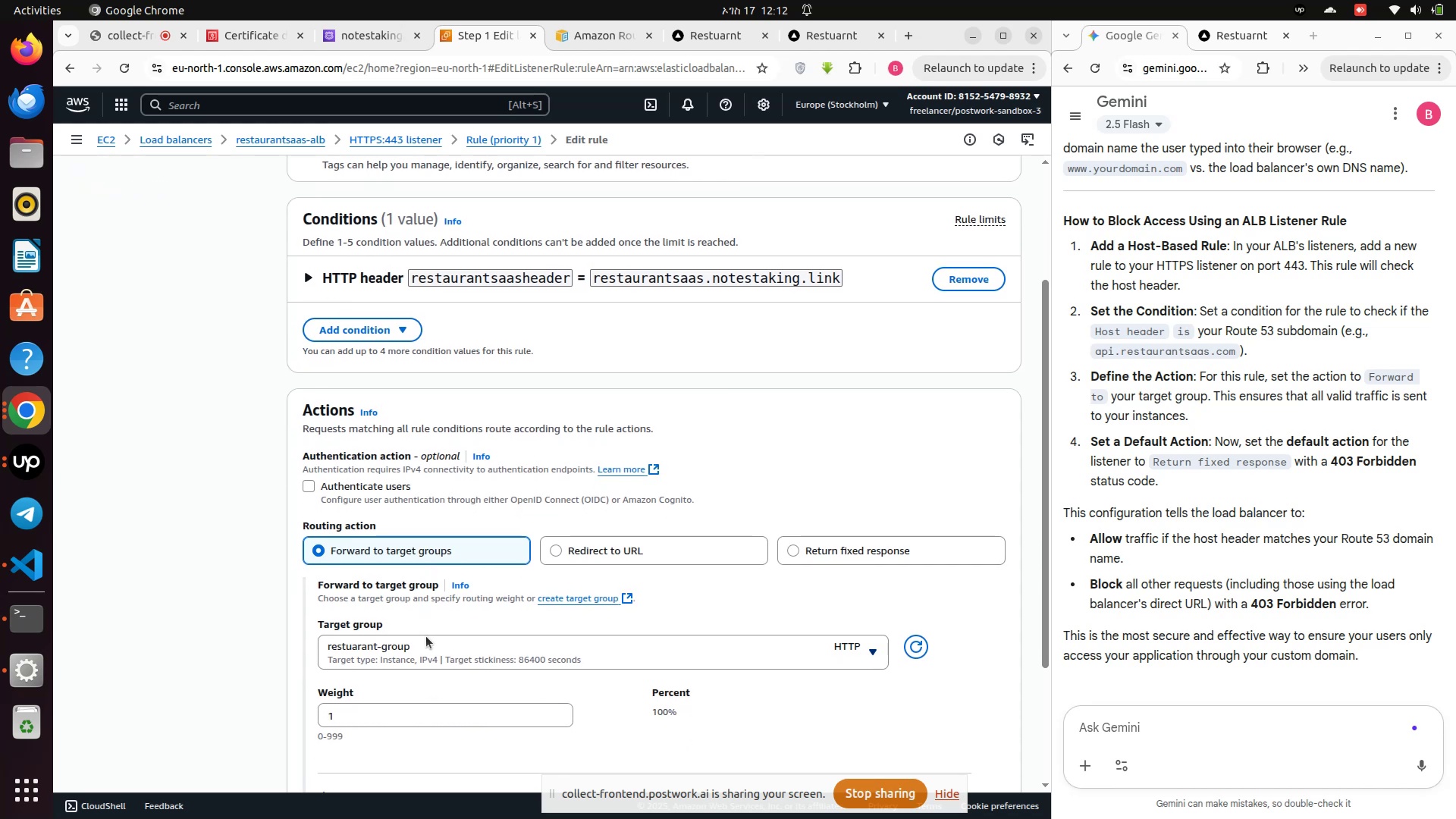 
left_click([428, 644])
 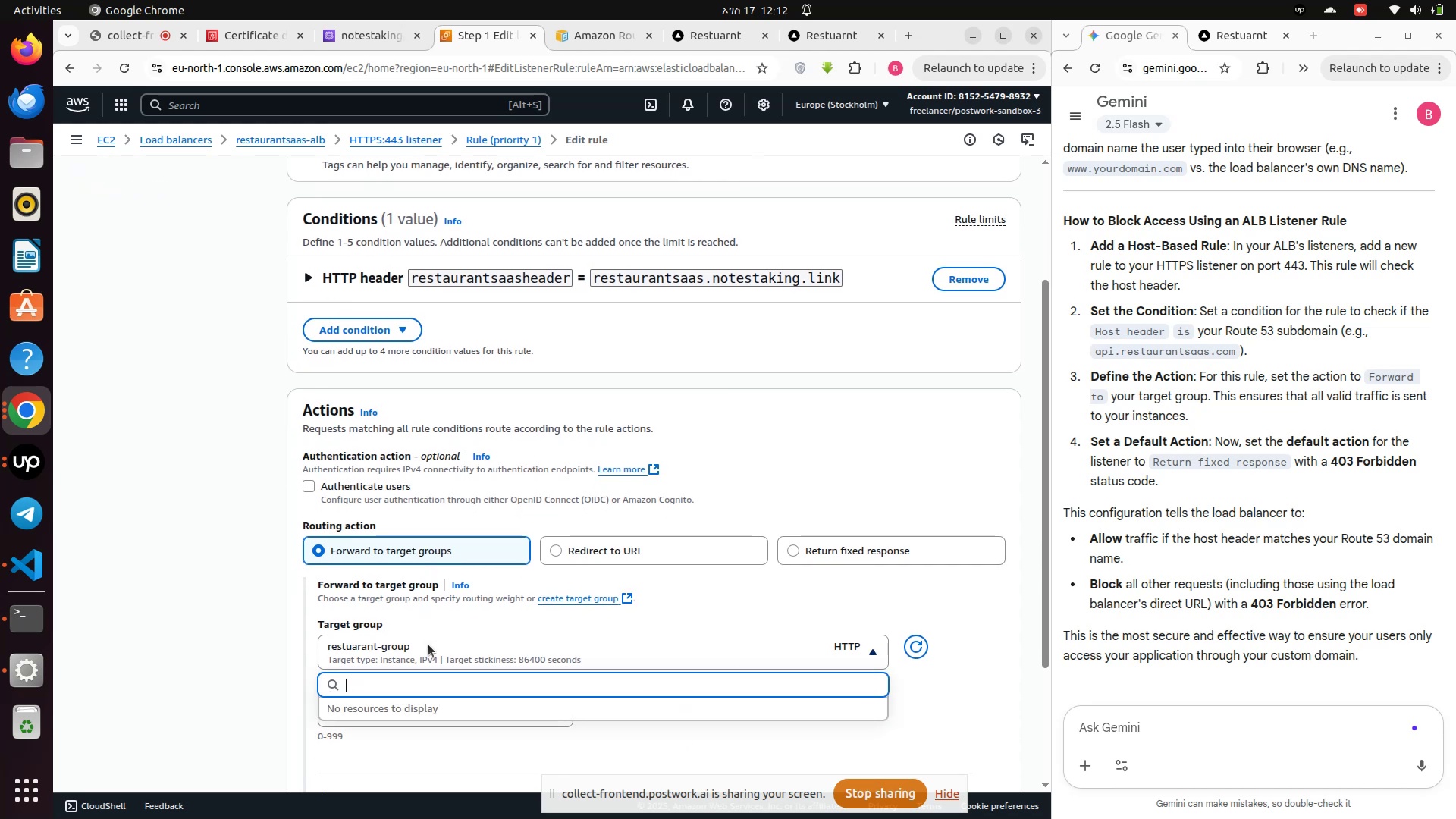 
left_click([428, 645])
 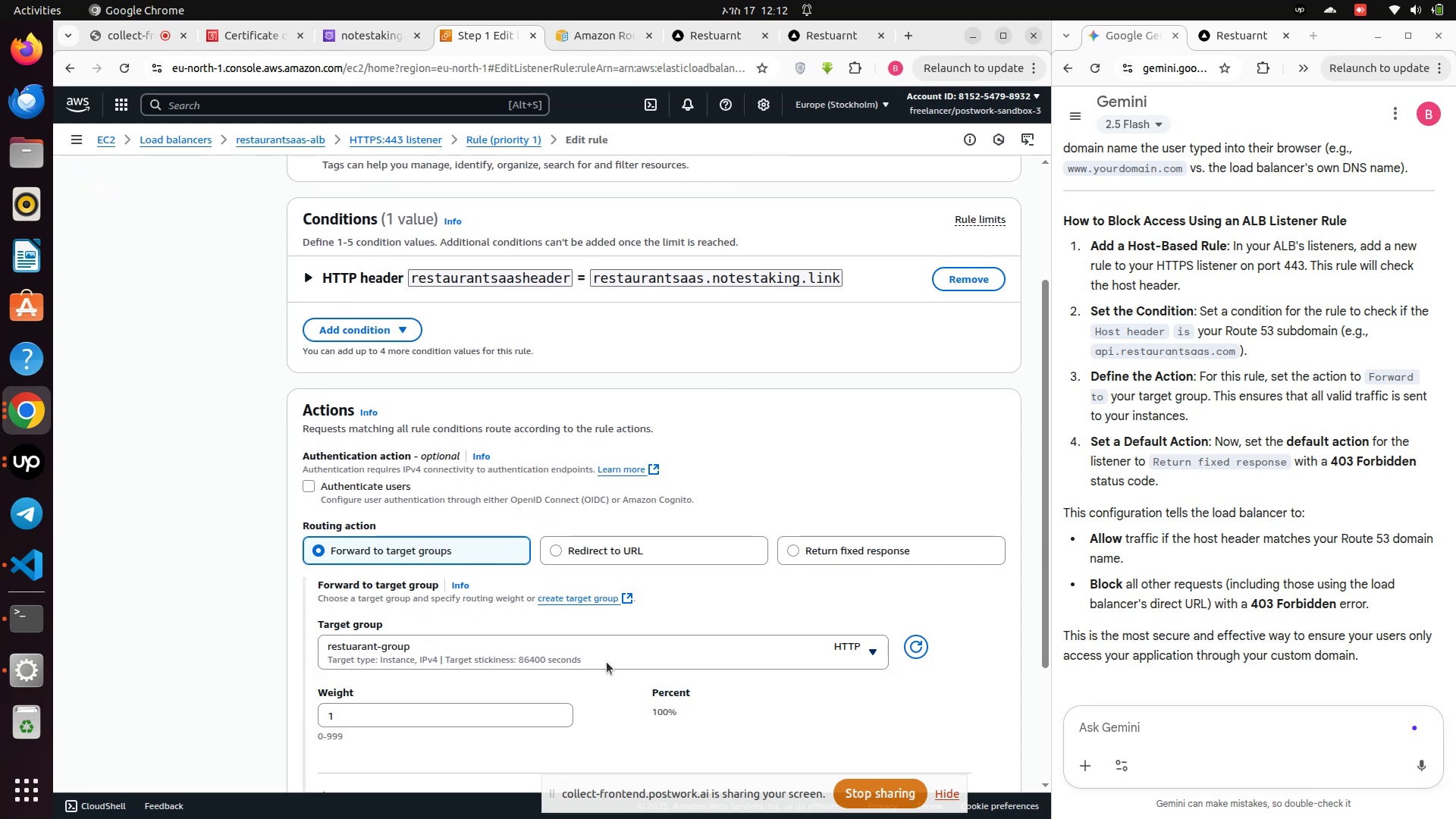 
left_click([608, 661])
 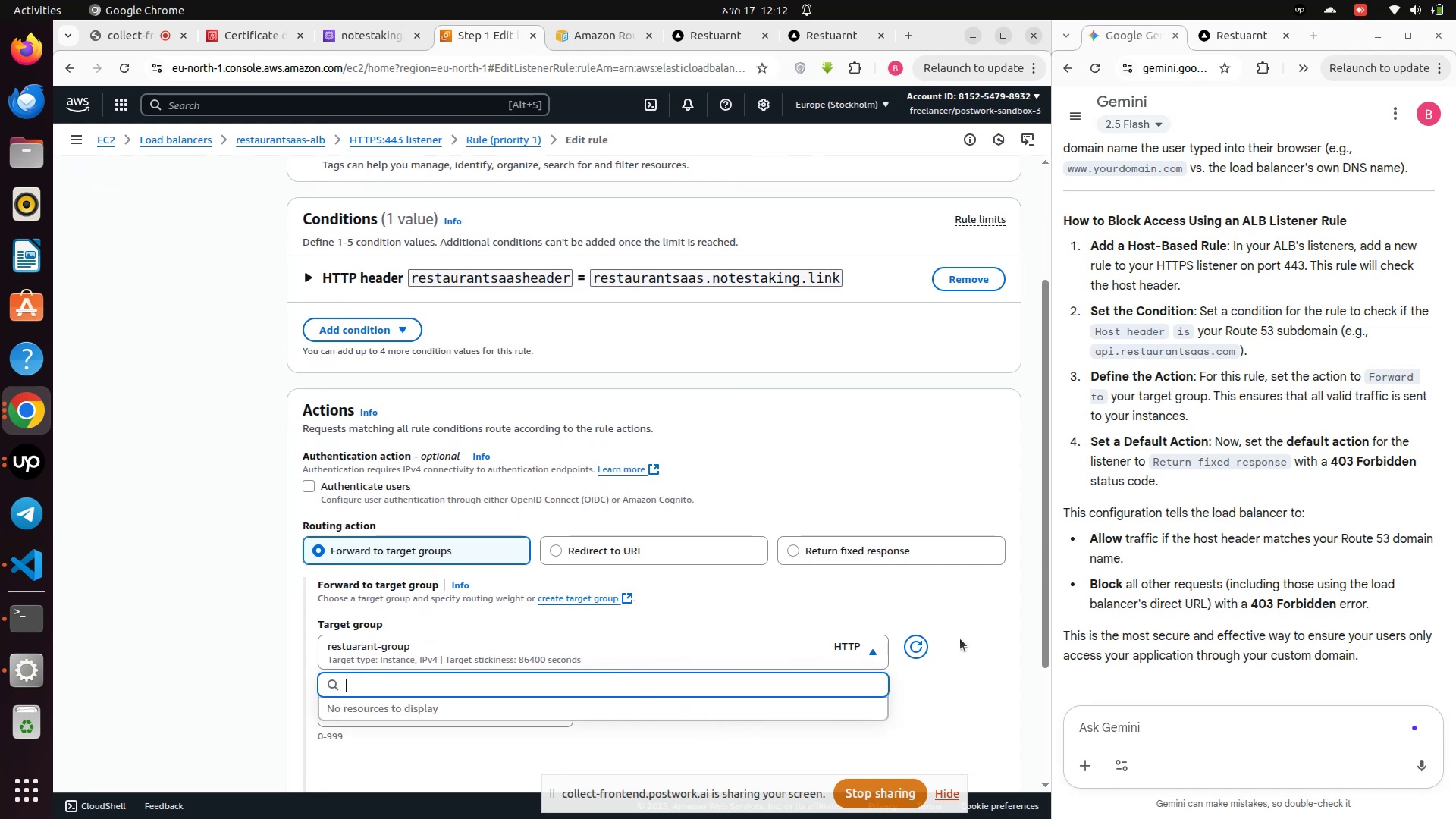 
left_click([920, 652])
 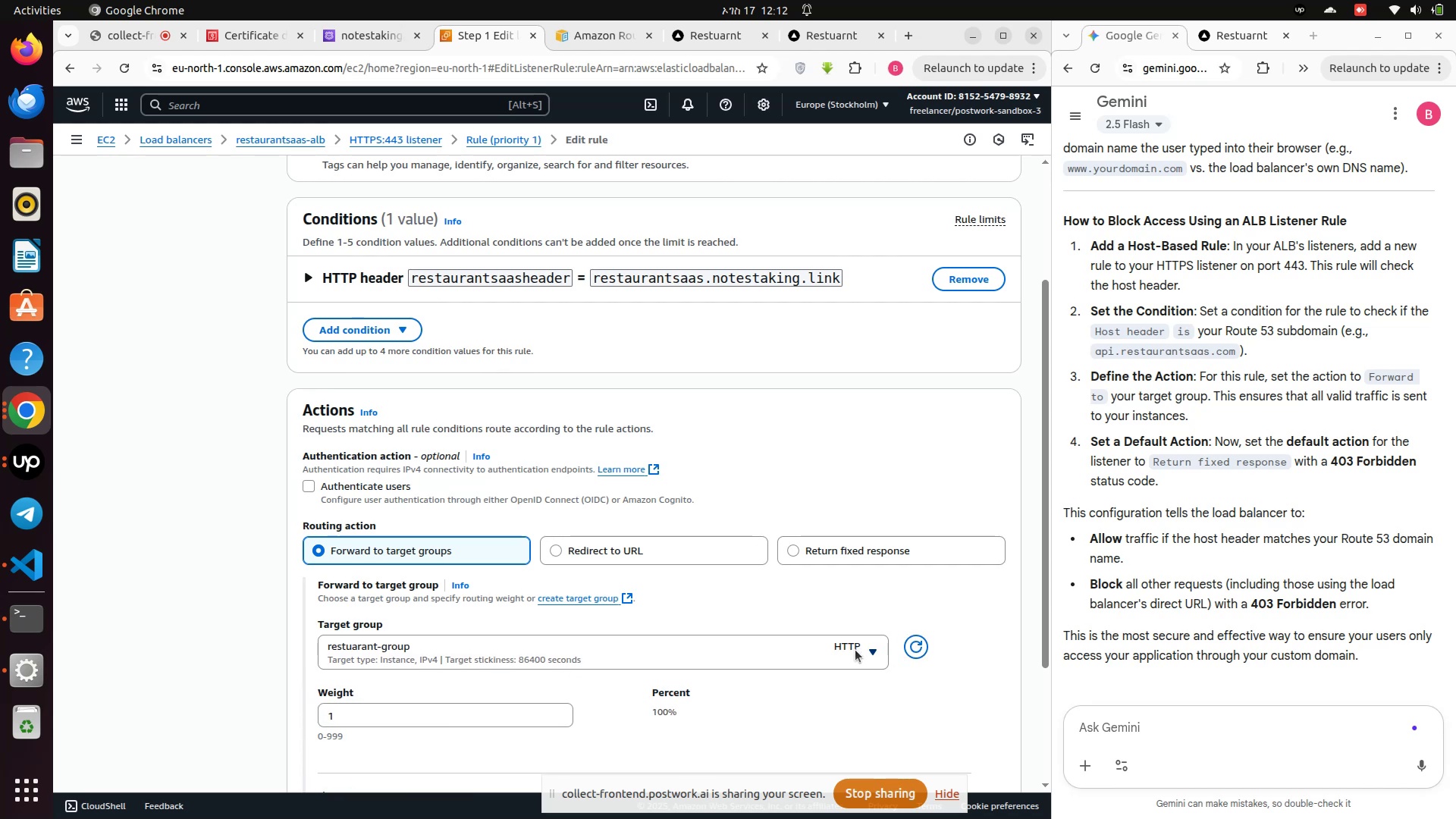 
left_click([842, 653])
 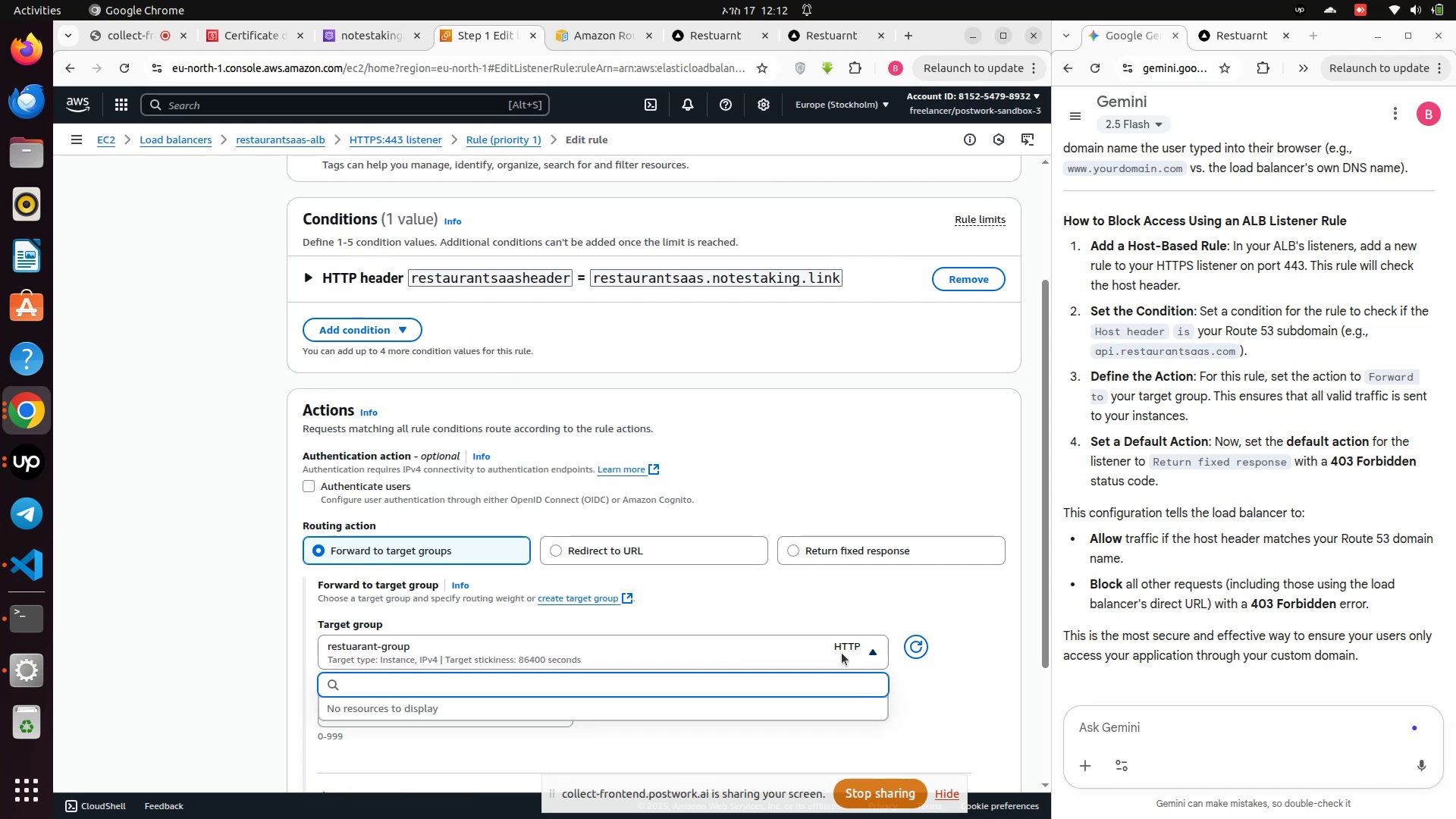 
left_click([842, 653])
 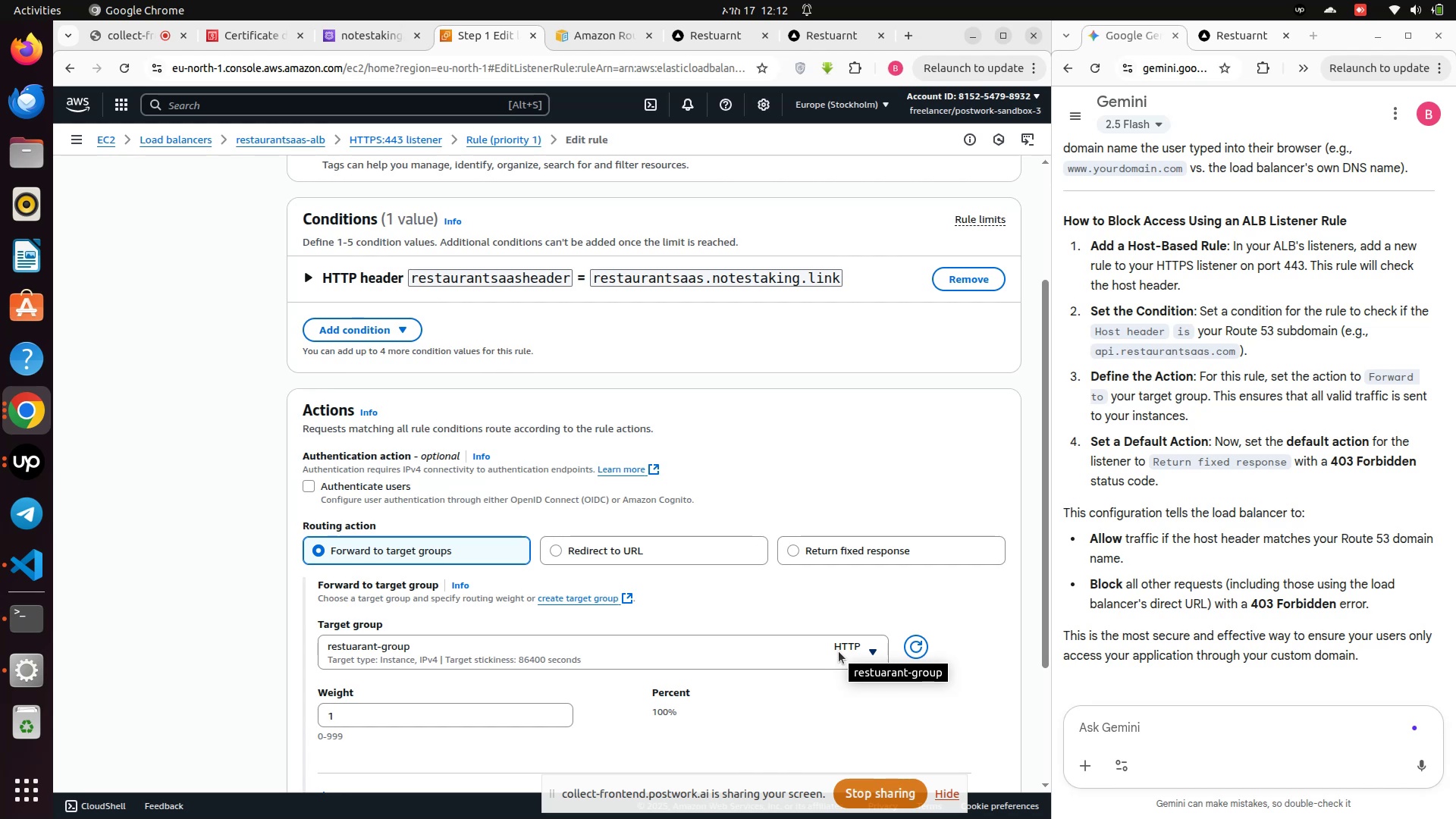 
wait(15.9)
 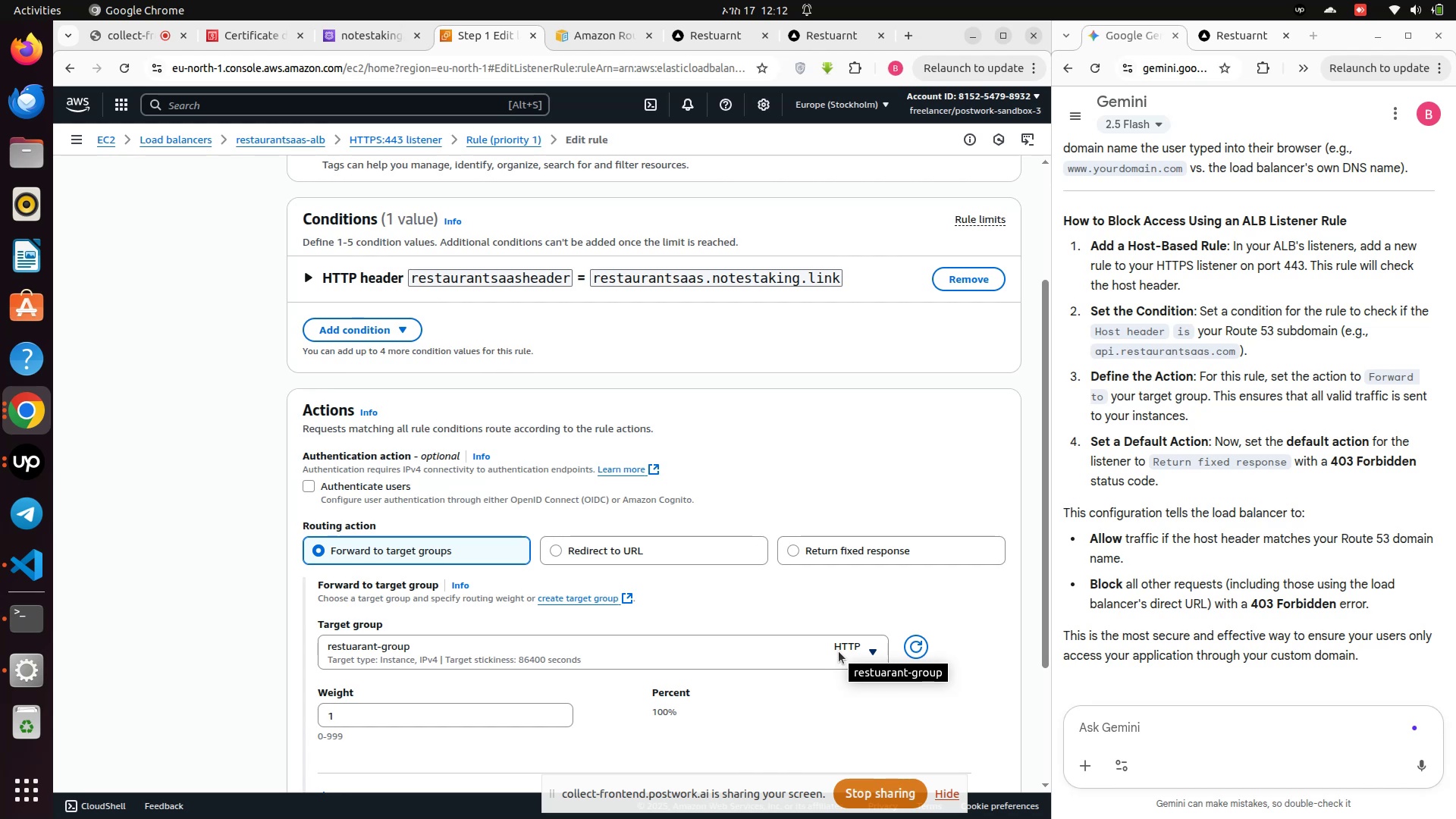 
scroll: coordinate [839, 651], scroll_direction: down, amount: 5.0
 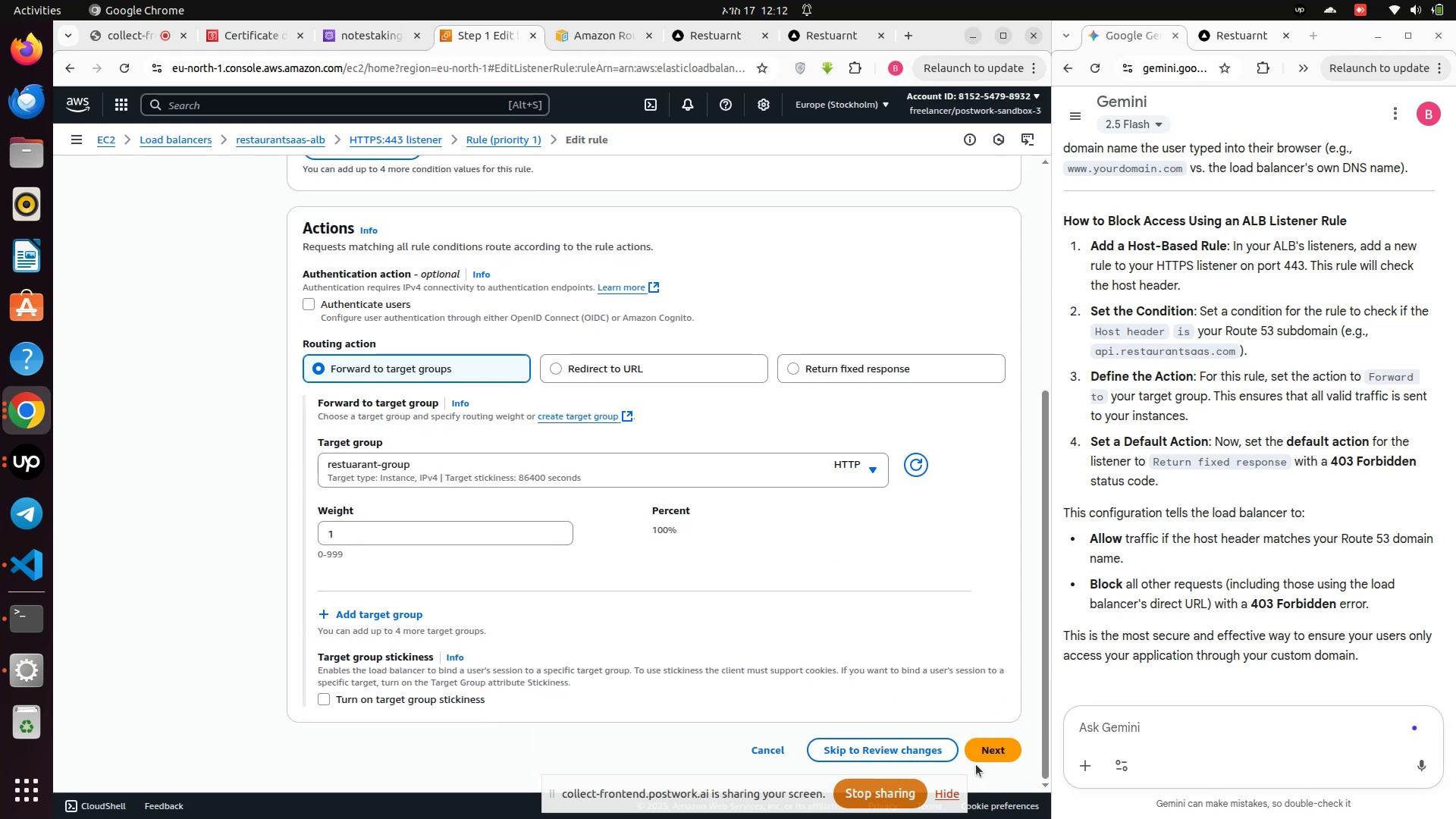 
left_click([990, 752])
 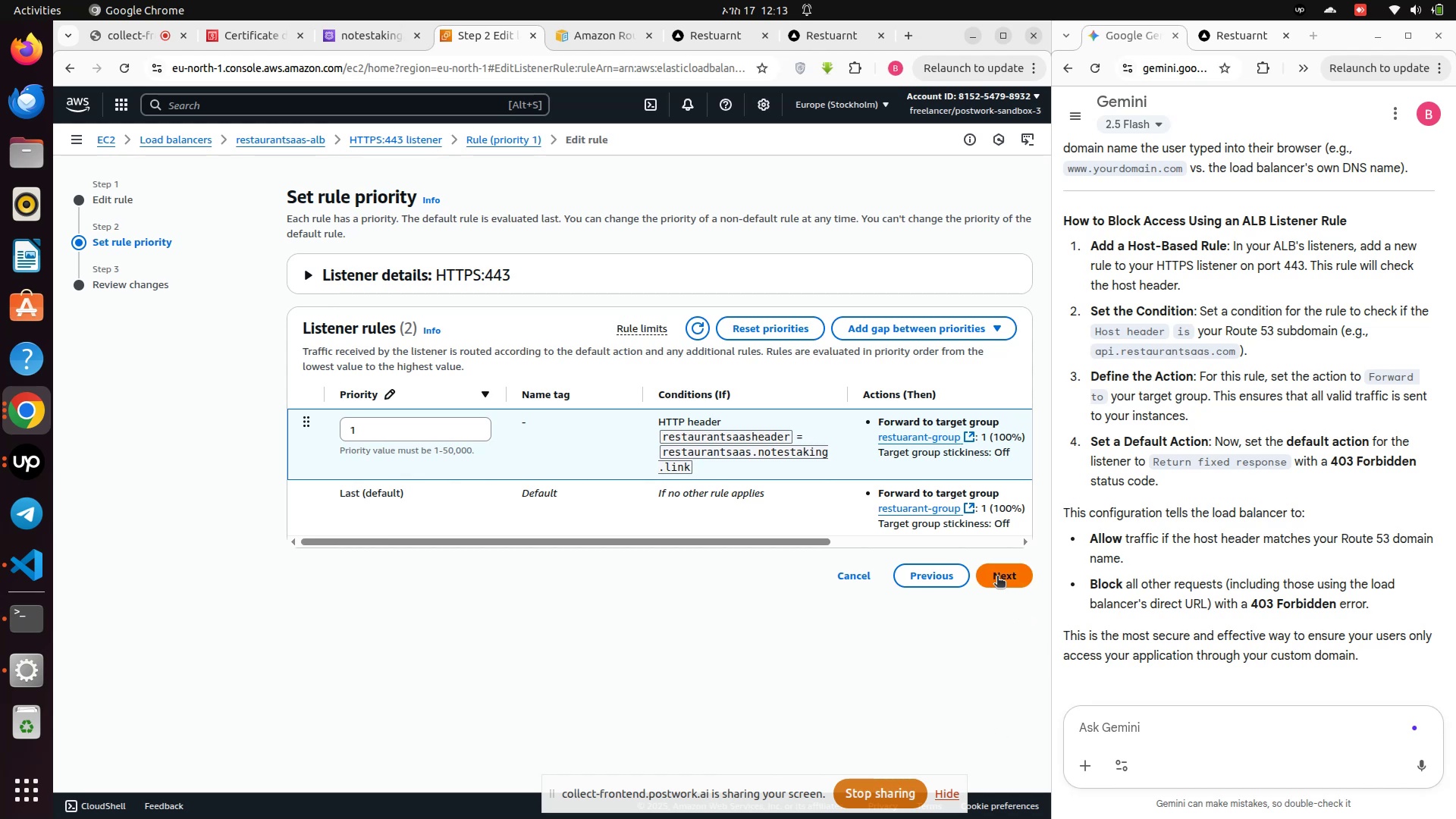 
wait(15.67)
 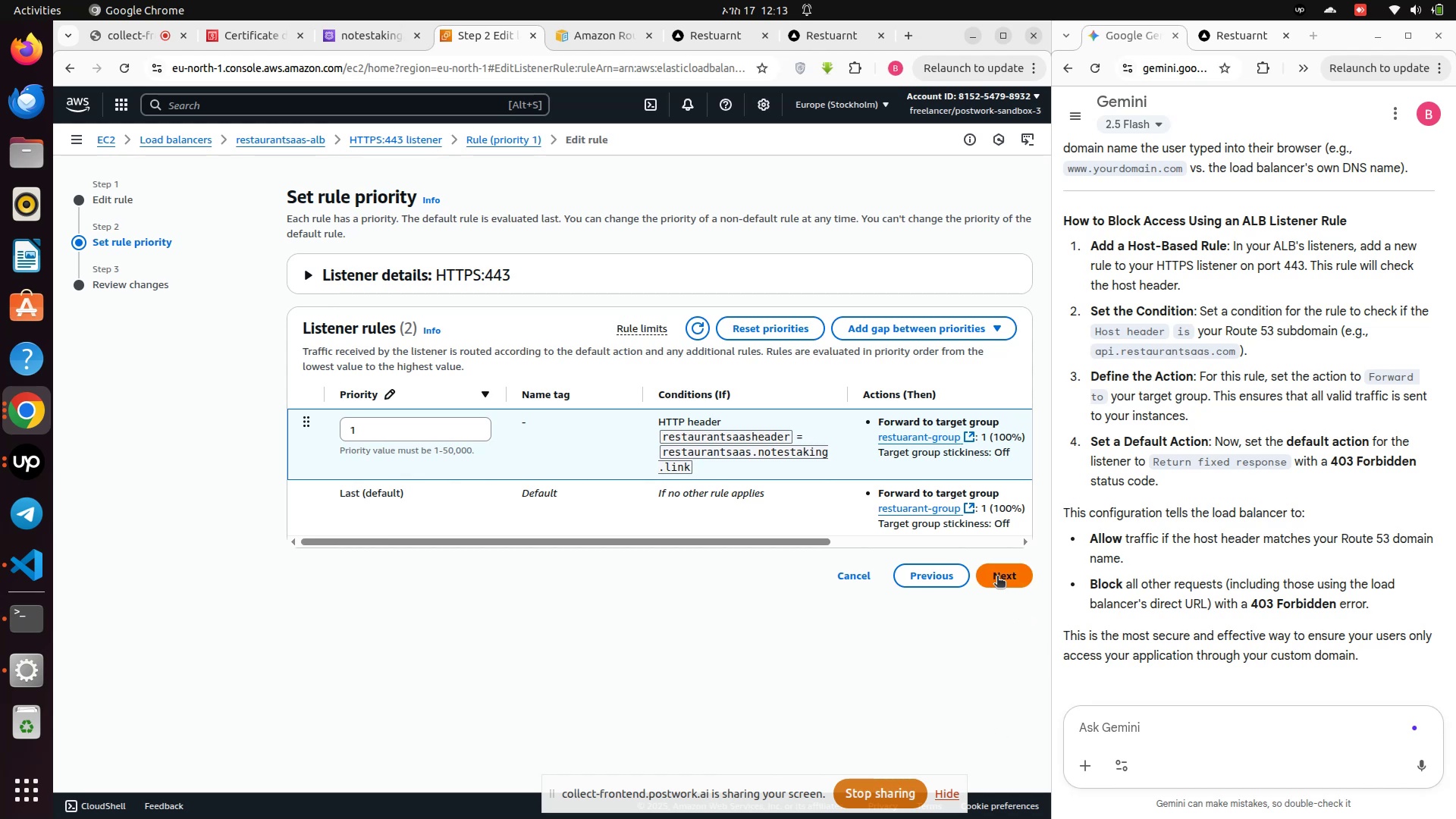 
left_click([927, 575])
 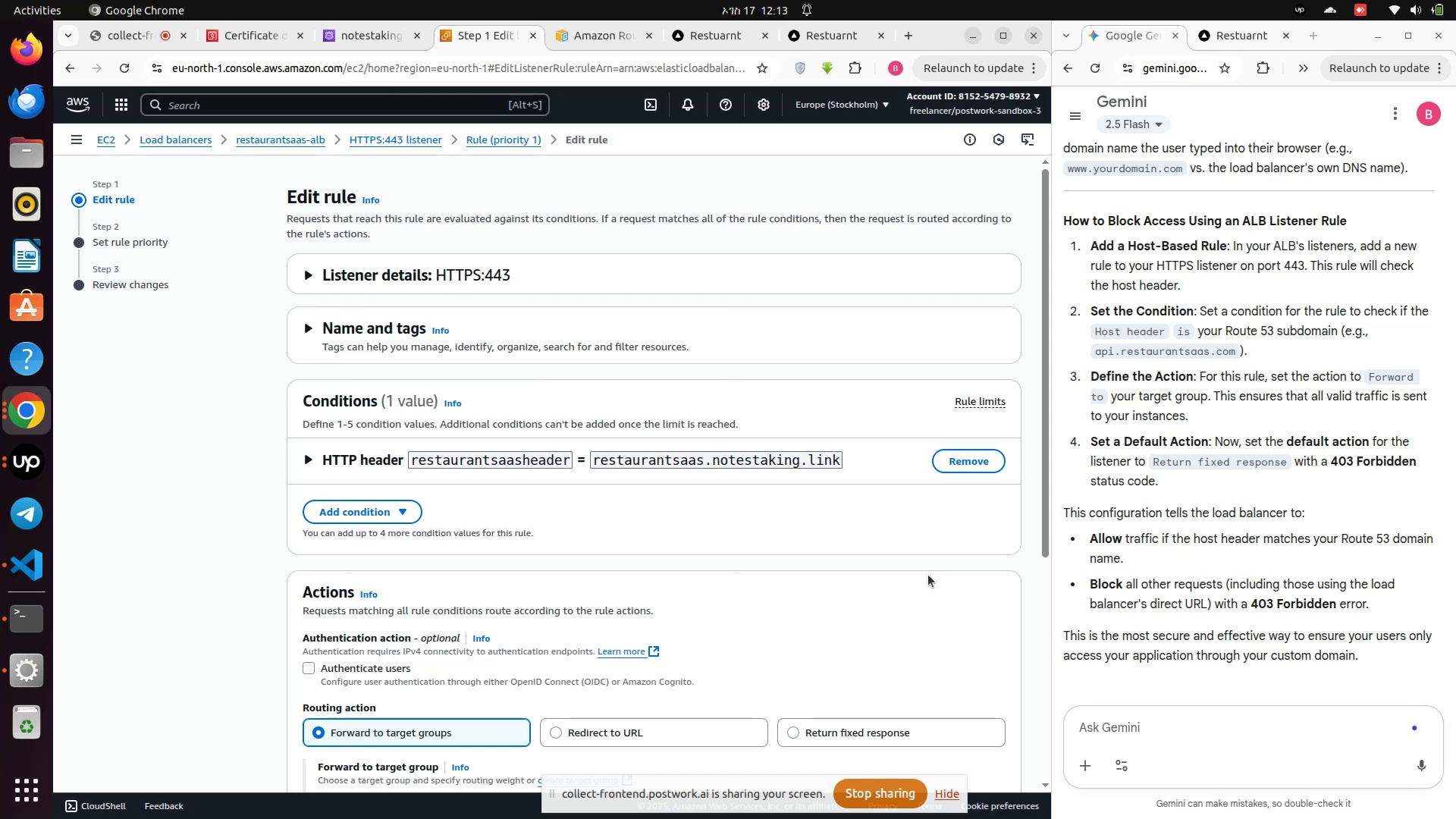 
scroll: coordinate [928, 575], scroll_direction: down, amount: 4.0
 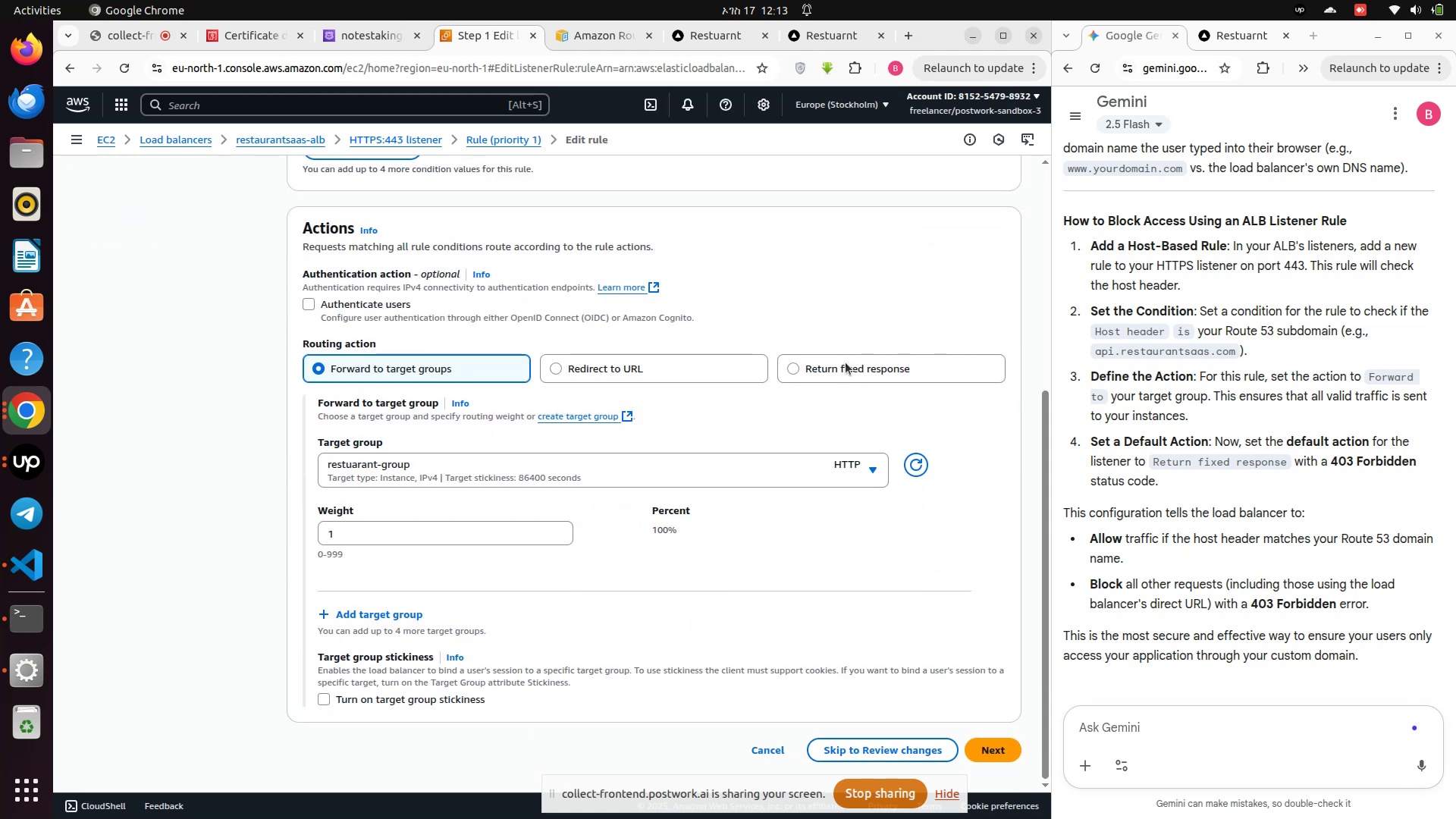 
left_click([847, 370])
 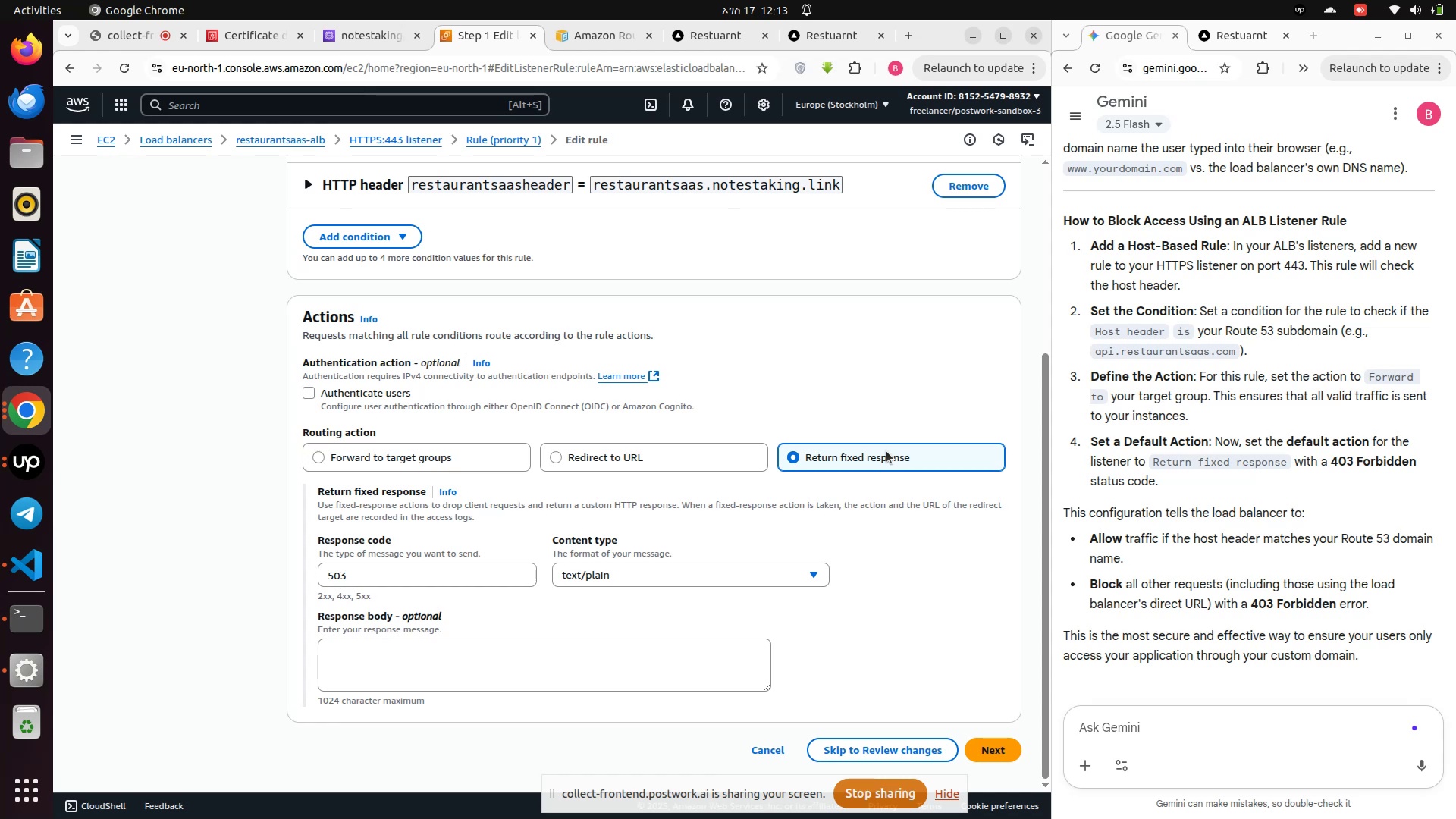 
wait(11.74)
 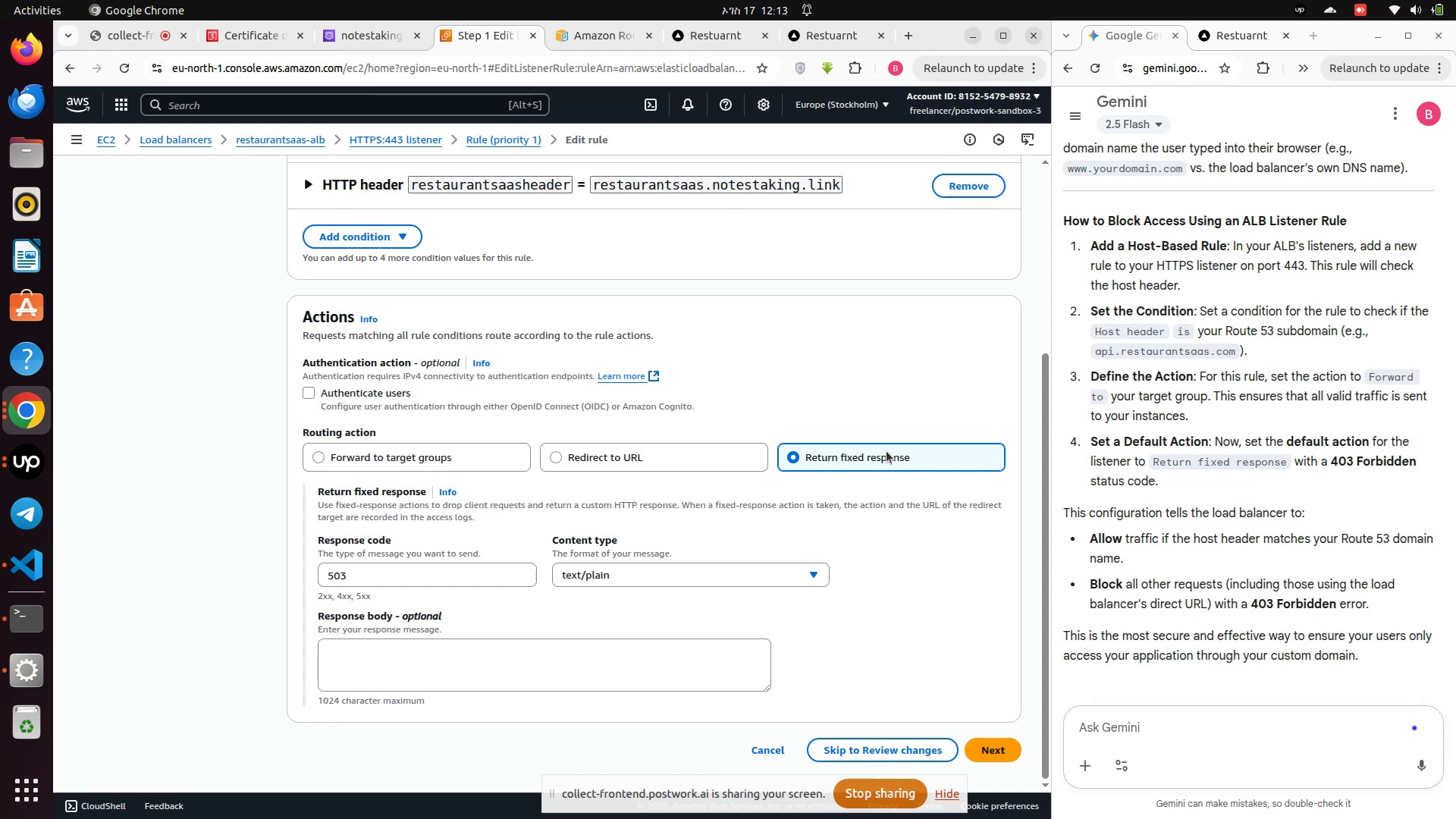 
left_click([637, 575])
 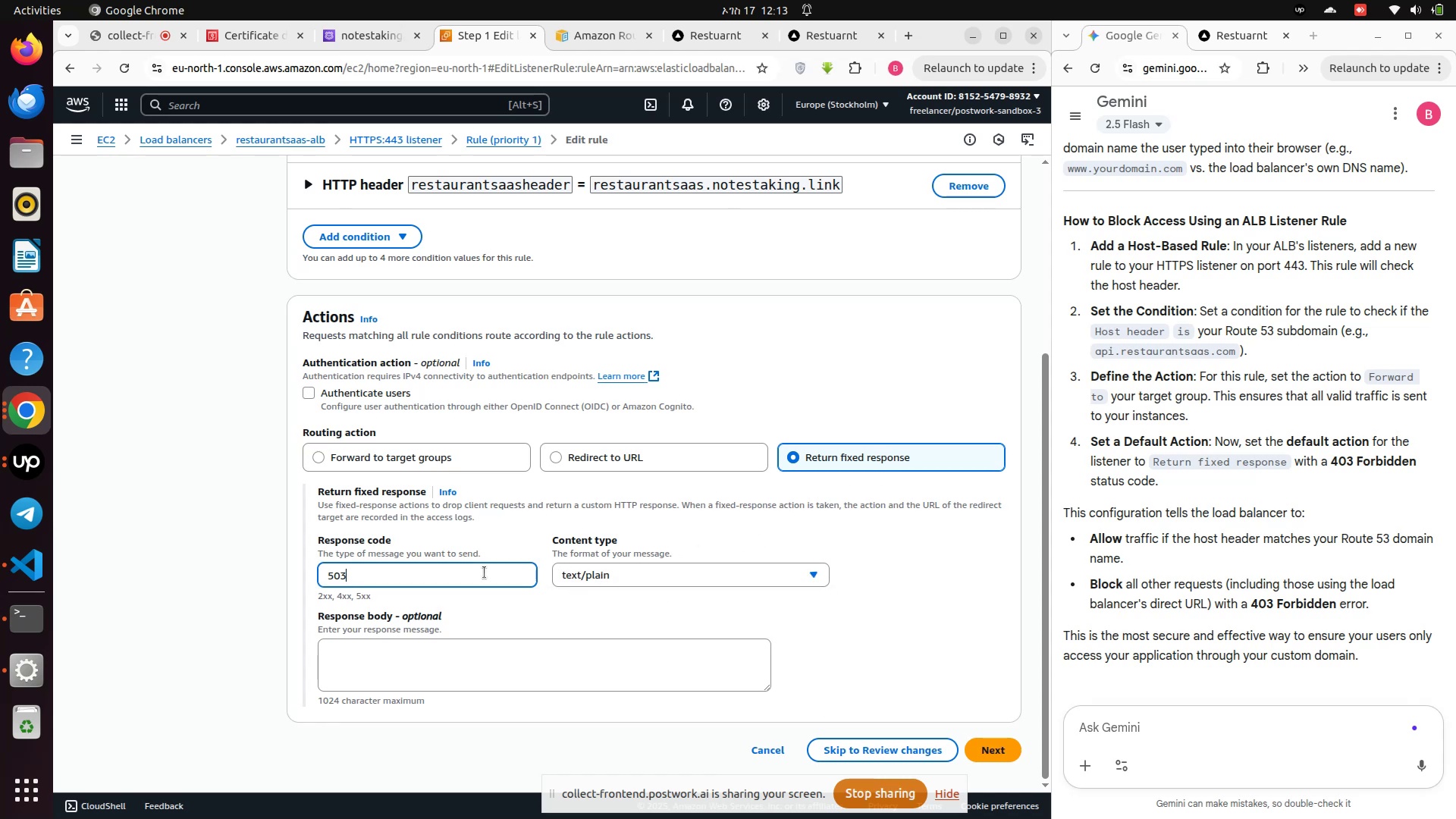 
key(Backspace)
key(Backspace)
key(Backspace)
key(Backspace)
type(403)
 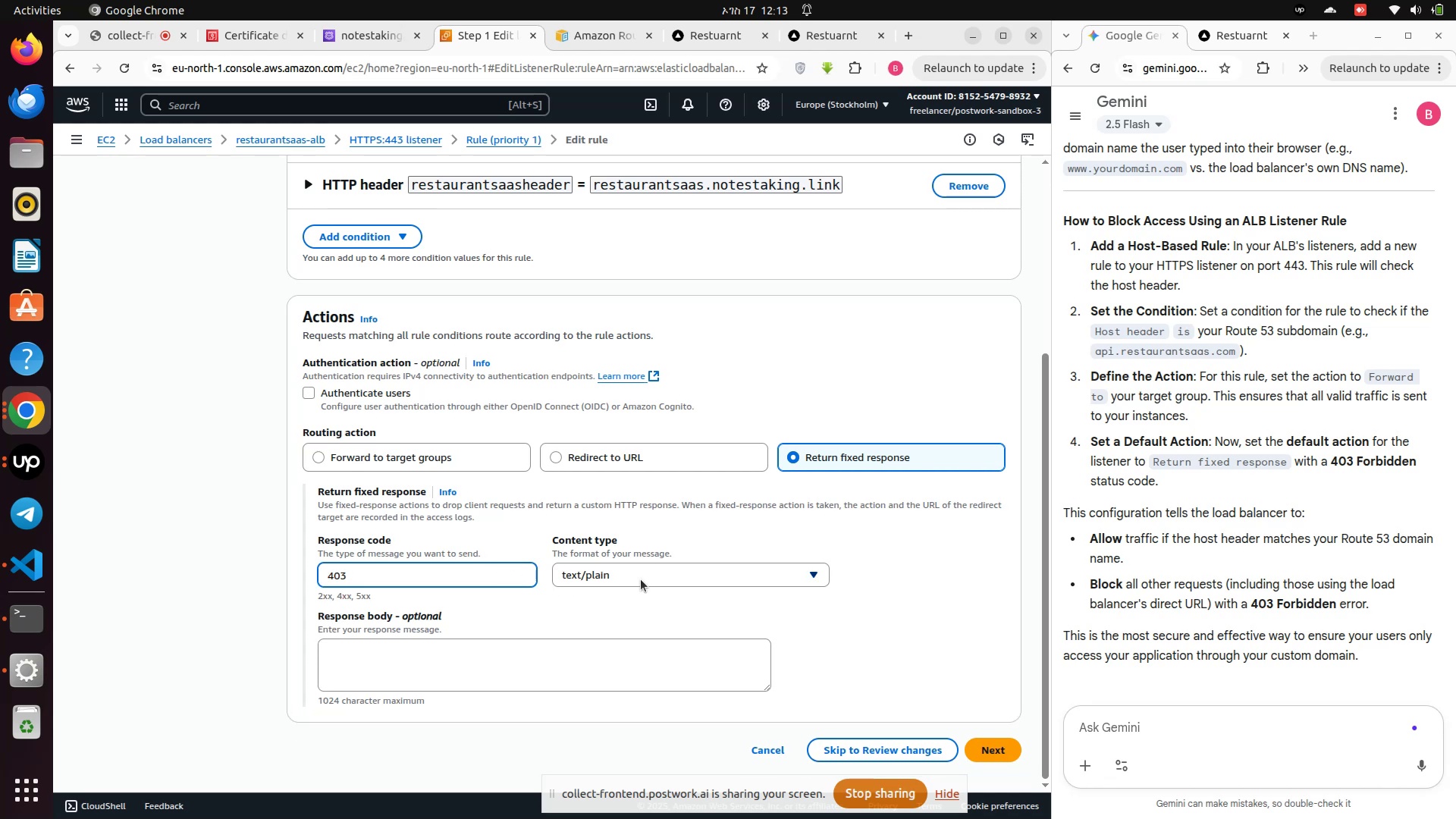 
left_click([645, 576])
 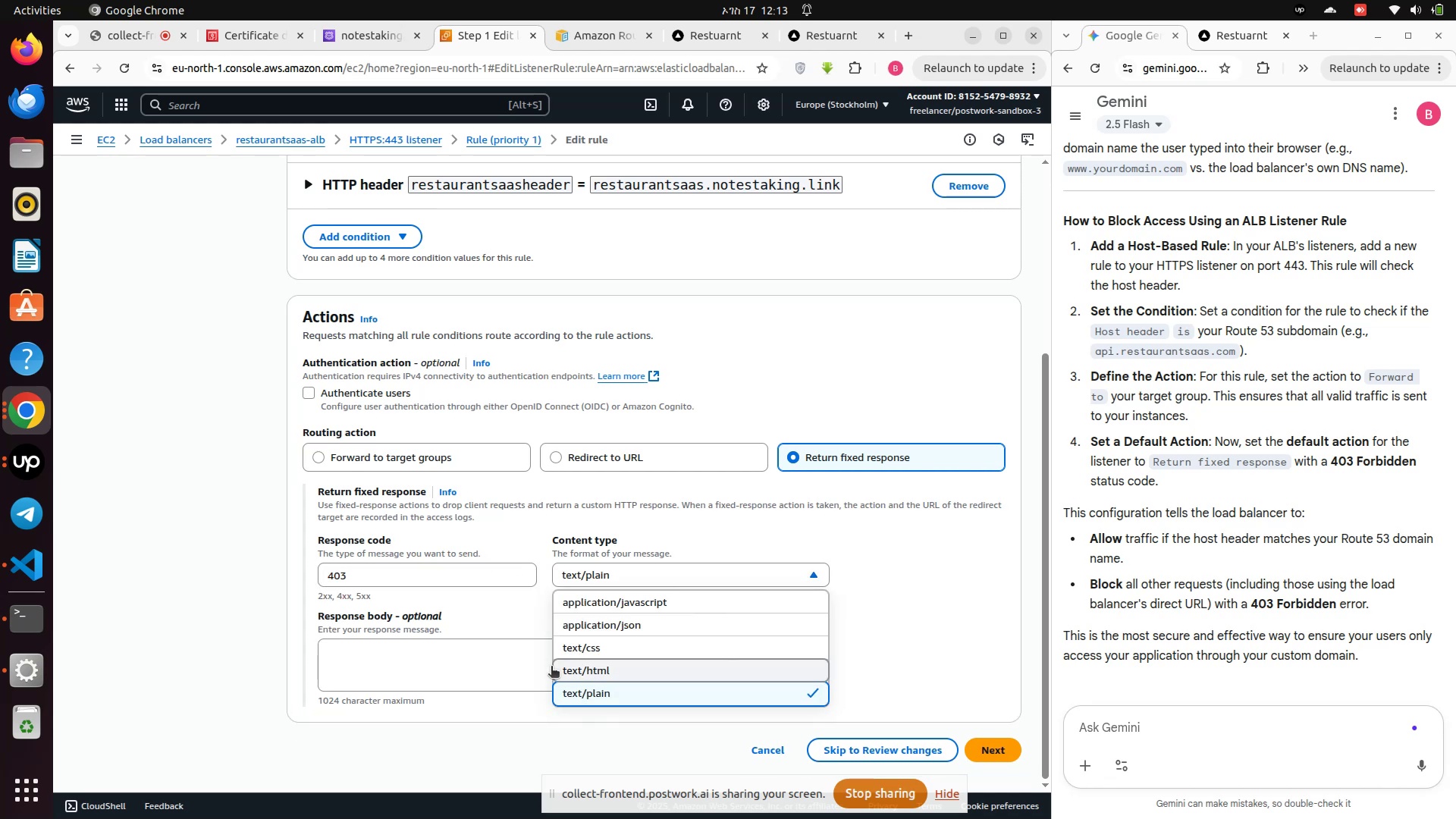 
left_click([581, 671])
 